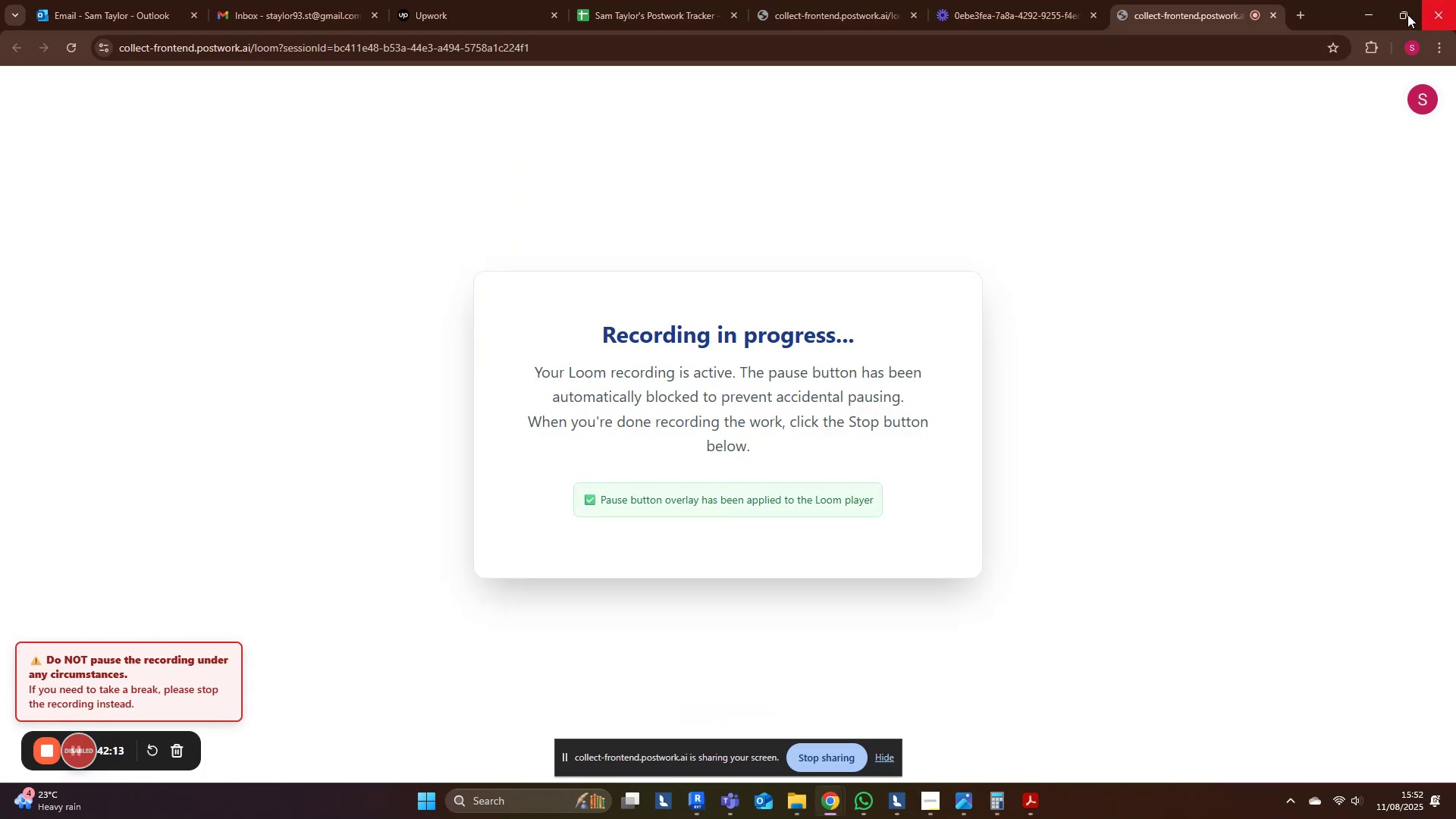 
left_click([1370, 8])
 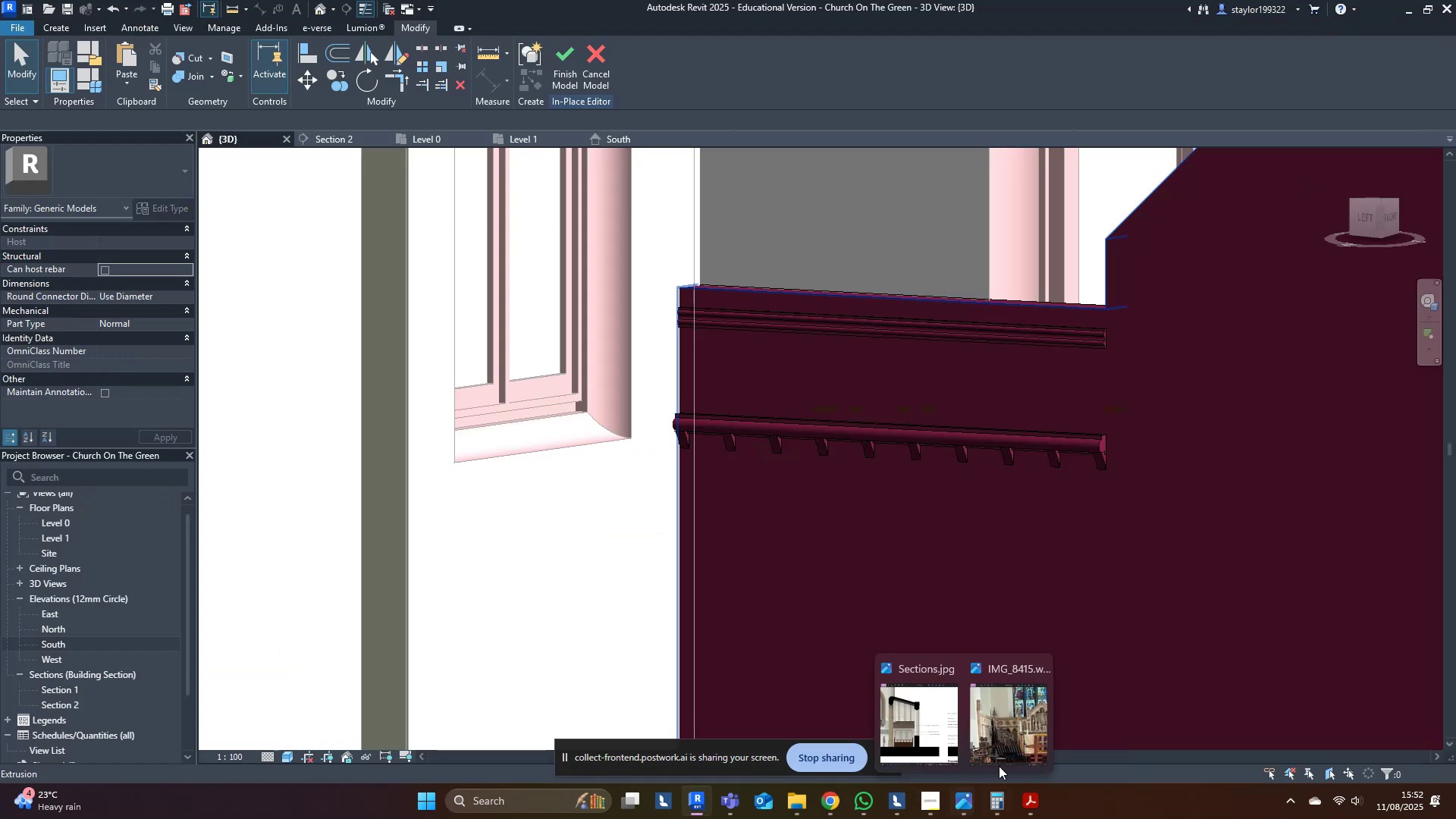 
left_click([1020, 733])
 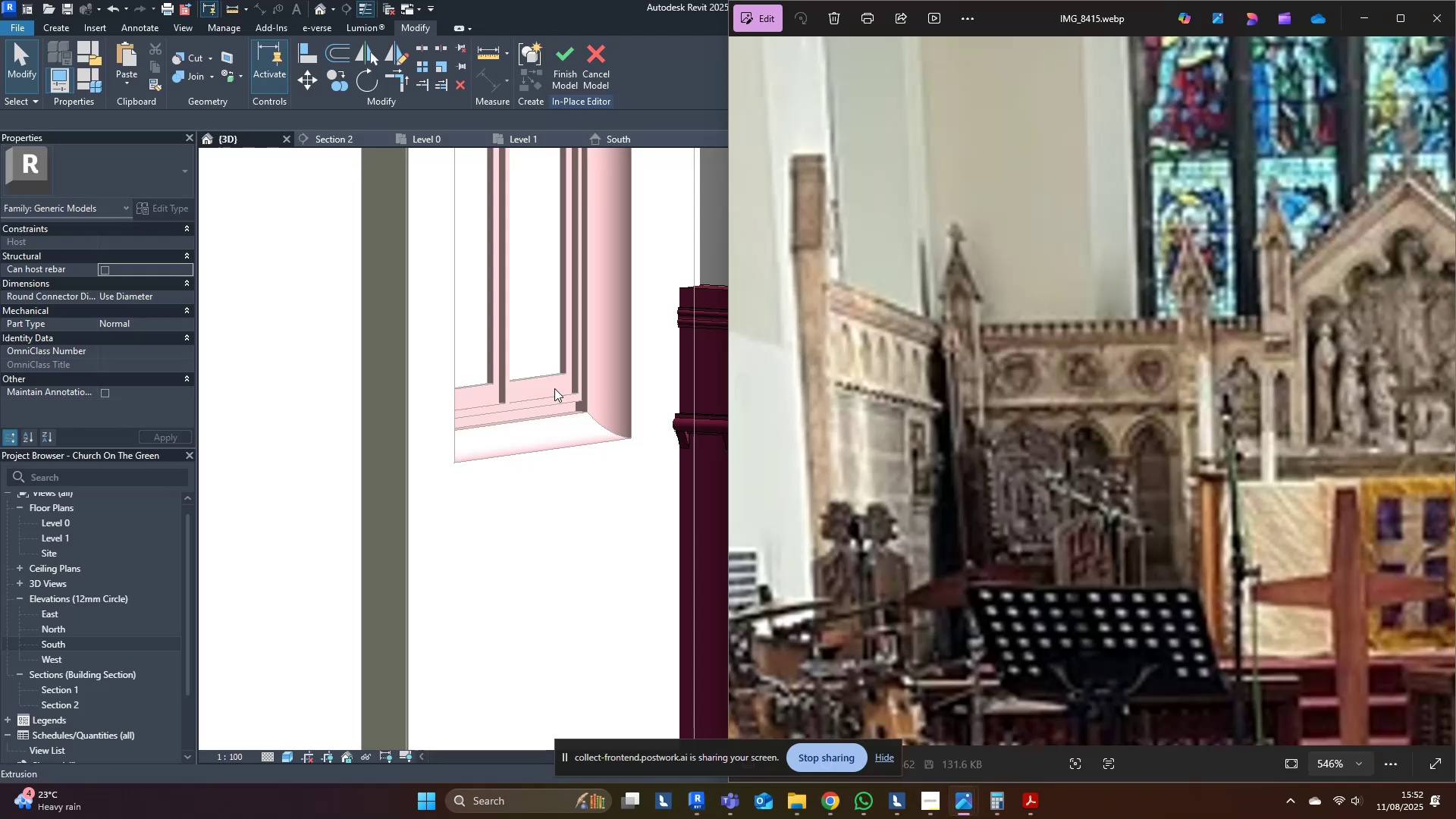 
middle_click([544, 387])
 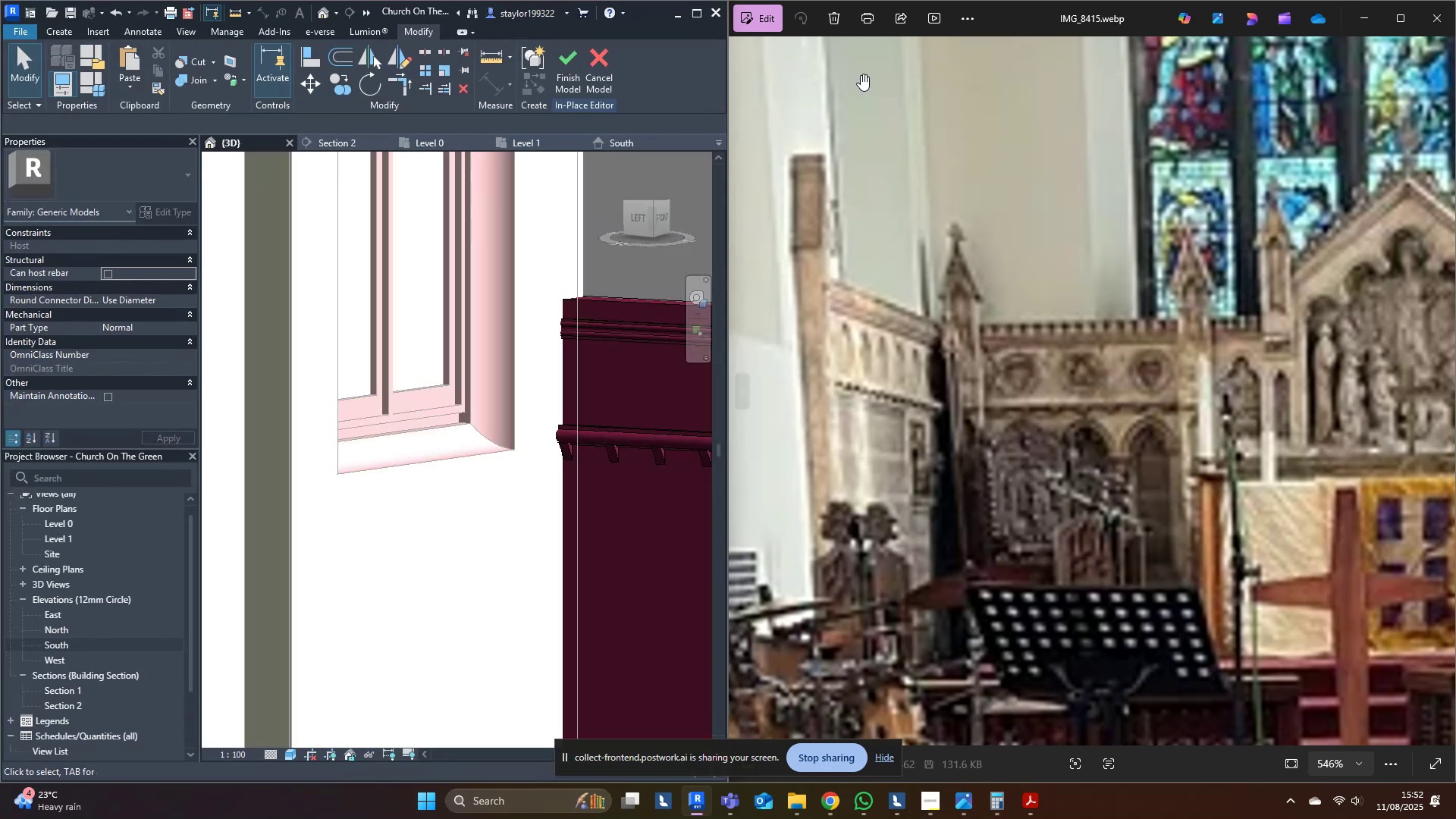 
left_click([574, 63])
 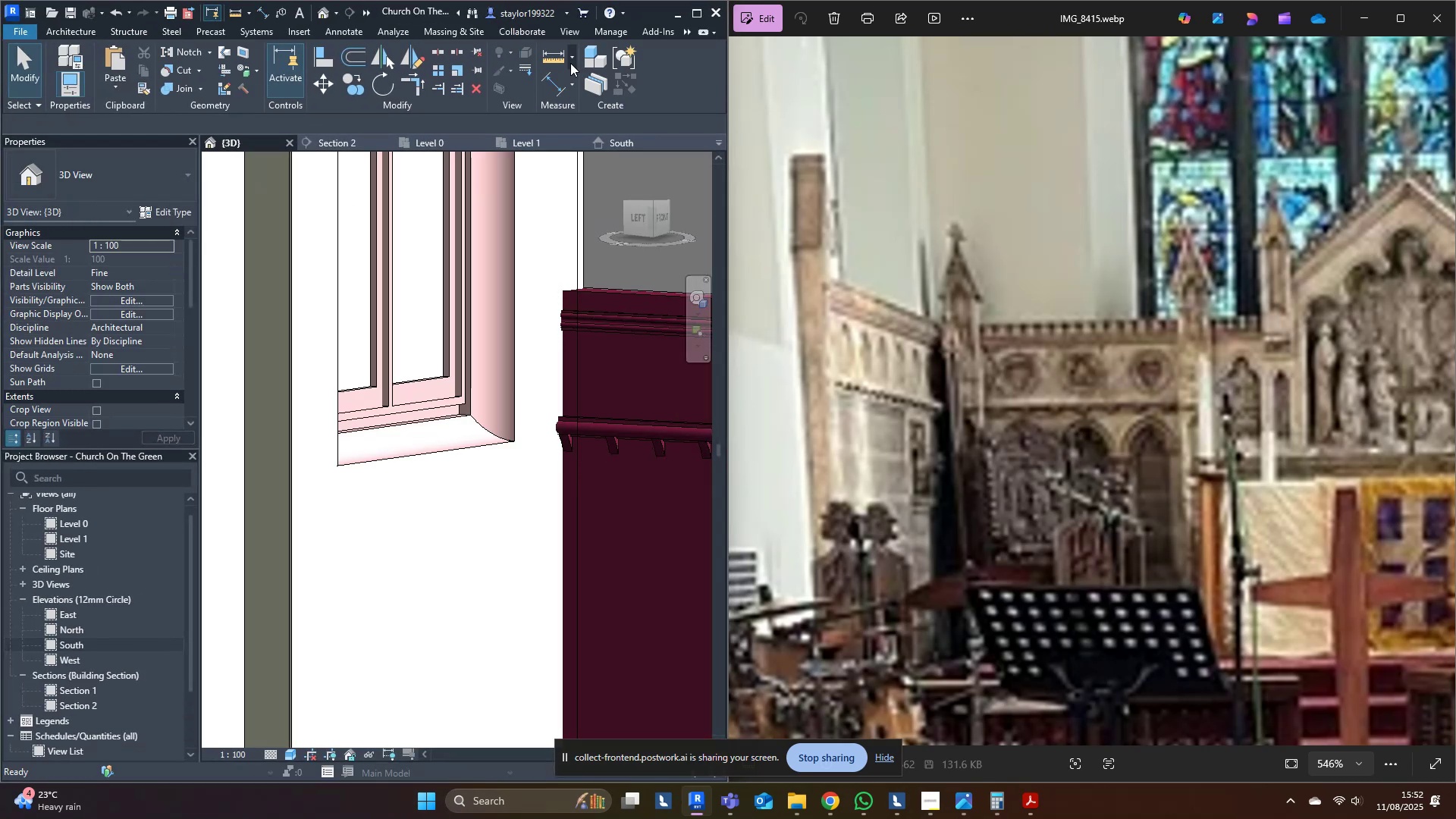 
scroll: coordinate [317, 346], scroll_direction: down, amount: 9.0
 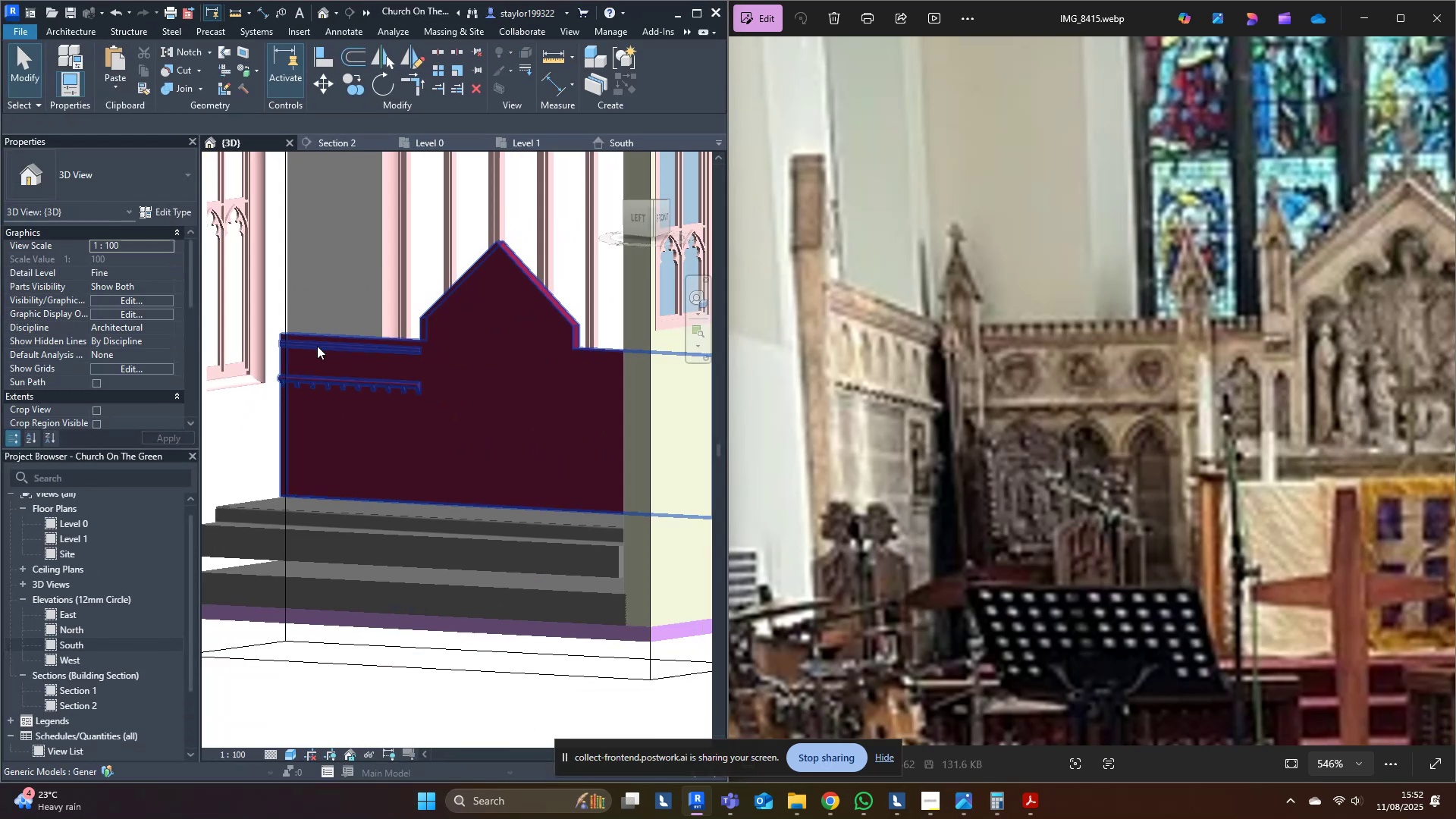 
hold_key(key=ShiftLeft, duration=0.34)
 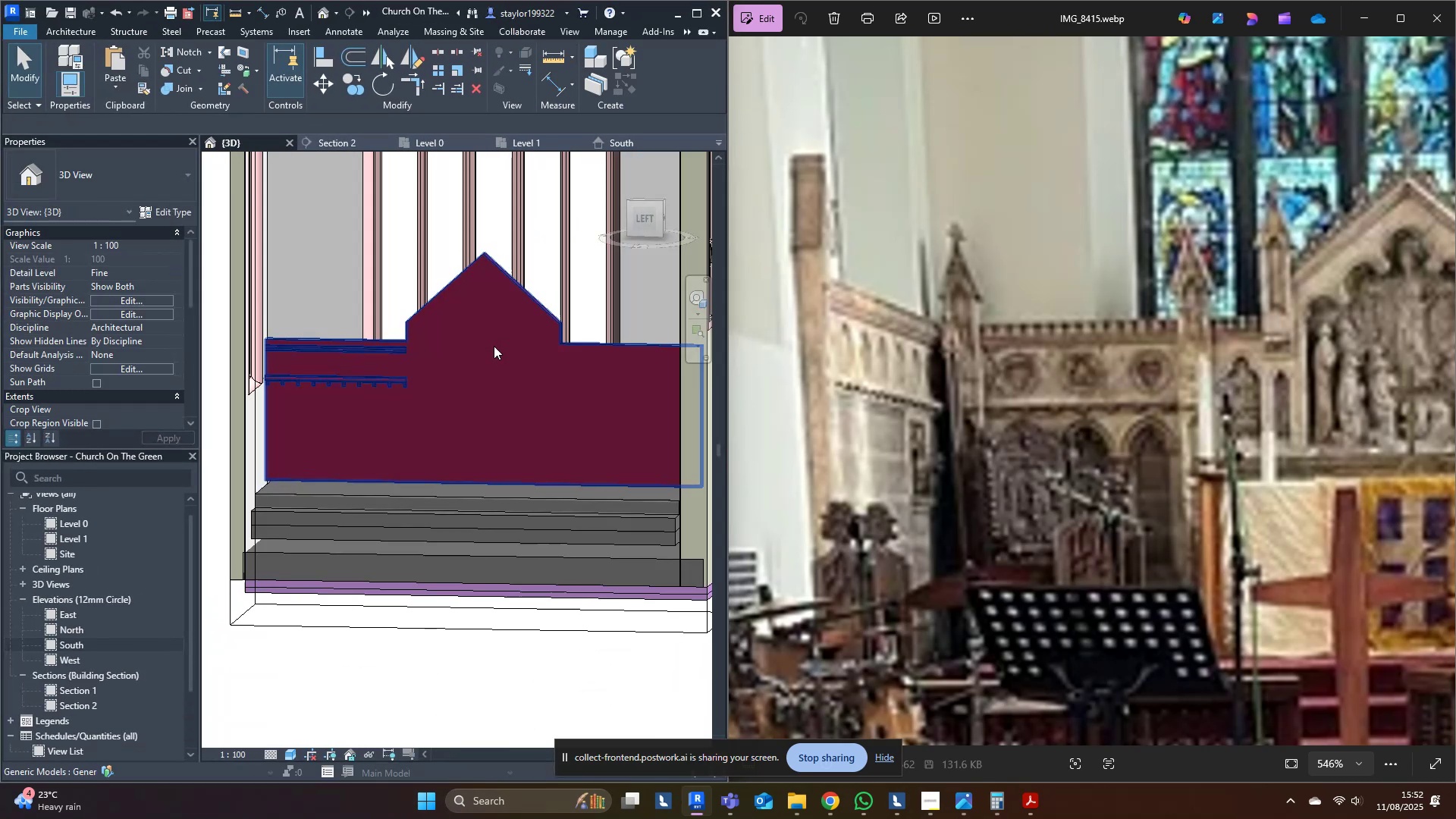 
key(Control+ControlLeft)
 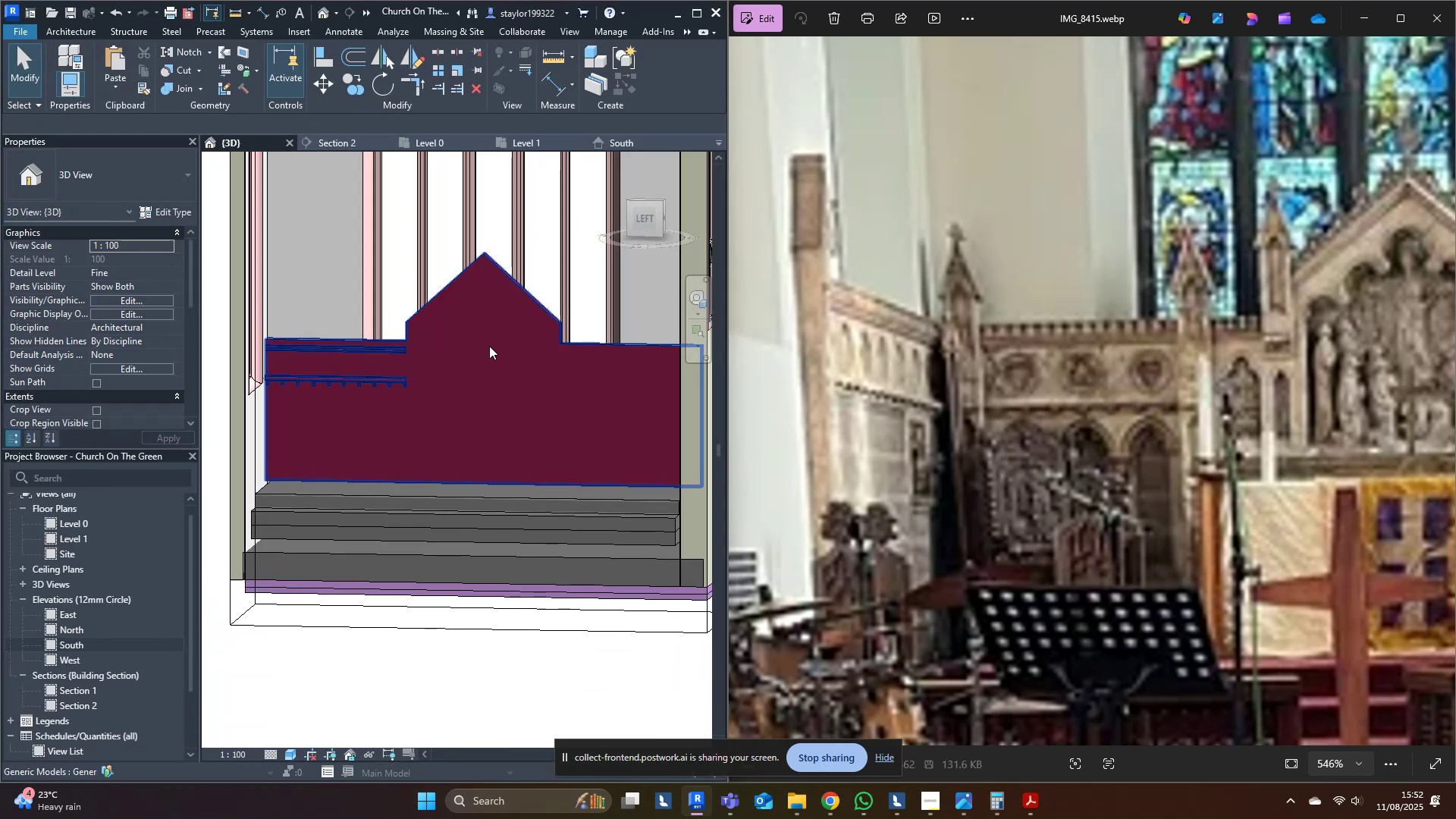 
key(Control+S)
 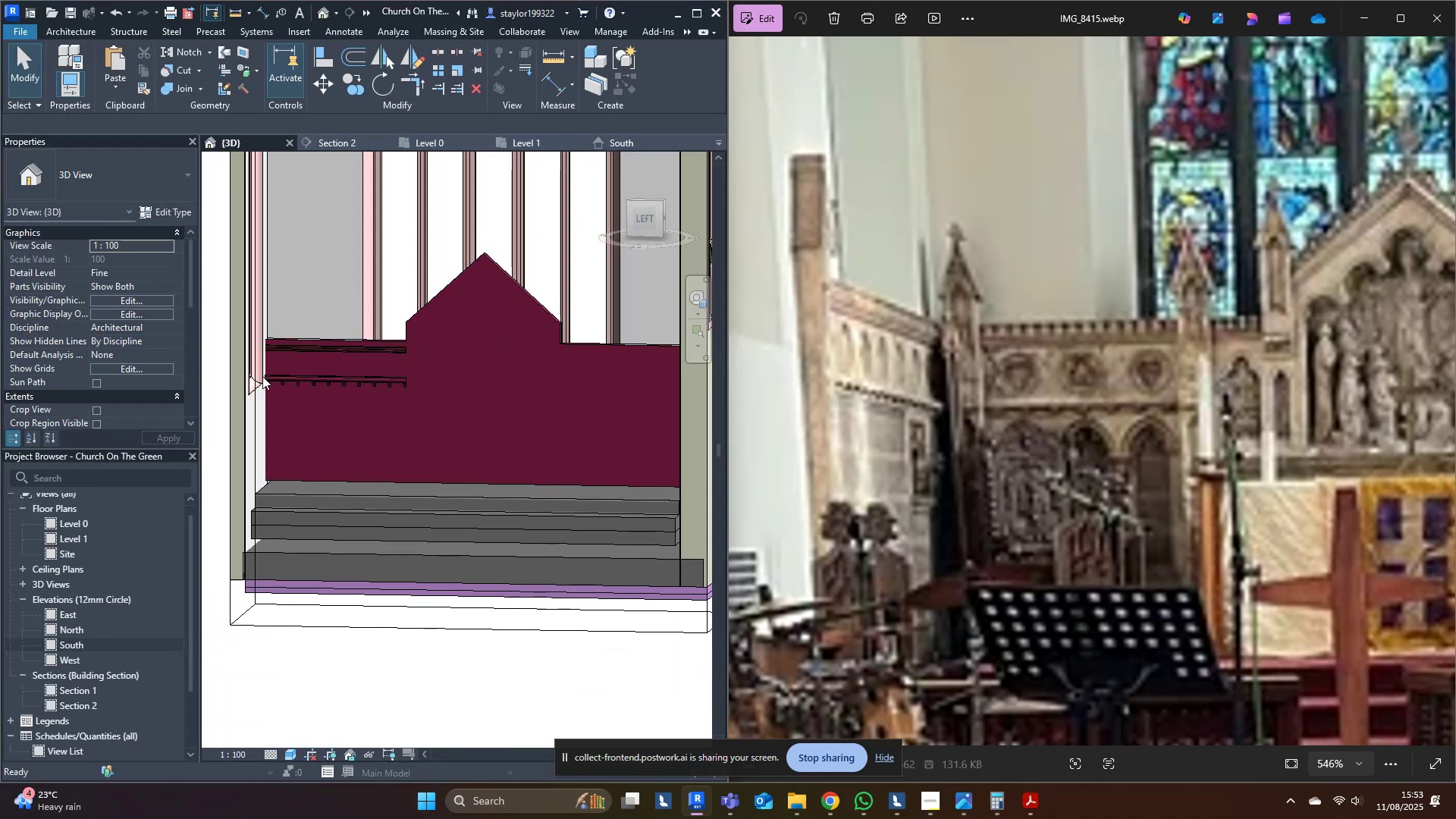 
scroll: coordinate [229, 434], scroll_direction: up, amount: 5.0
 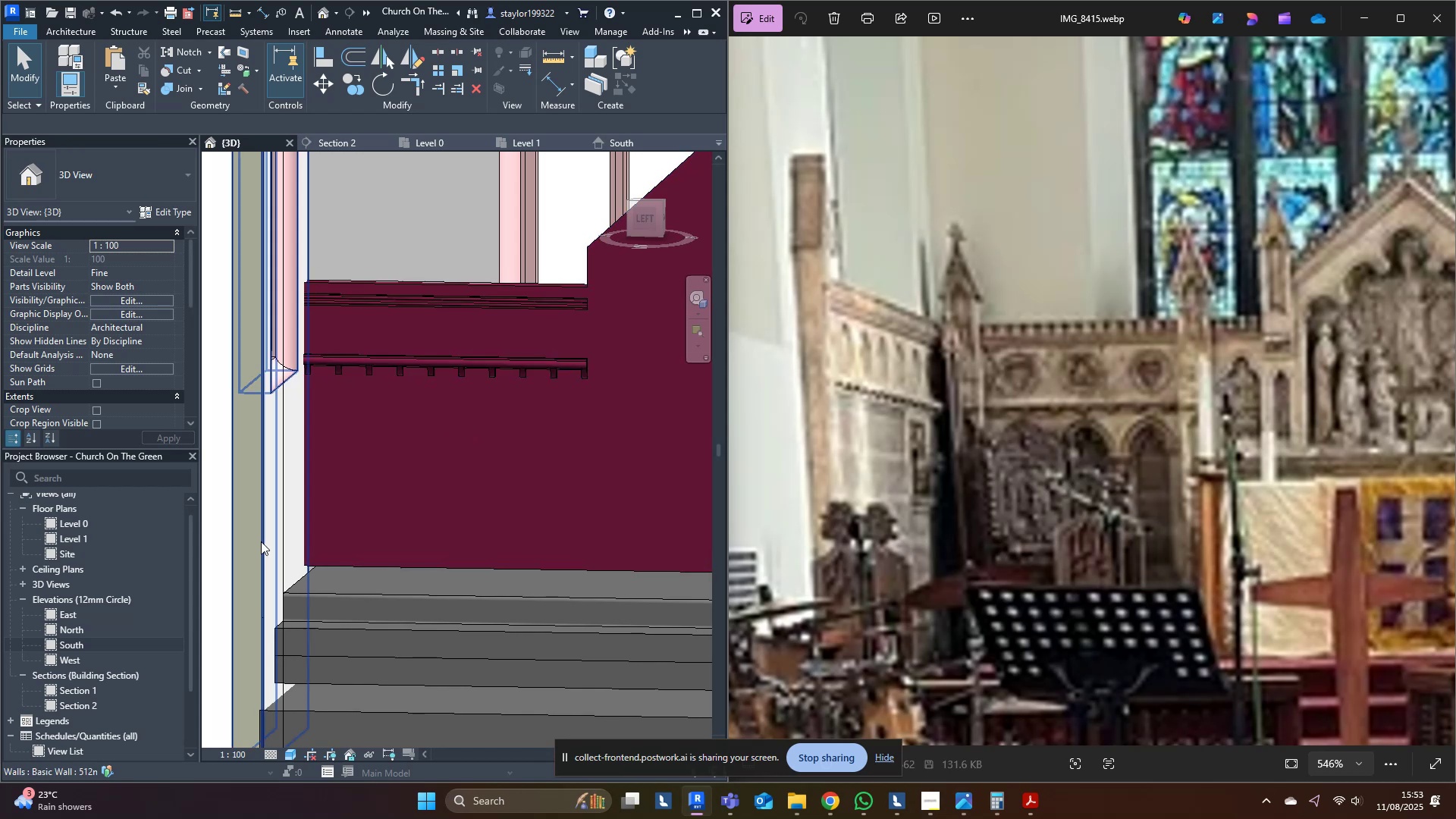 
left_click([321, 318])
 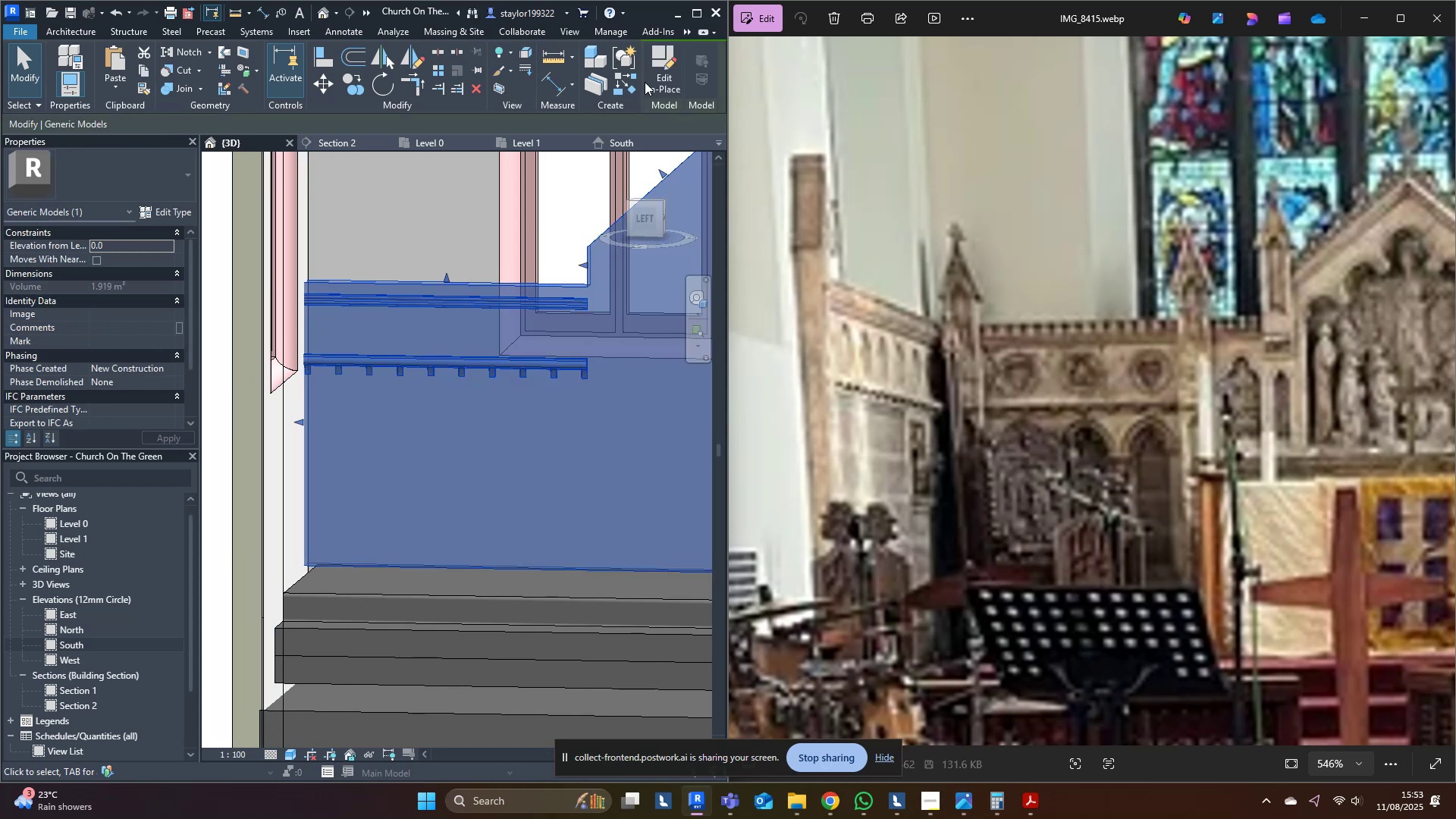 
left_click([667, 67])
 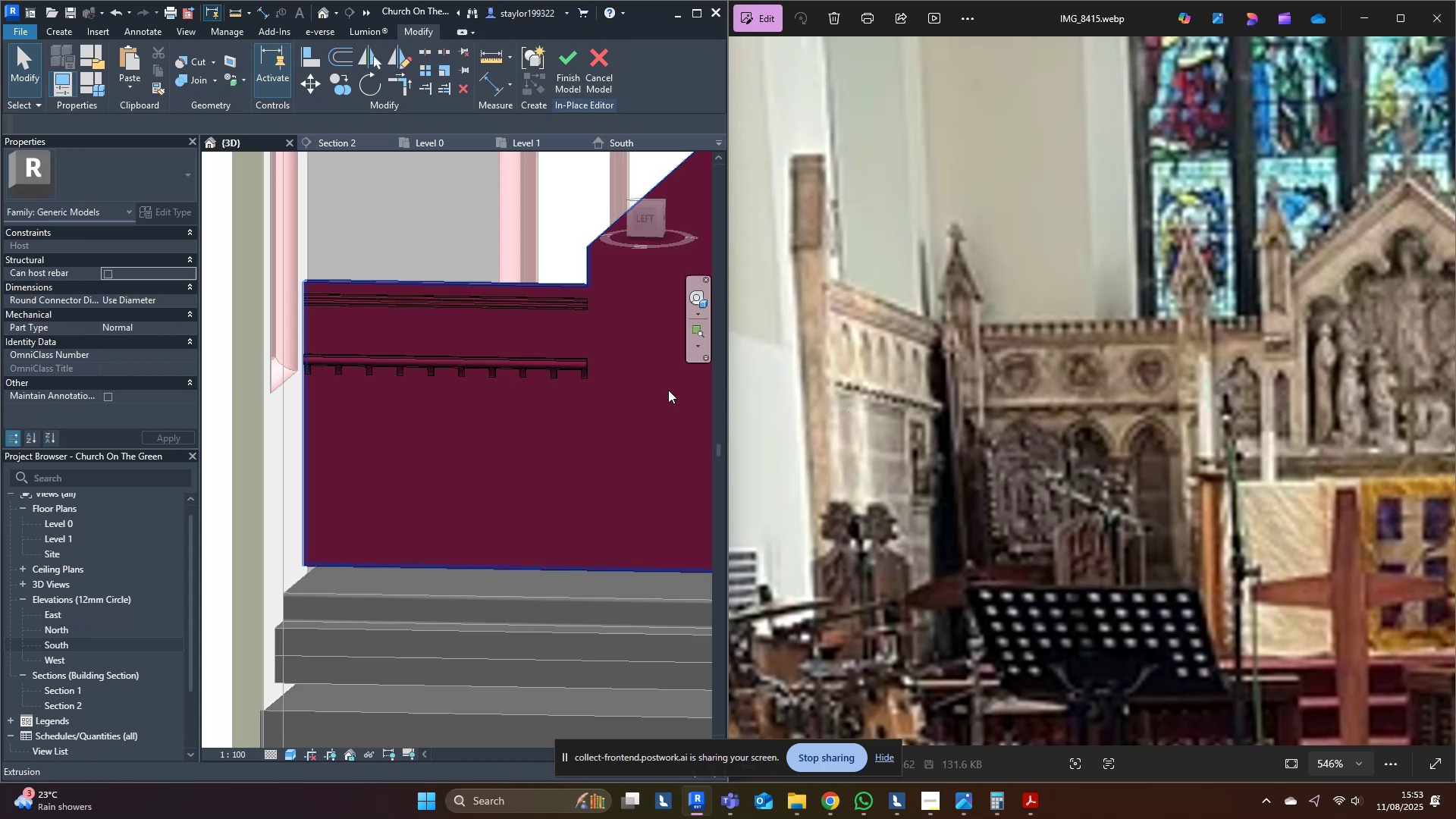 
left_click([349, 348])
 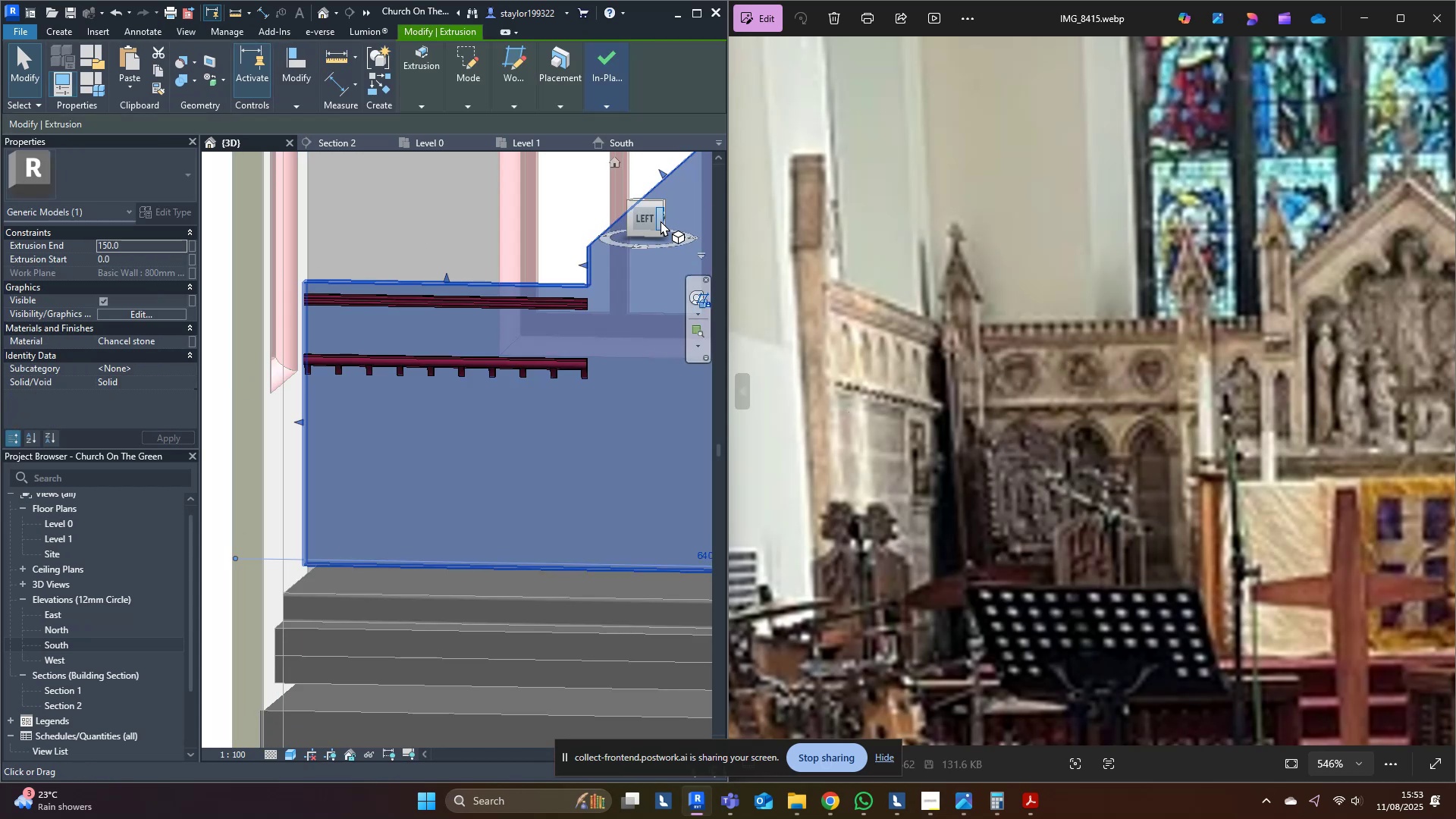 
left_click([654, 221])
 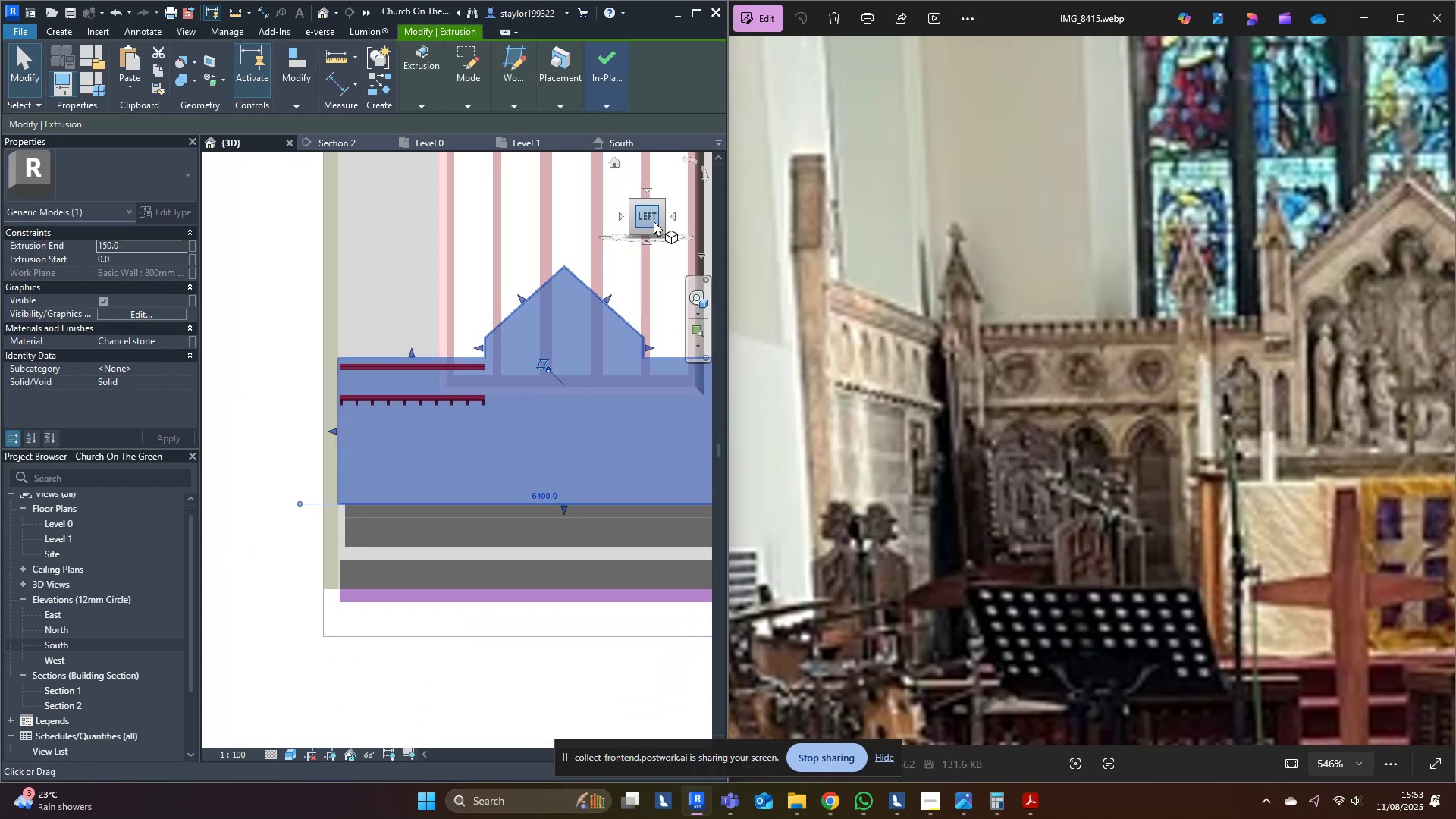 
scroll: coordinate [256, 407], scroll_direction: up, amount: 5.0
 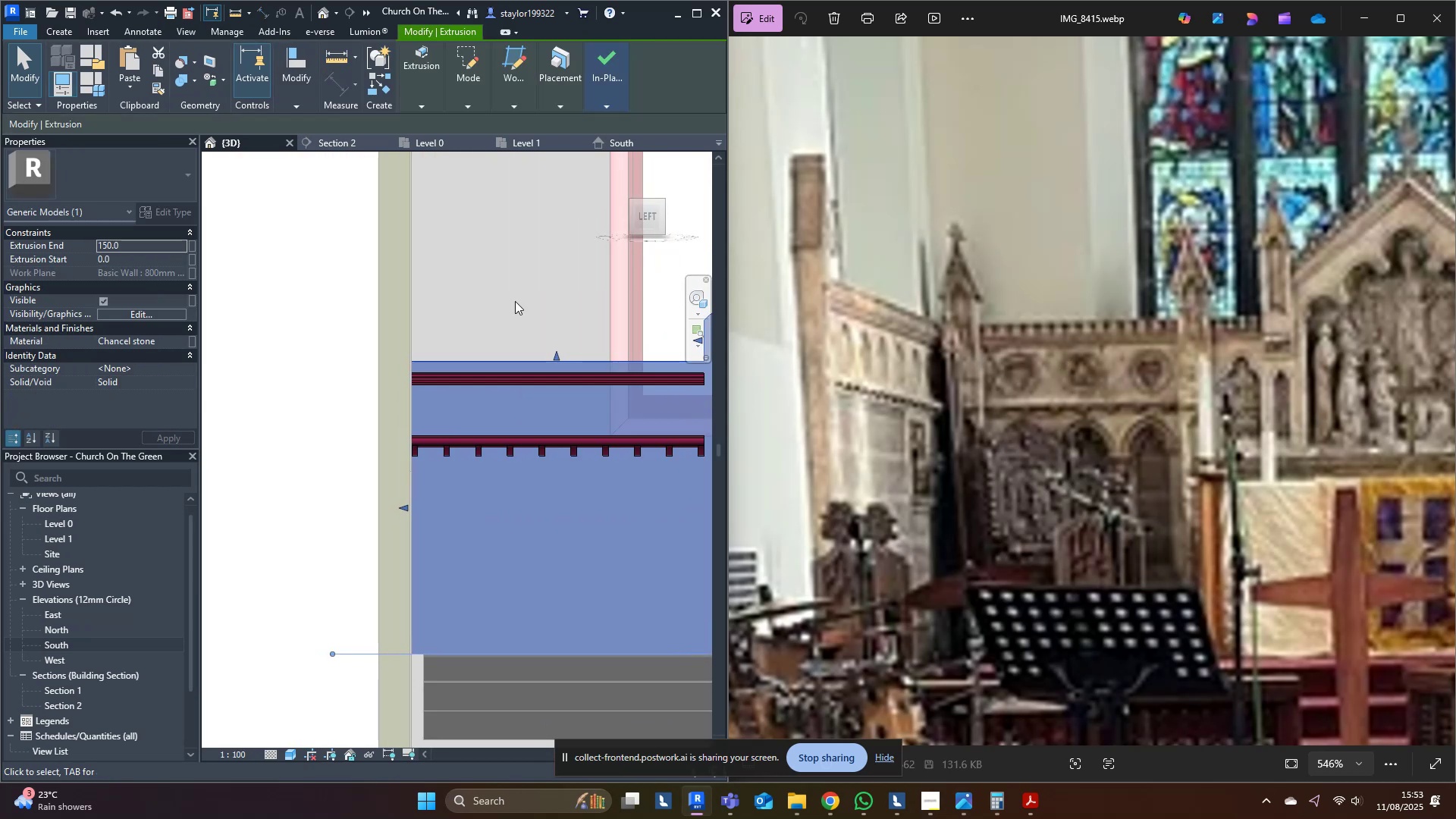 
key(Escape)
 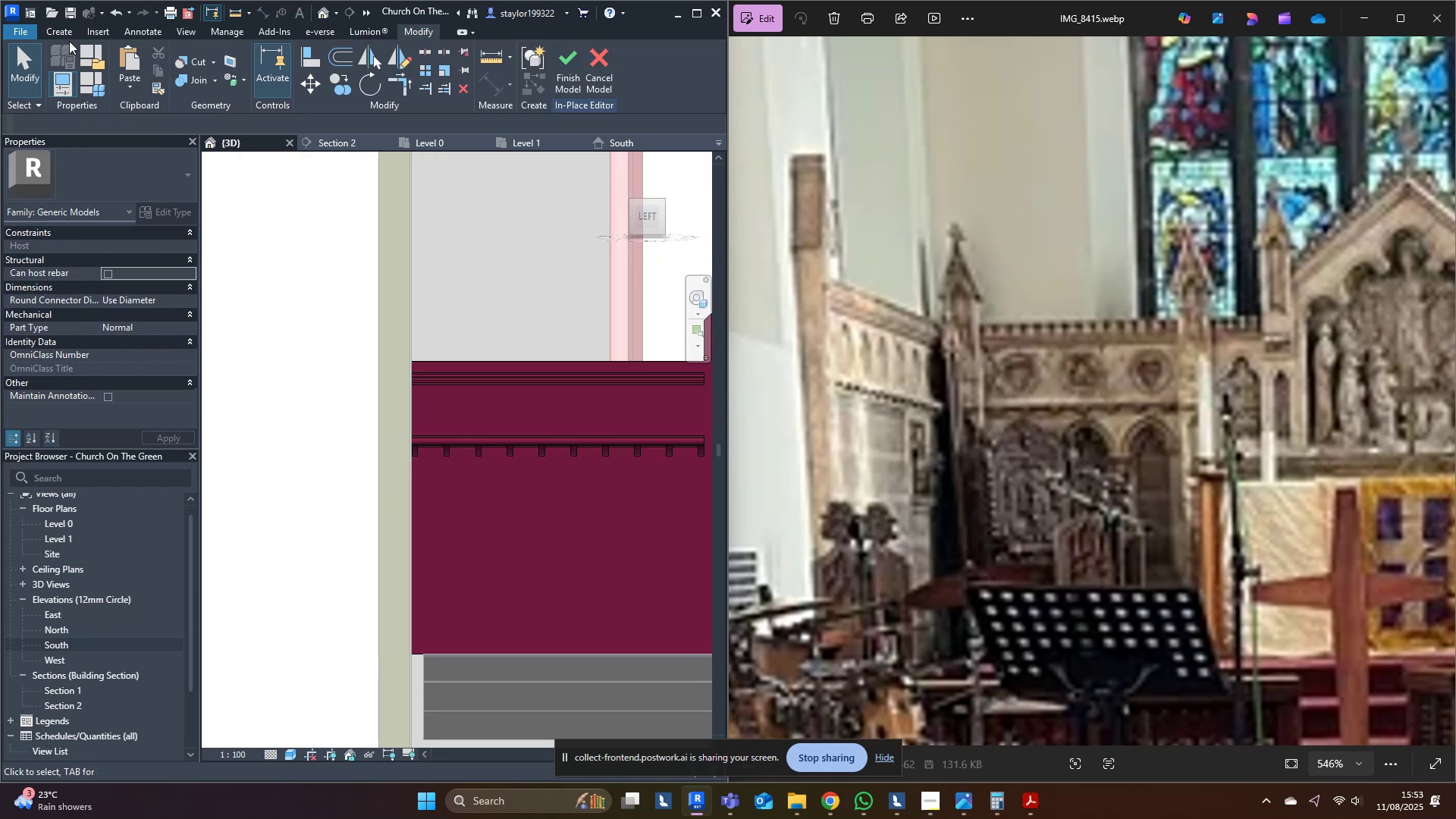 
left_click([58, 29])
 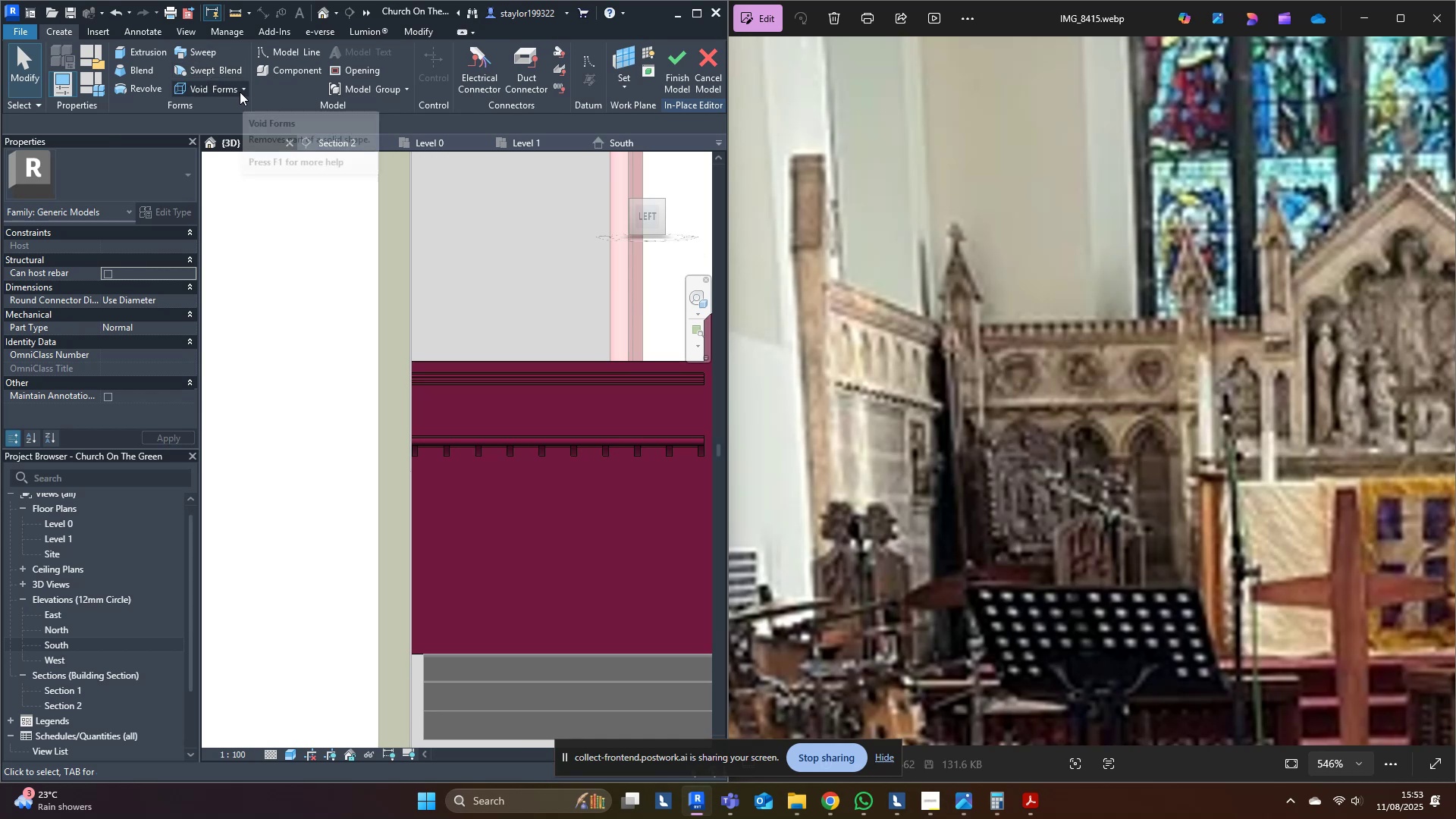 
left_click([240, 97])
 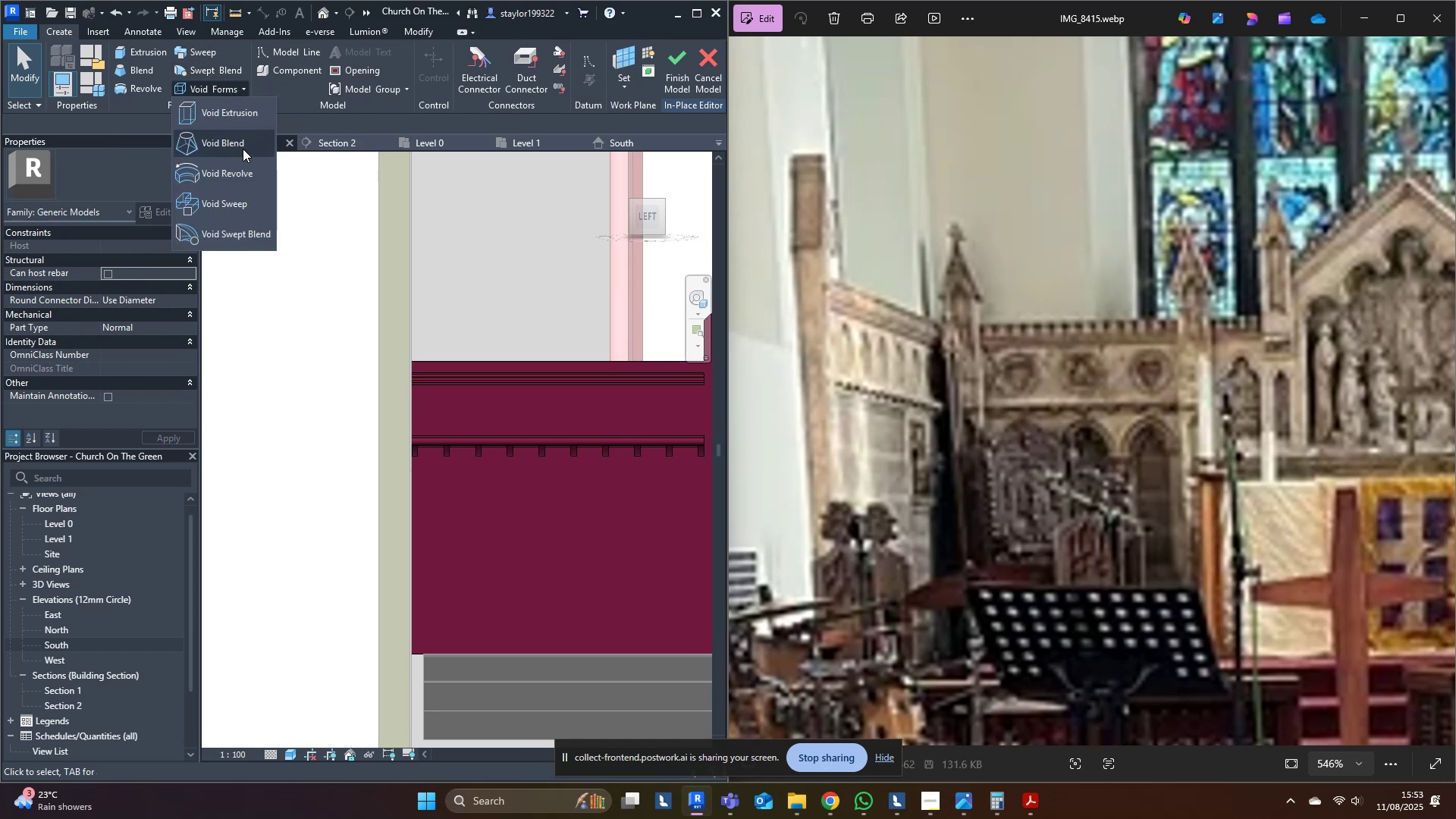 
left_click([243, 149])
 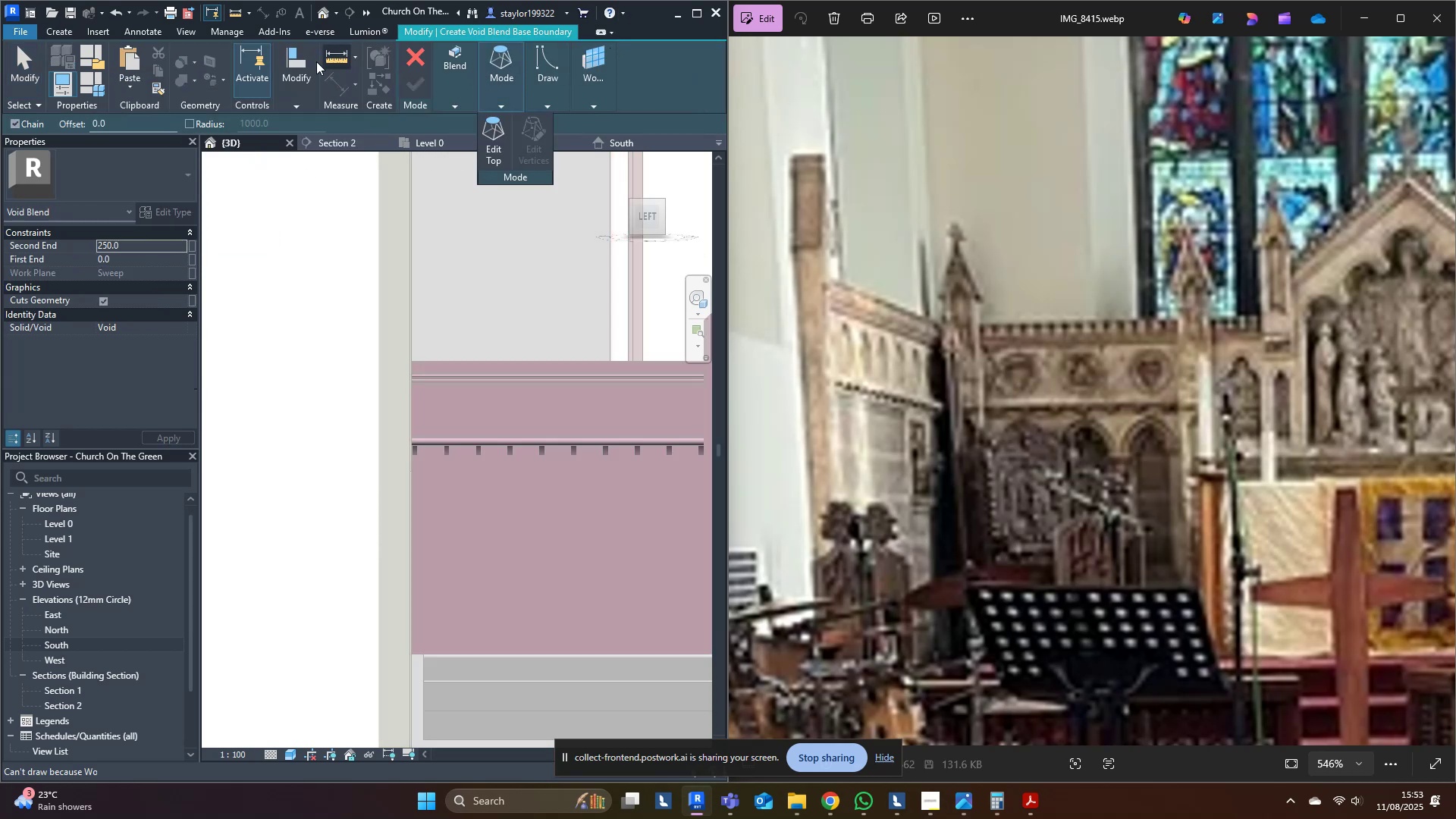 
left_click([419, 61])
 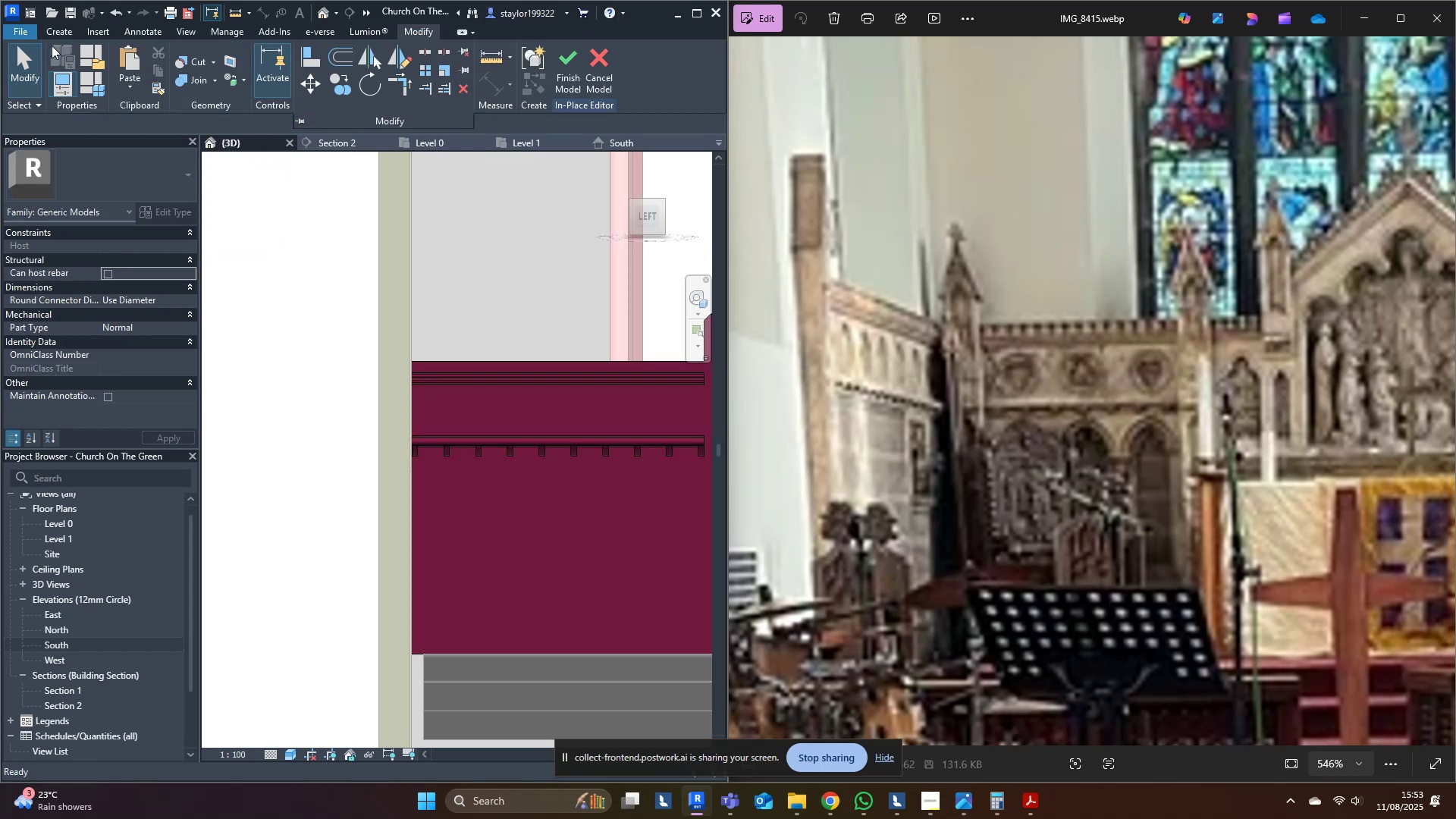 
left_click([62, 30])
 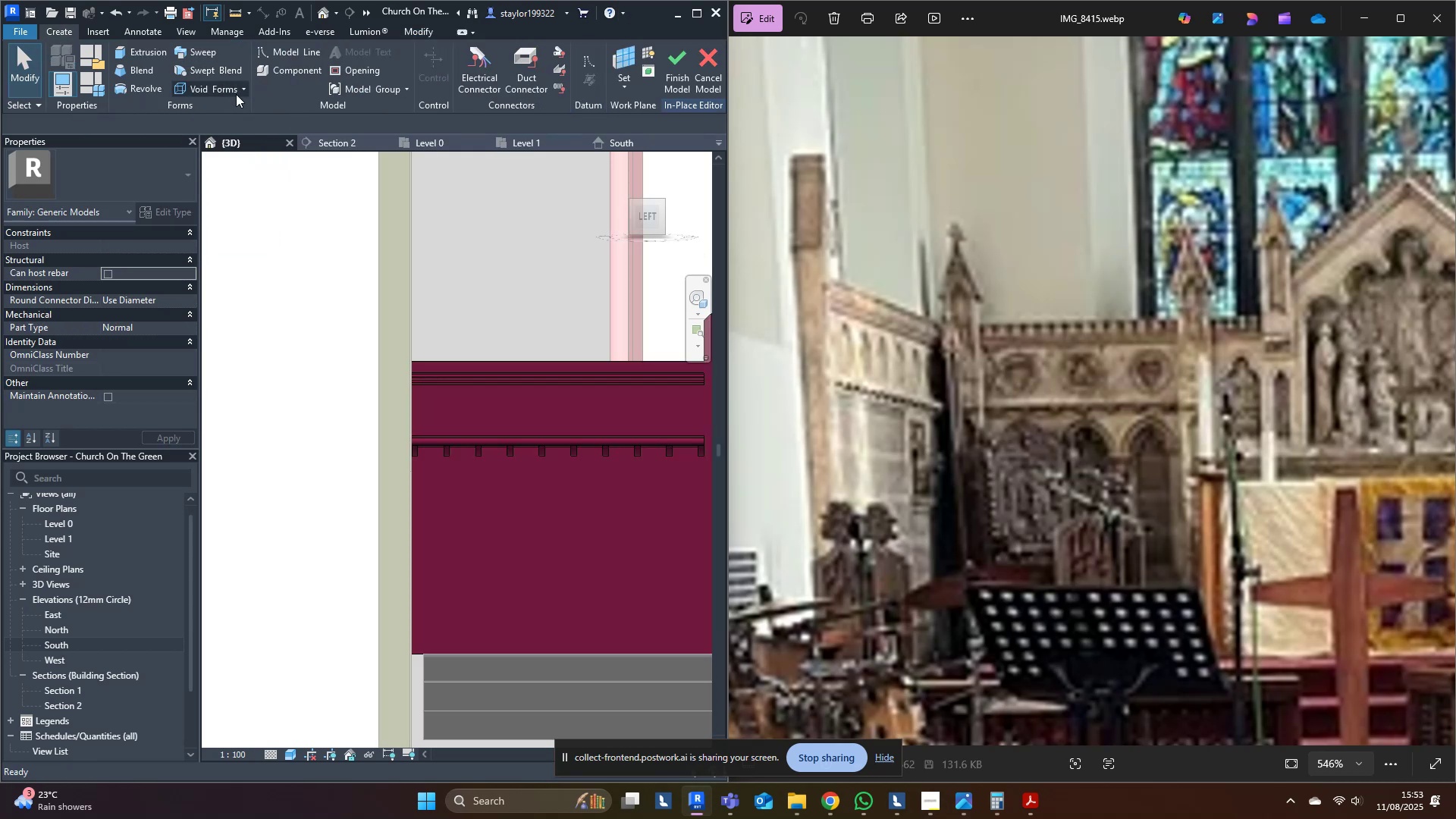 
left_click([228, 86])
 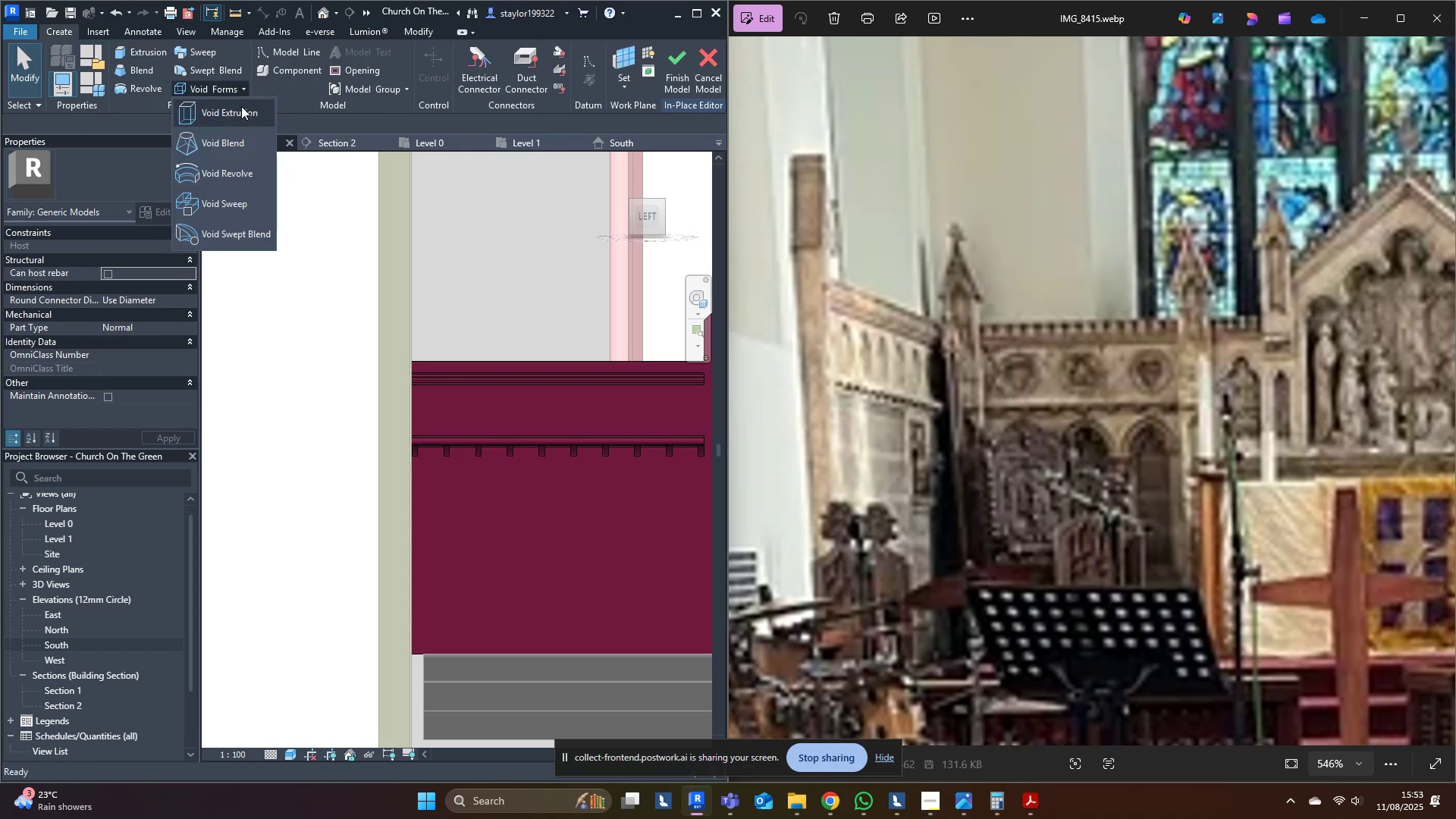 
left_click([240, 106])
 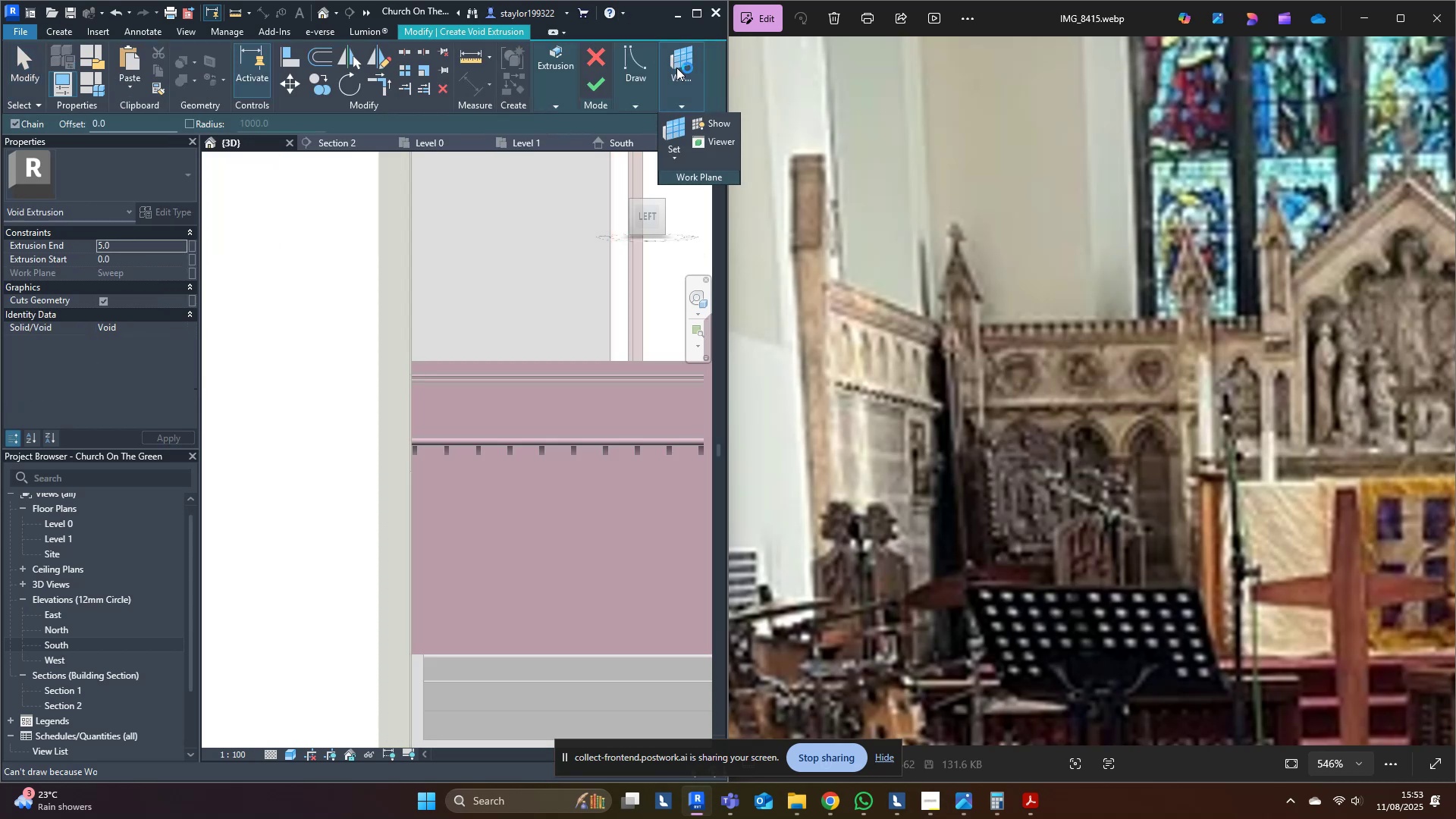 
left_click([674, 124])
 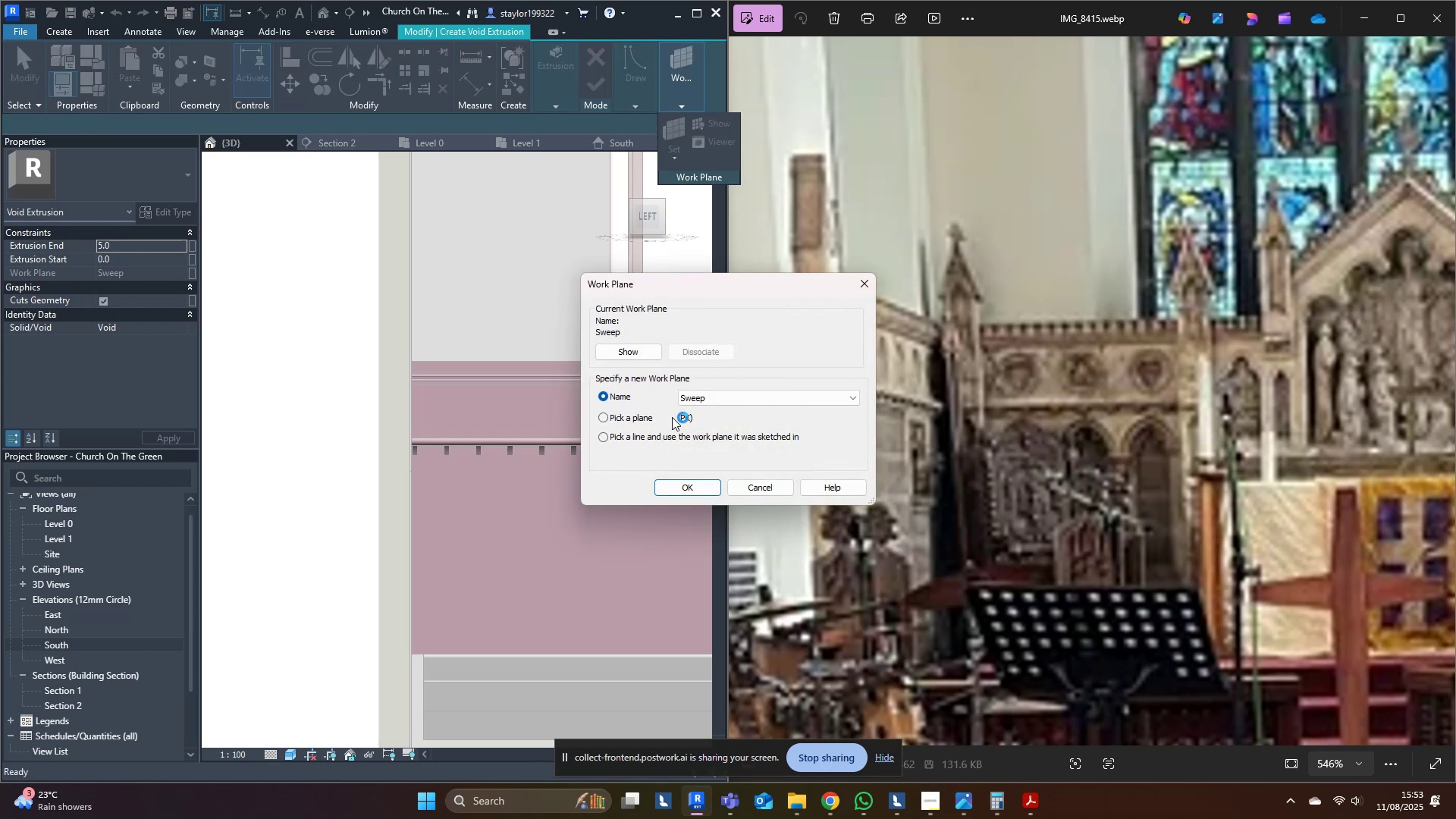 
left_click([629, 415])
 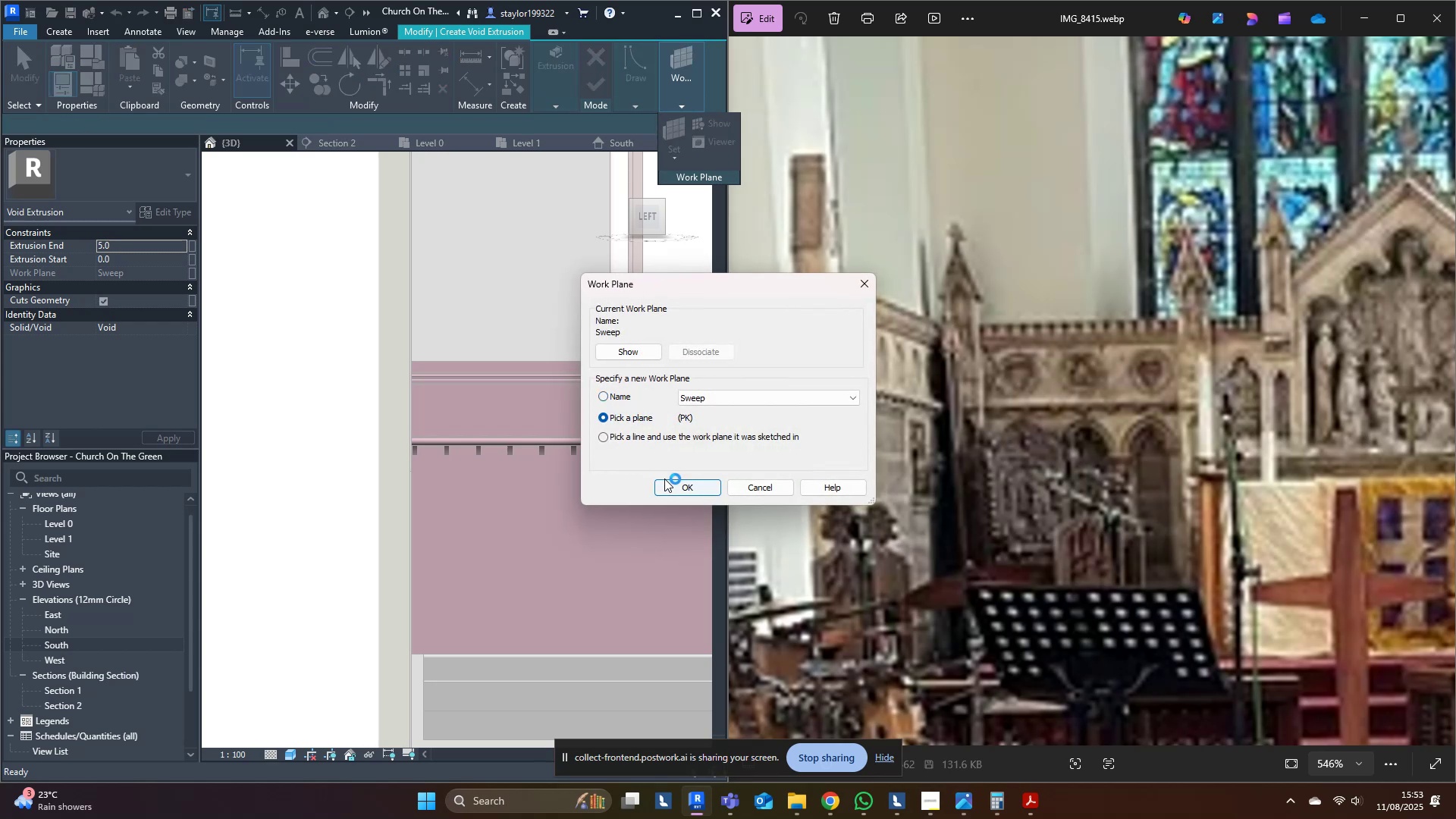 
left_click([673, 491])
 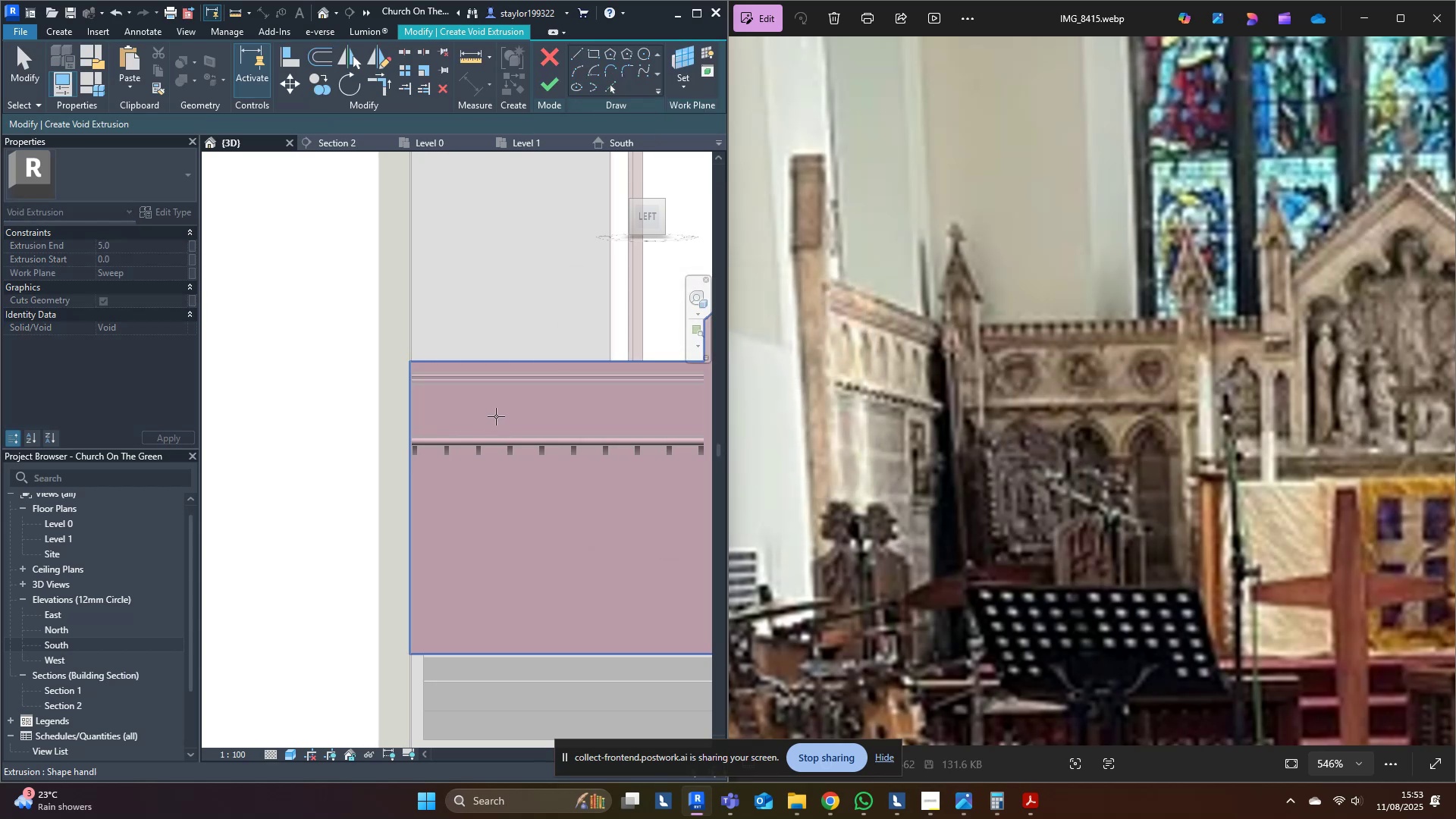 
left_click([496, 413])
 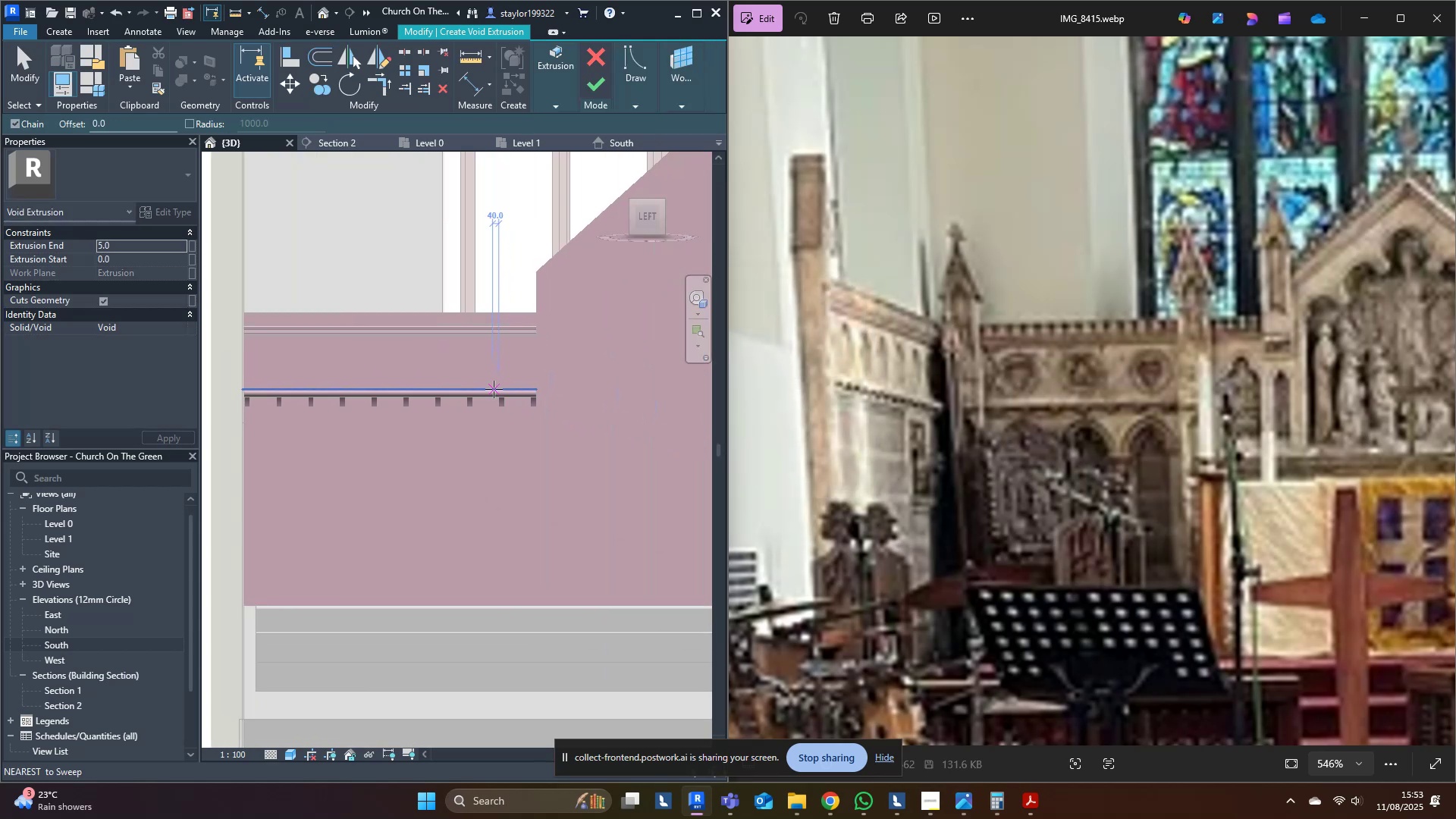 
scroll: coordinate [493, 389], scroll_direction: up, amount: 1.0
 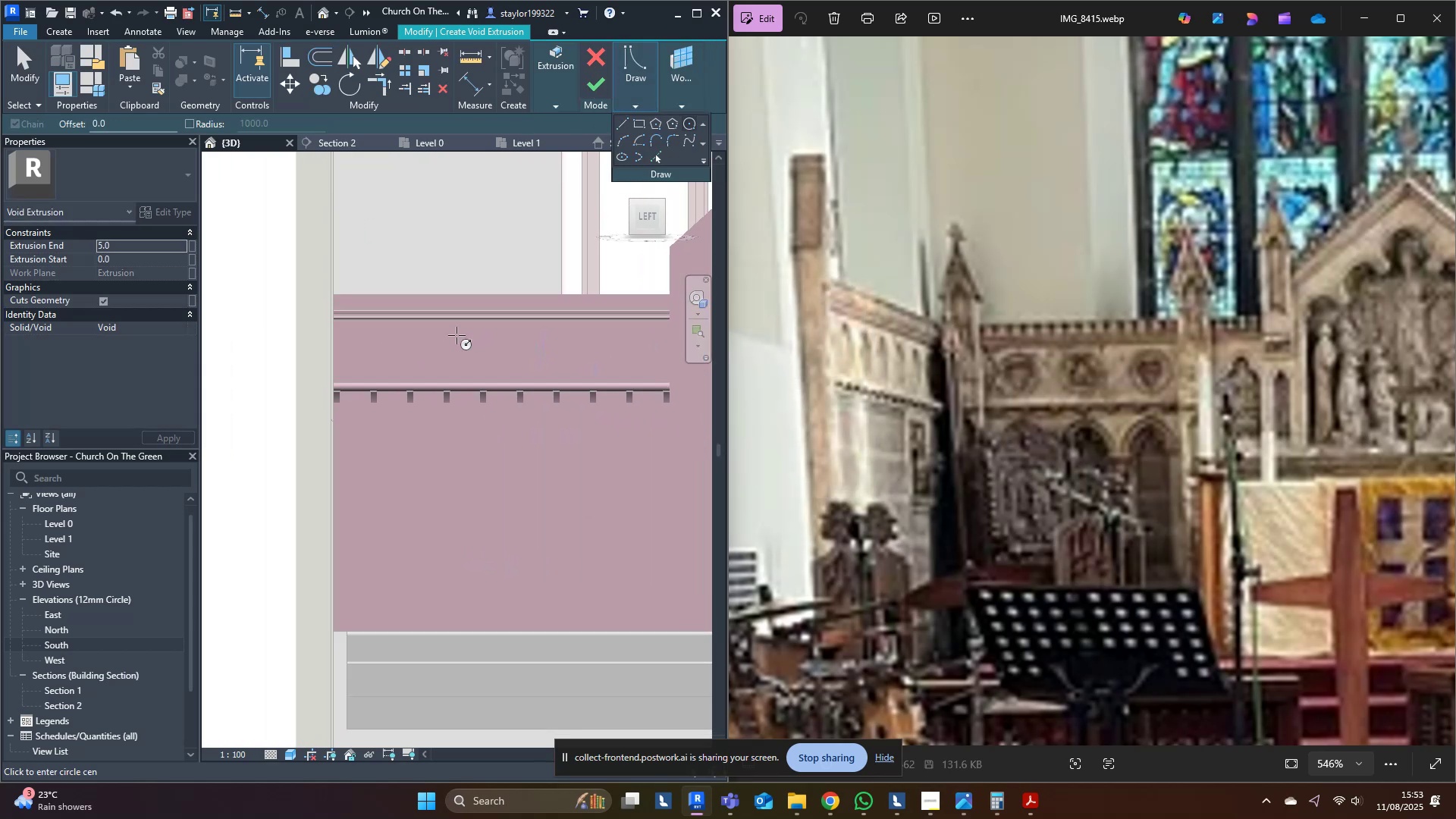 
left_click([498, 323])
 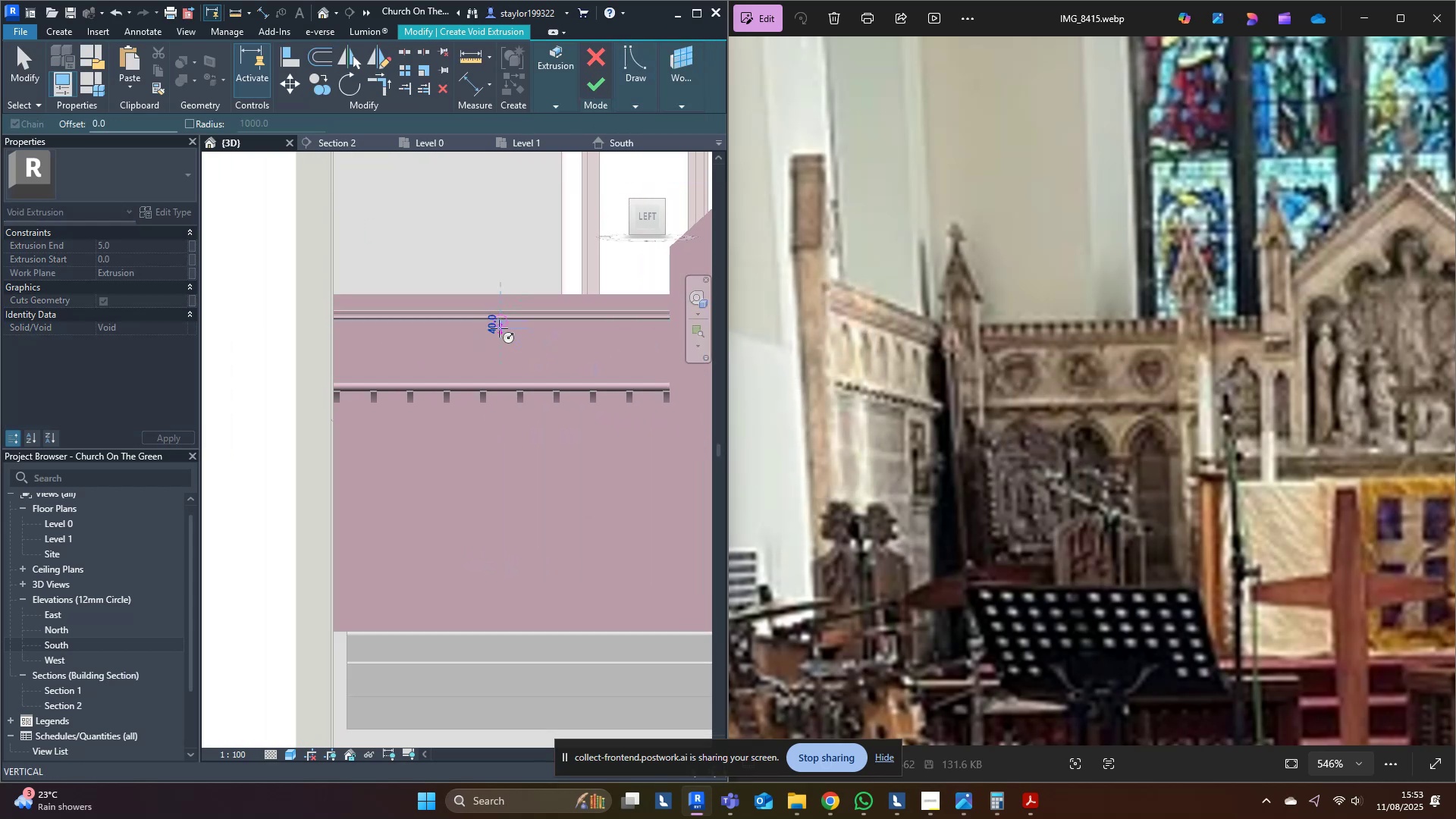 
mouse_move([500, 366])
 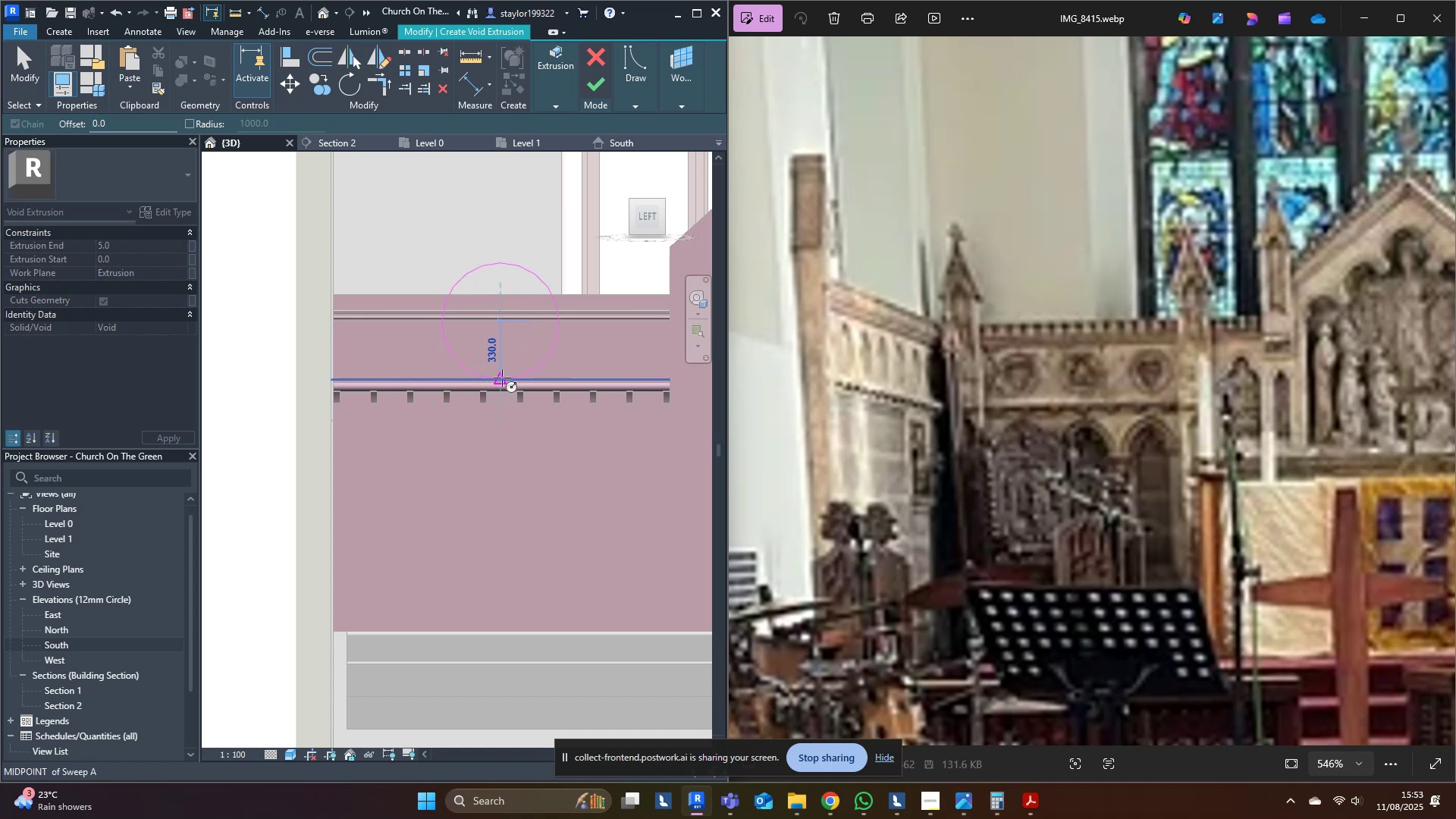 
left_click([502, 378])
 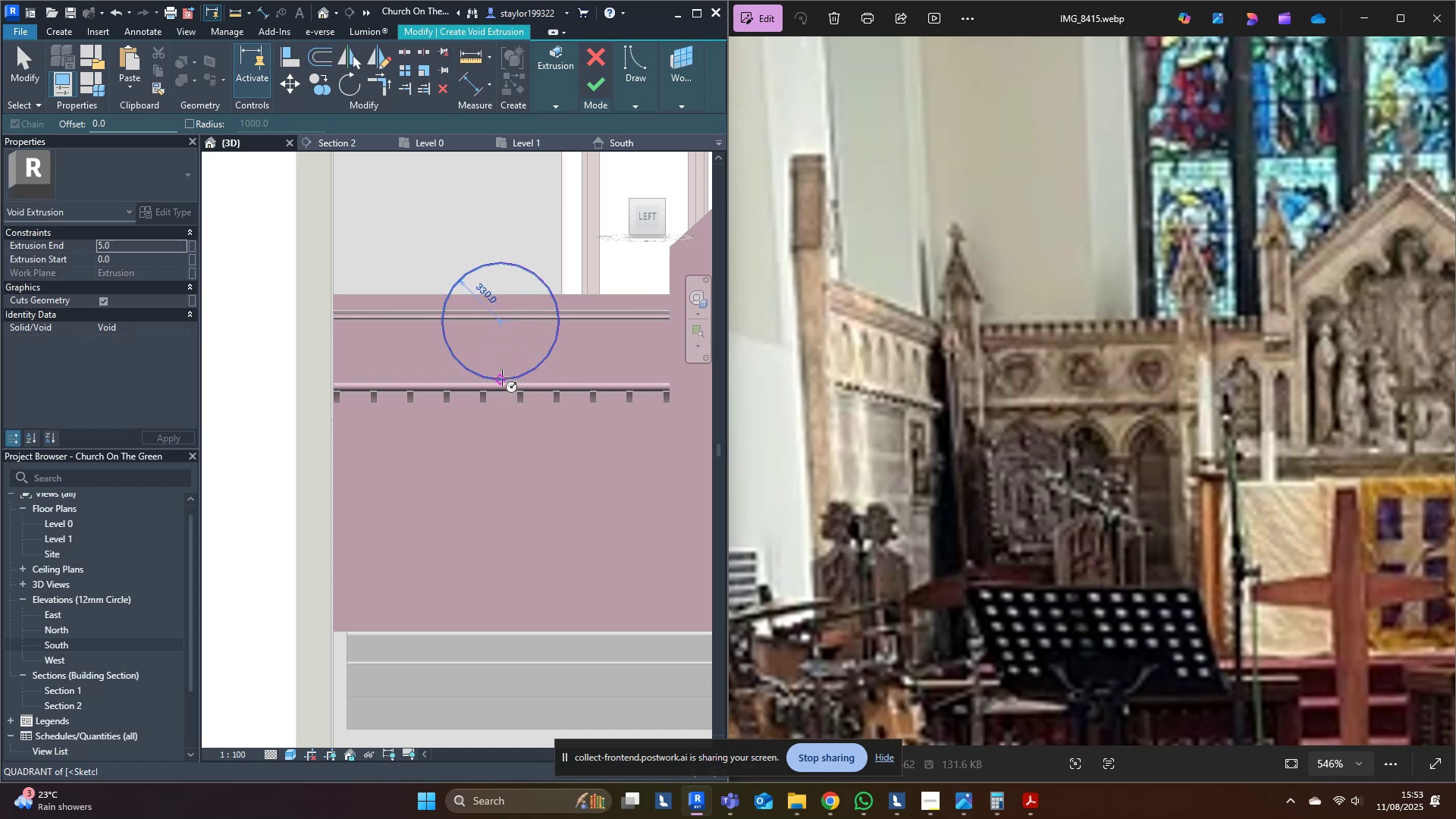 
key(Escape)
type(re)
 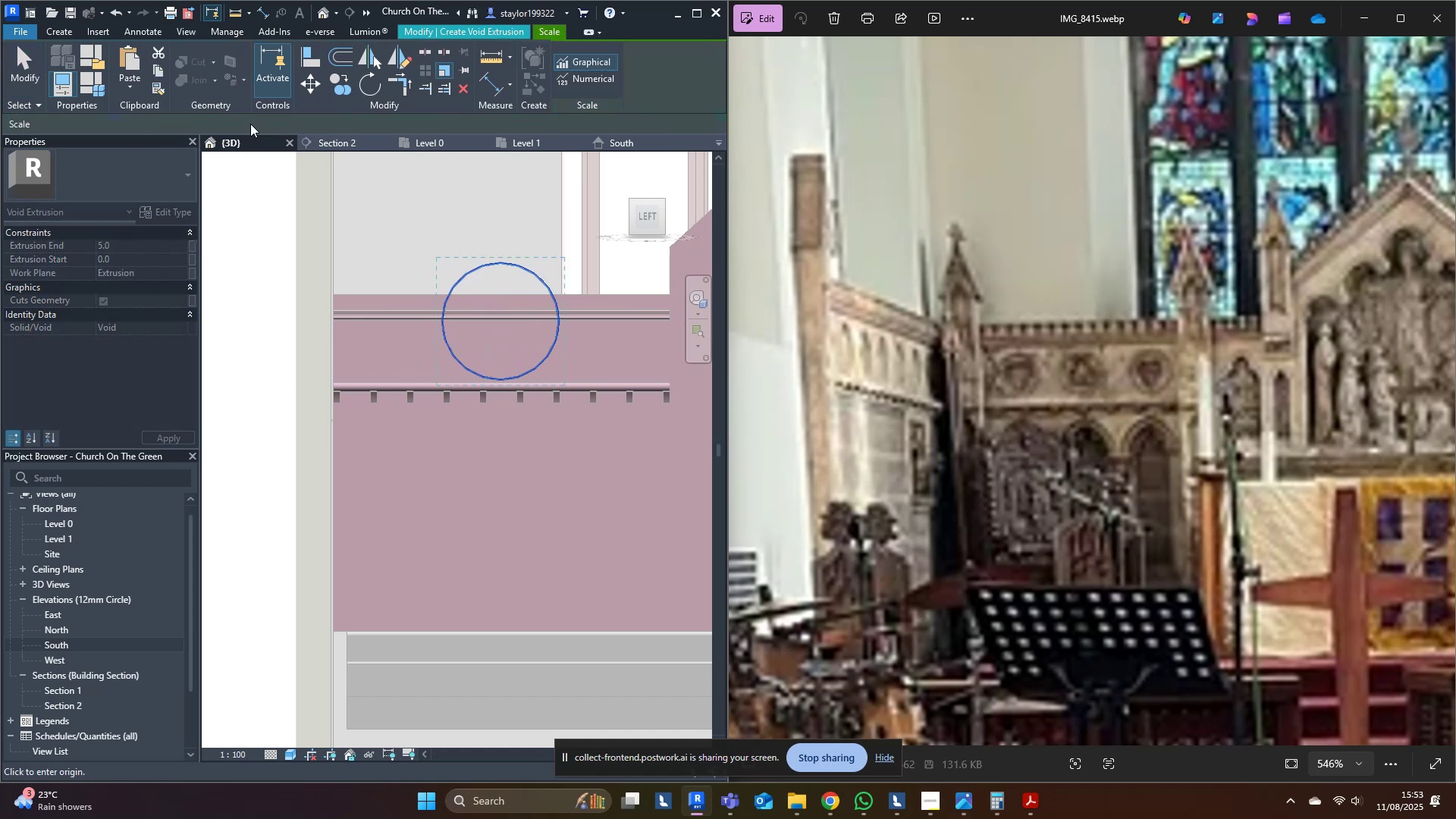 
hold_key(key=Escape, duration=18.93)
 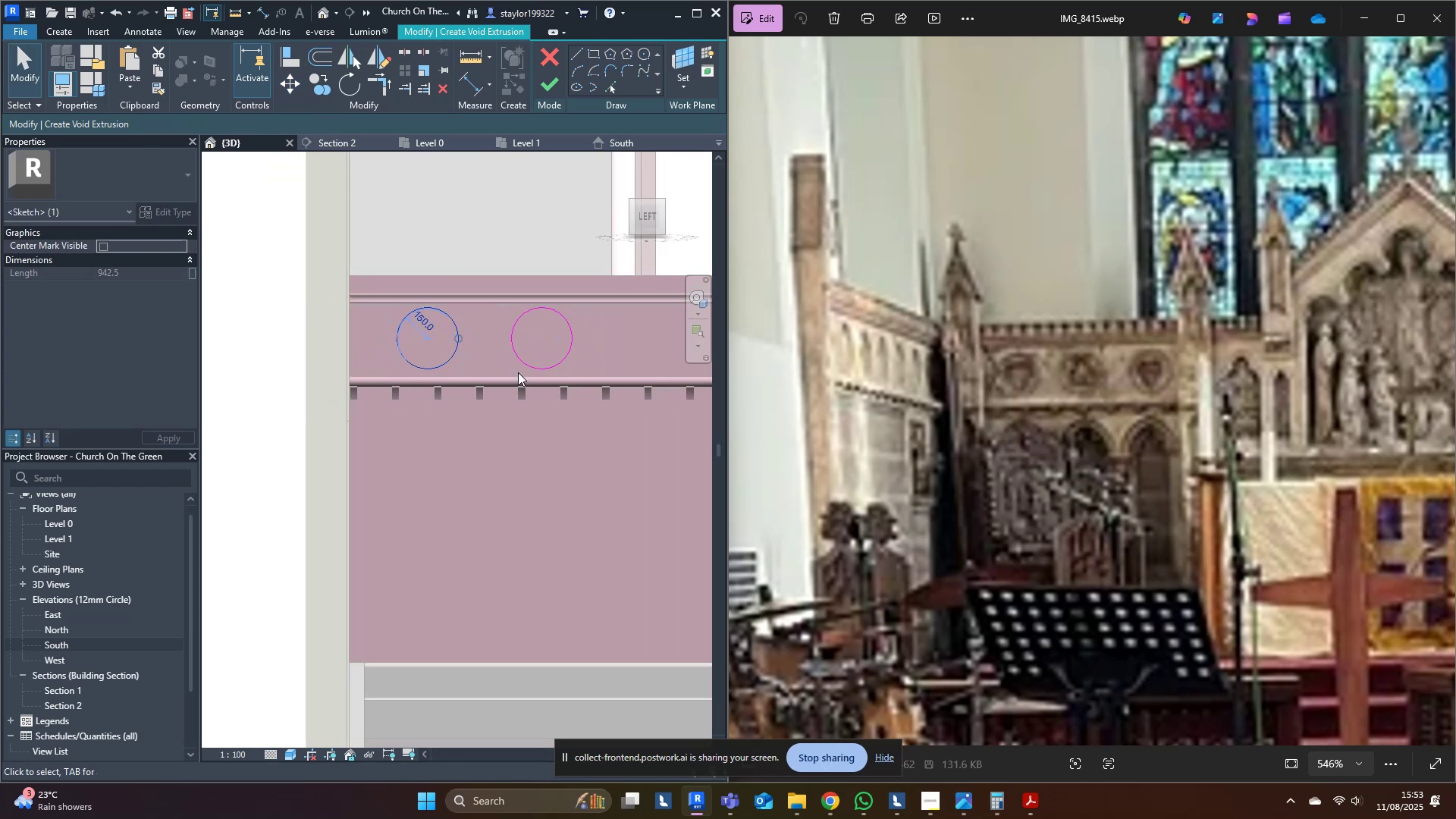 
left_click([504, 380])
 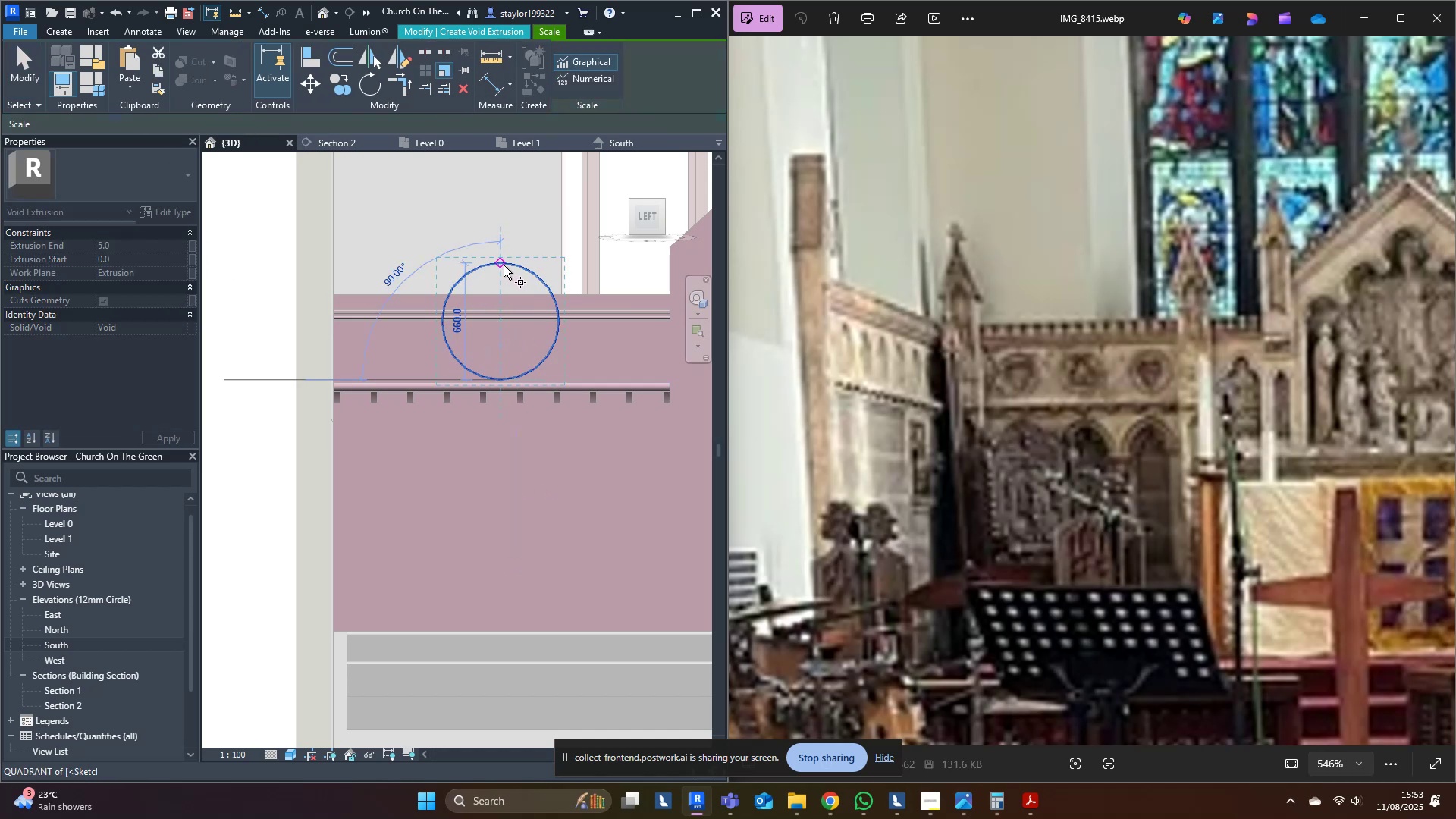 
left_click([501, 263])
 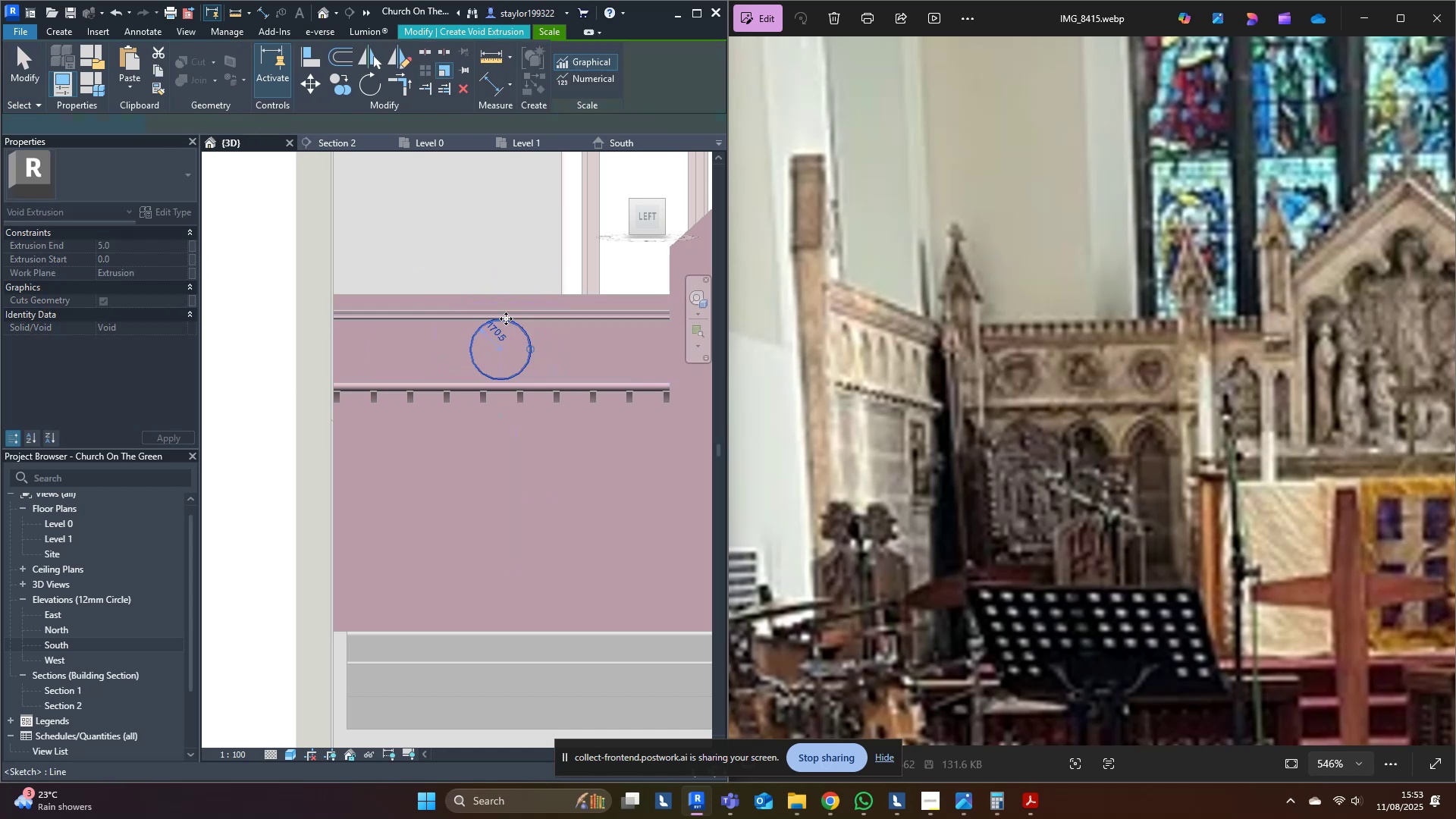 
double_click([529, 196])
 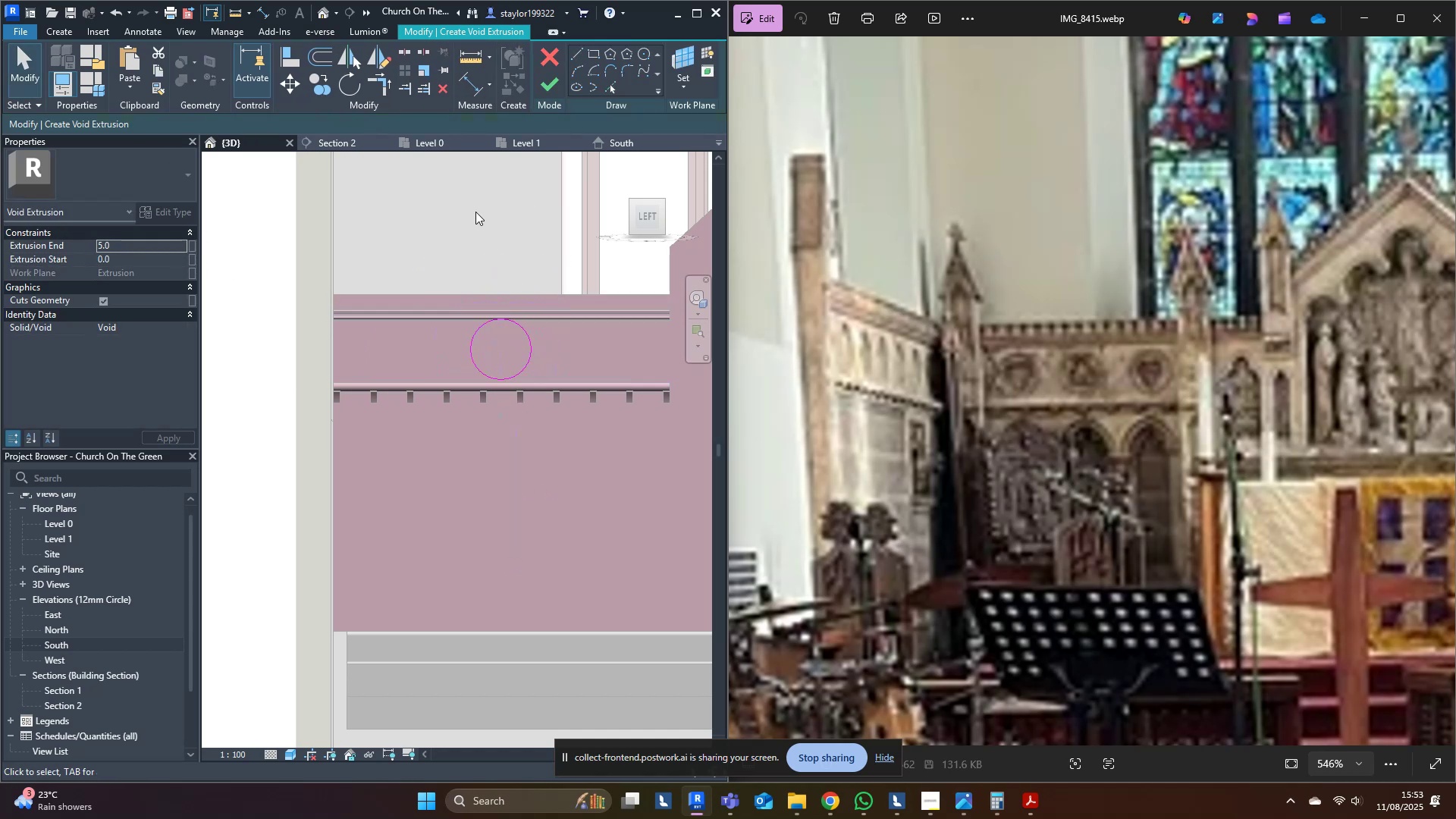 
scroll: coordinate [513, 336], scroll_direction: up, amount: 4.0
 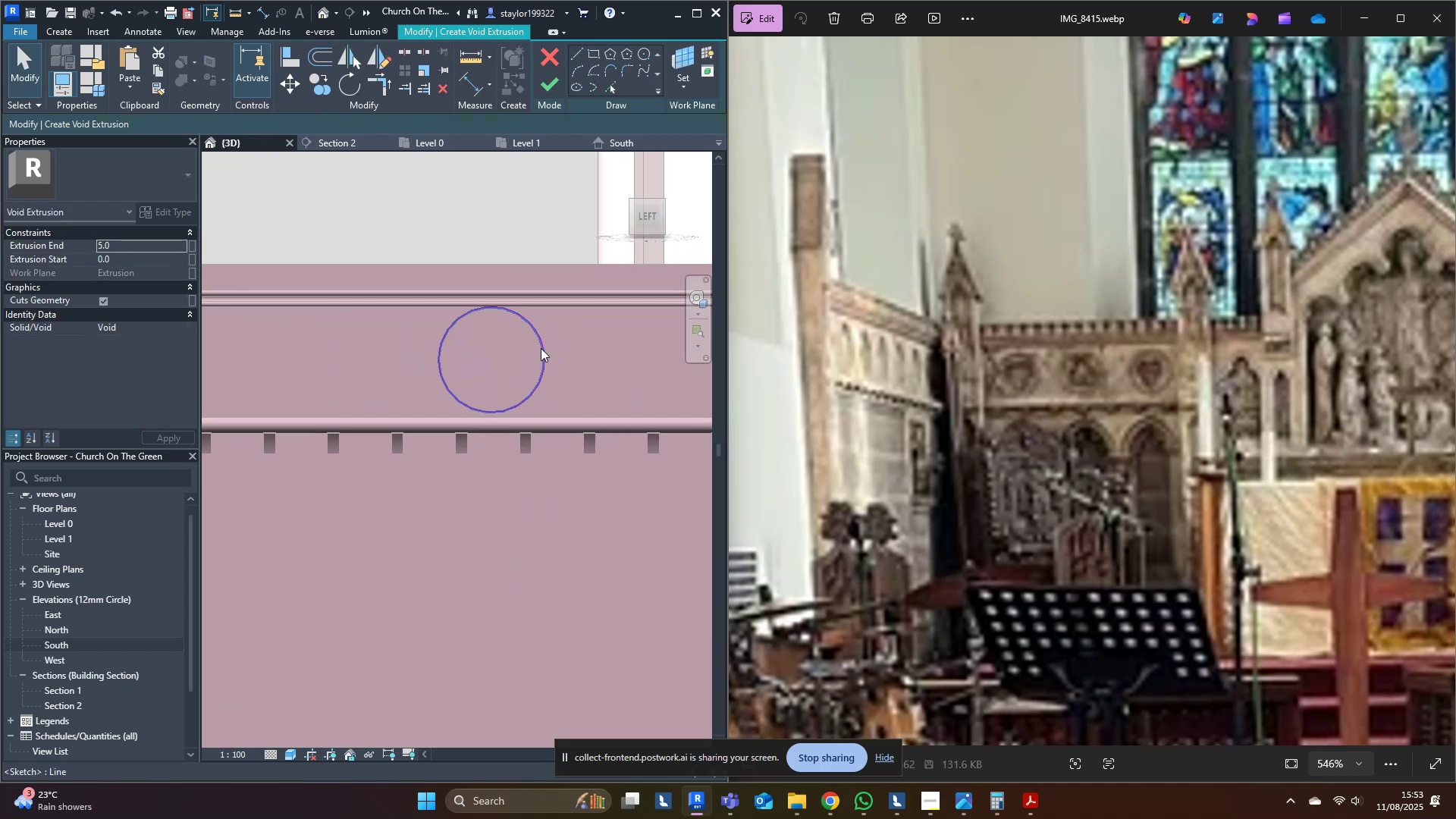 
left_click([538, 346])
 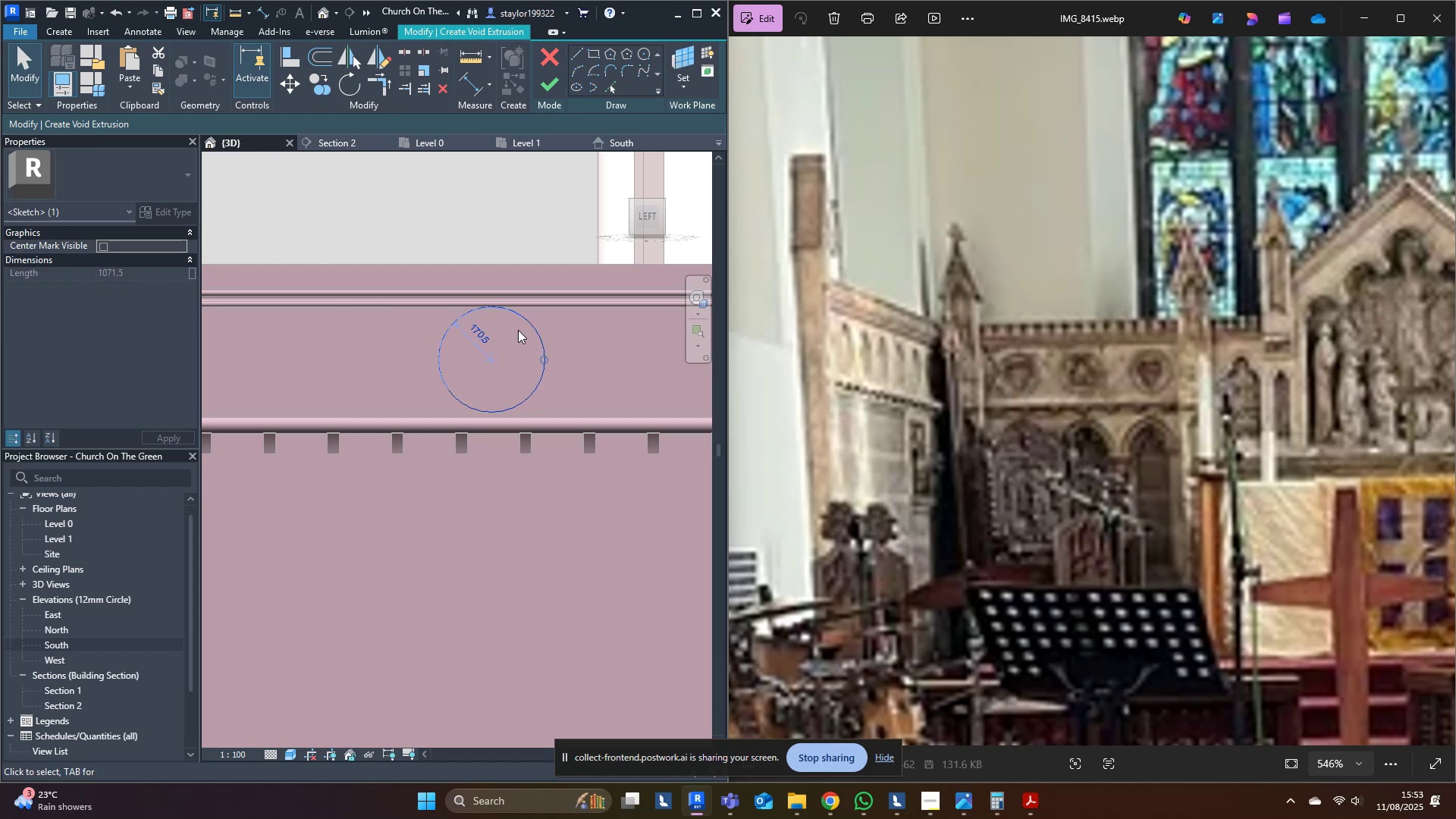 
left_click([485, 340])
 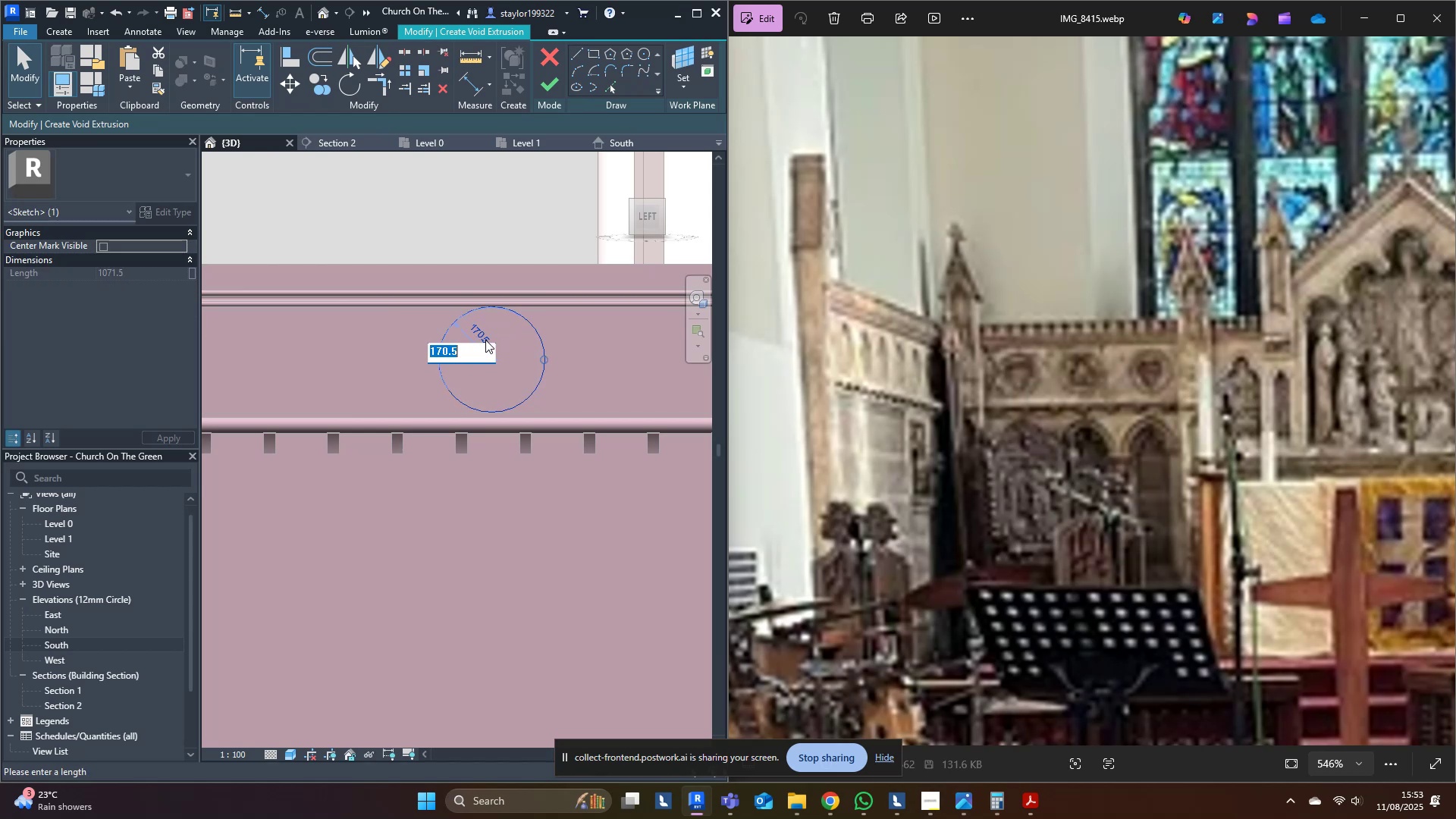 
type(150)
 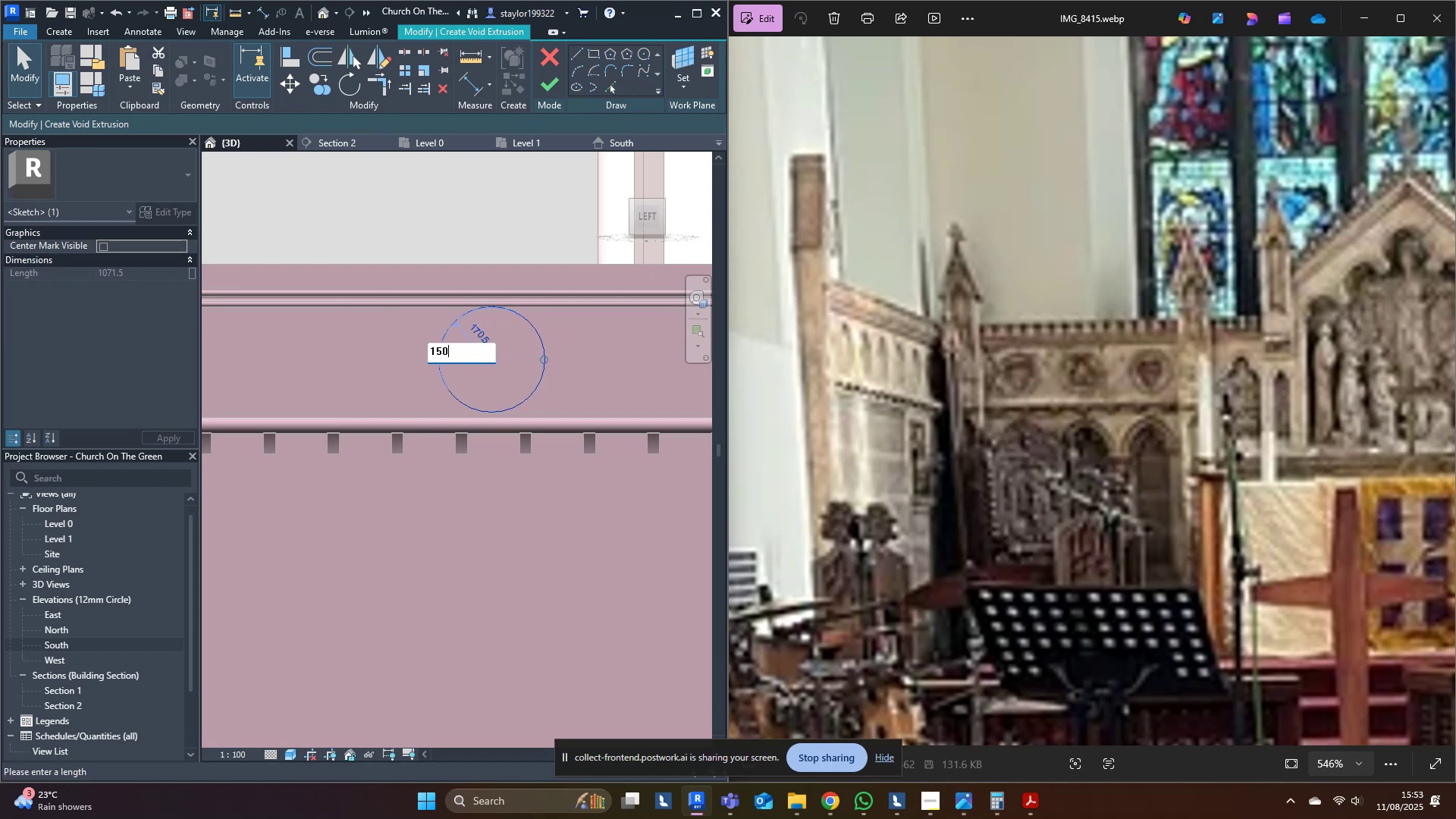 
key(Enter)
 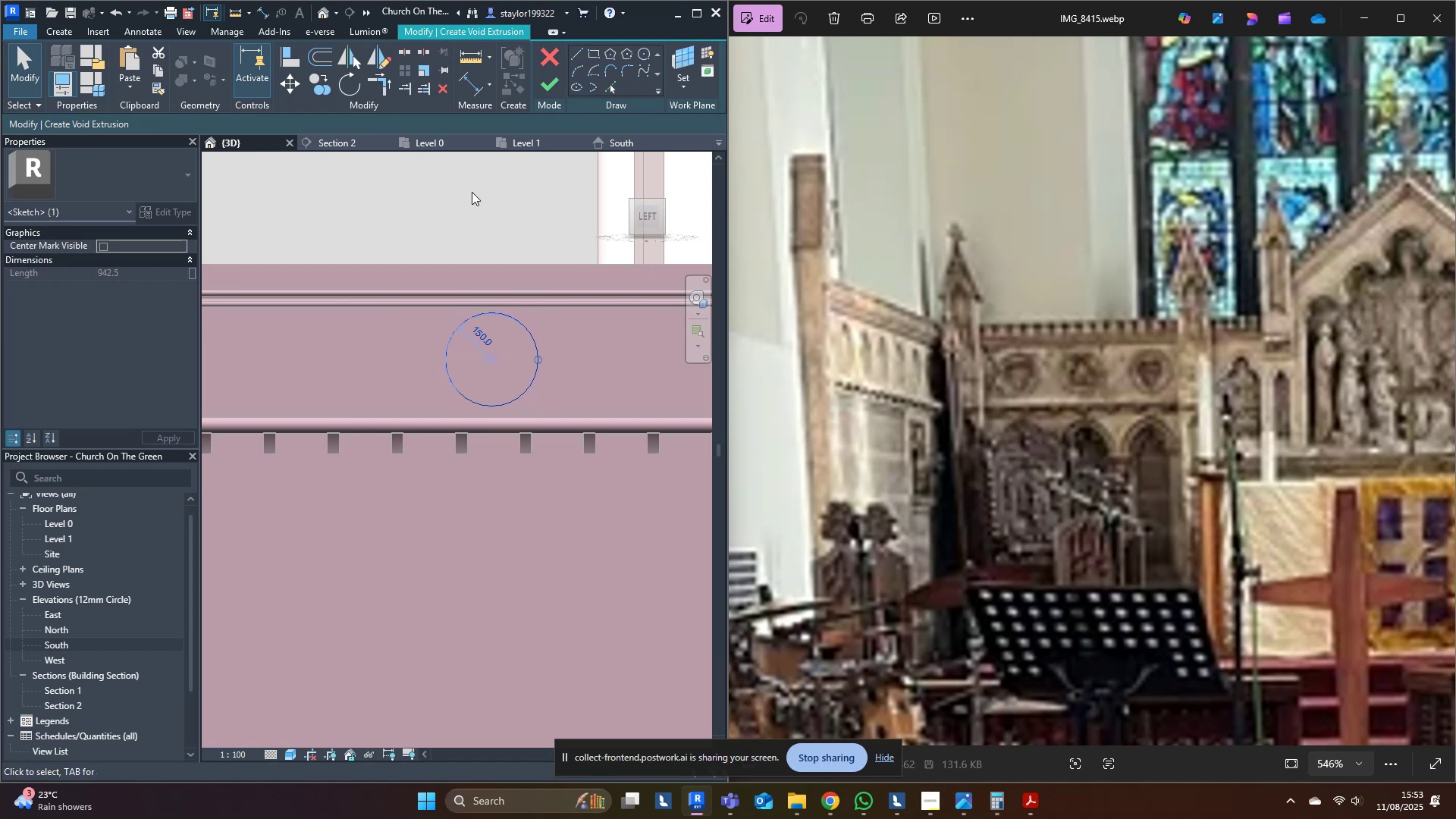 
left_click([471, 192])
 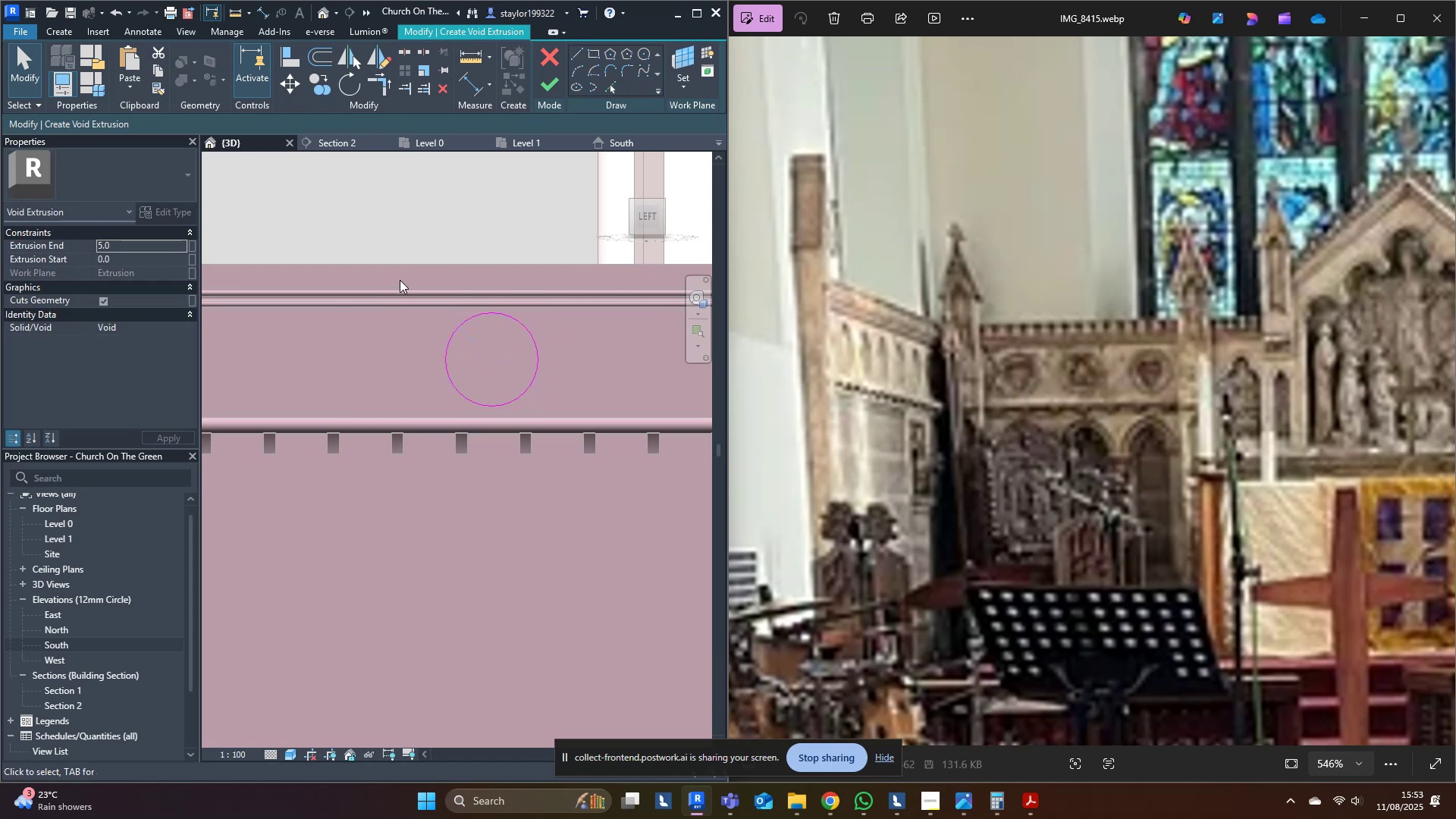 
scroll: coordinate [390, 303], scroll_direction: down, amount: 4.0
 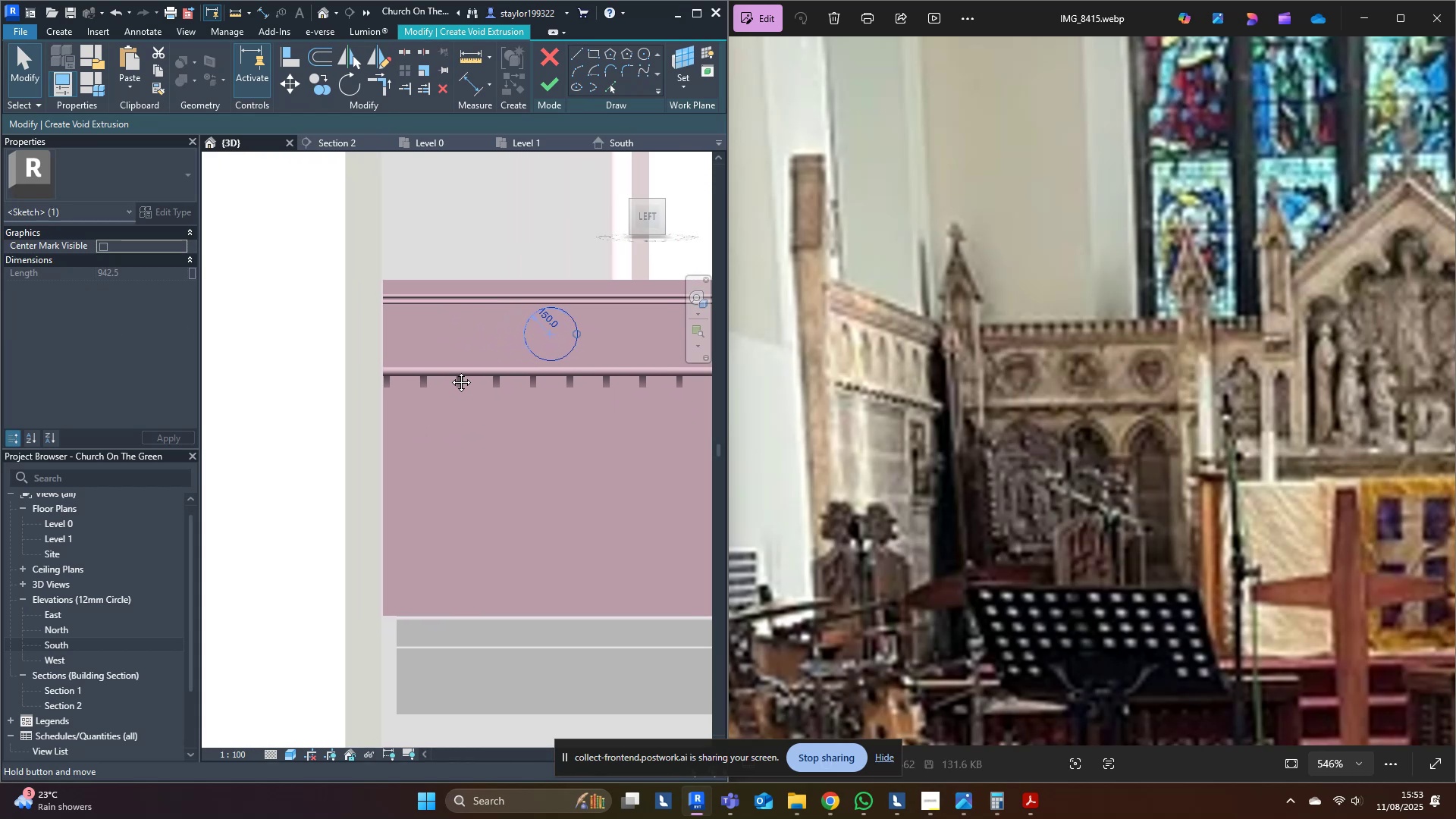 
type(mv)
 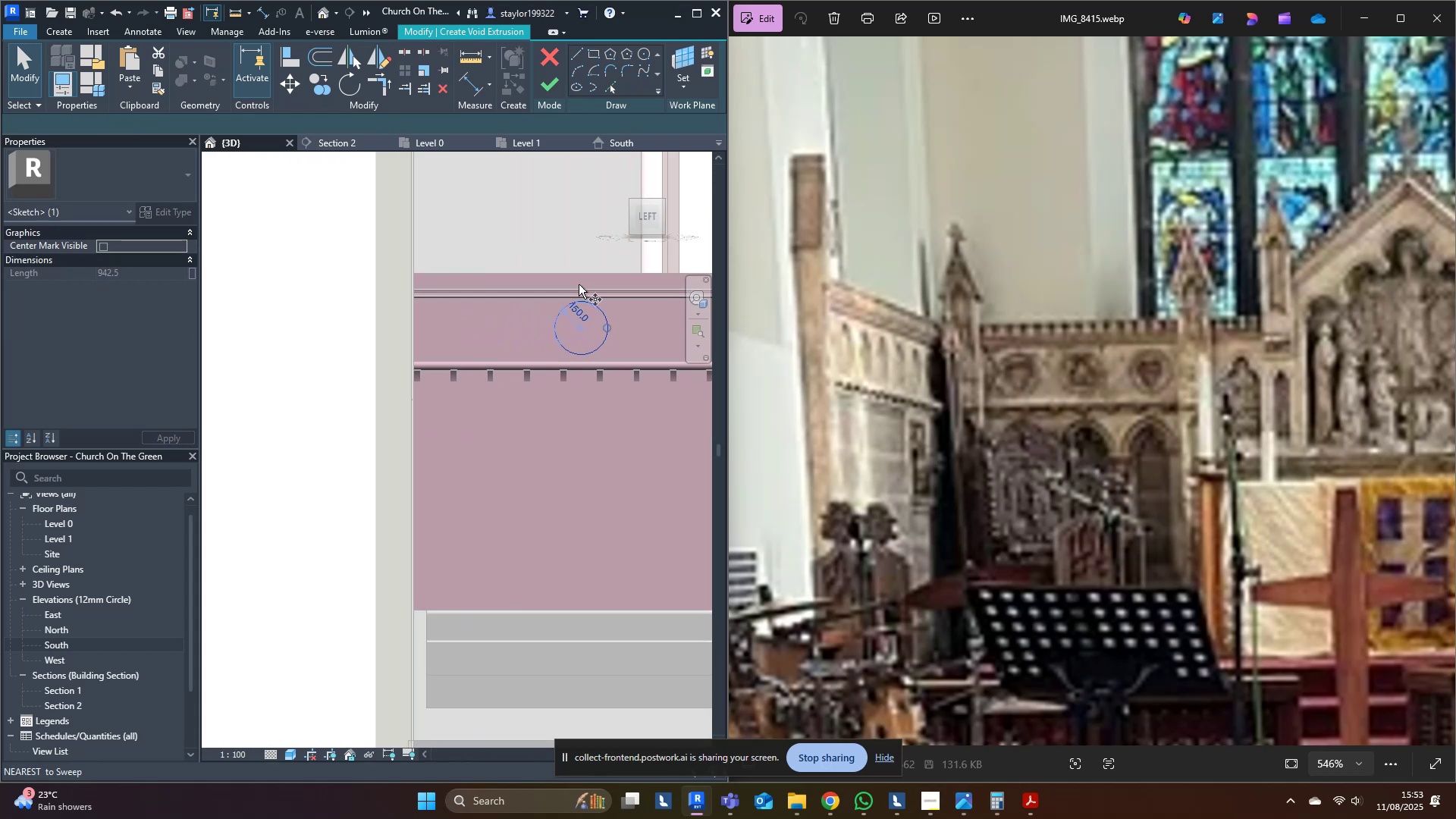 
scroll: coordinate [583, 289], scroll_direction: up, amount: 3.0
 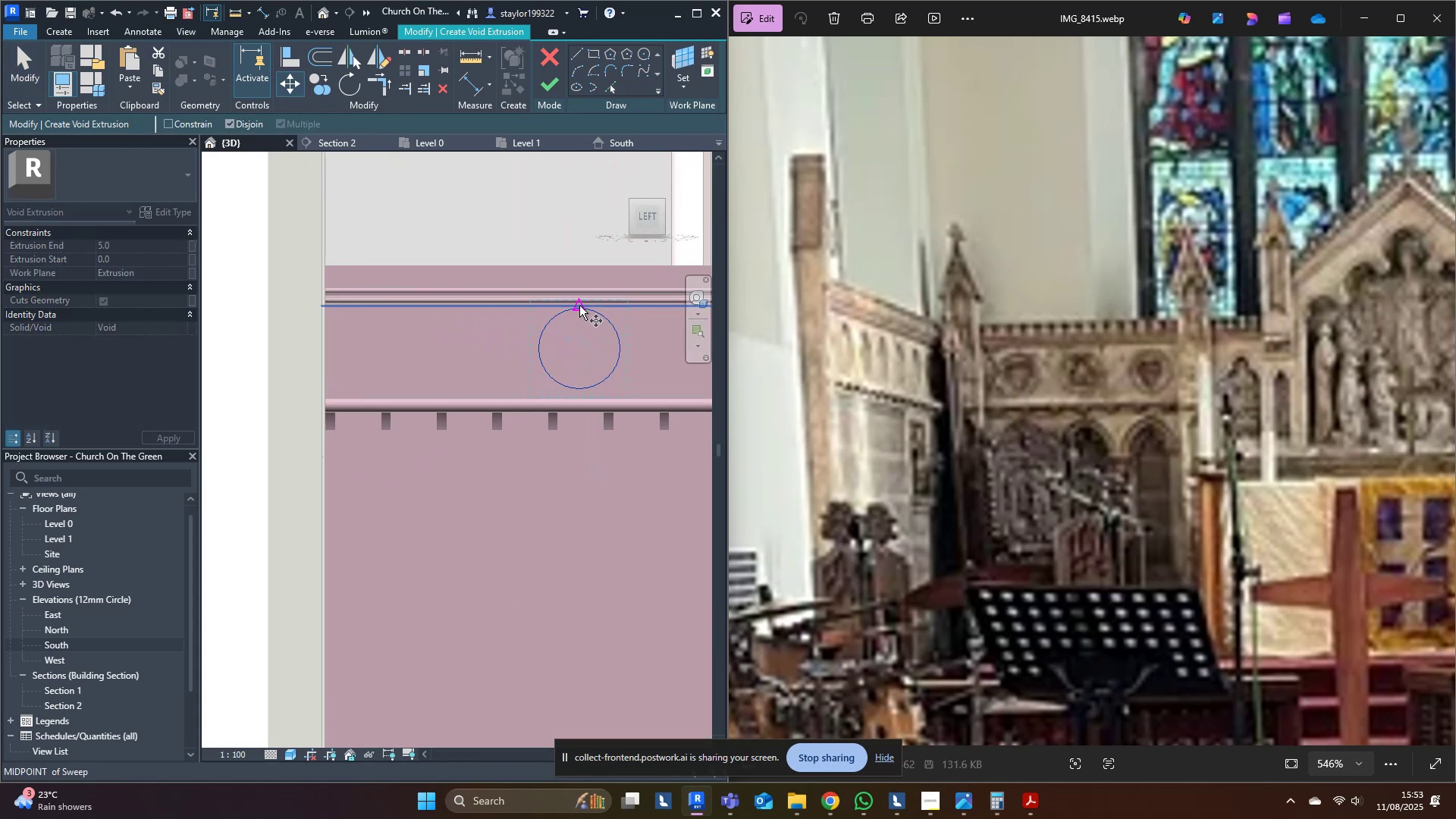 
left_click([580, 305])
 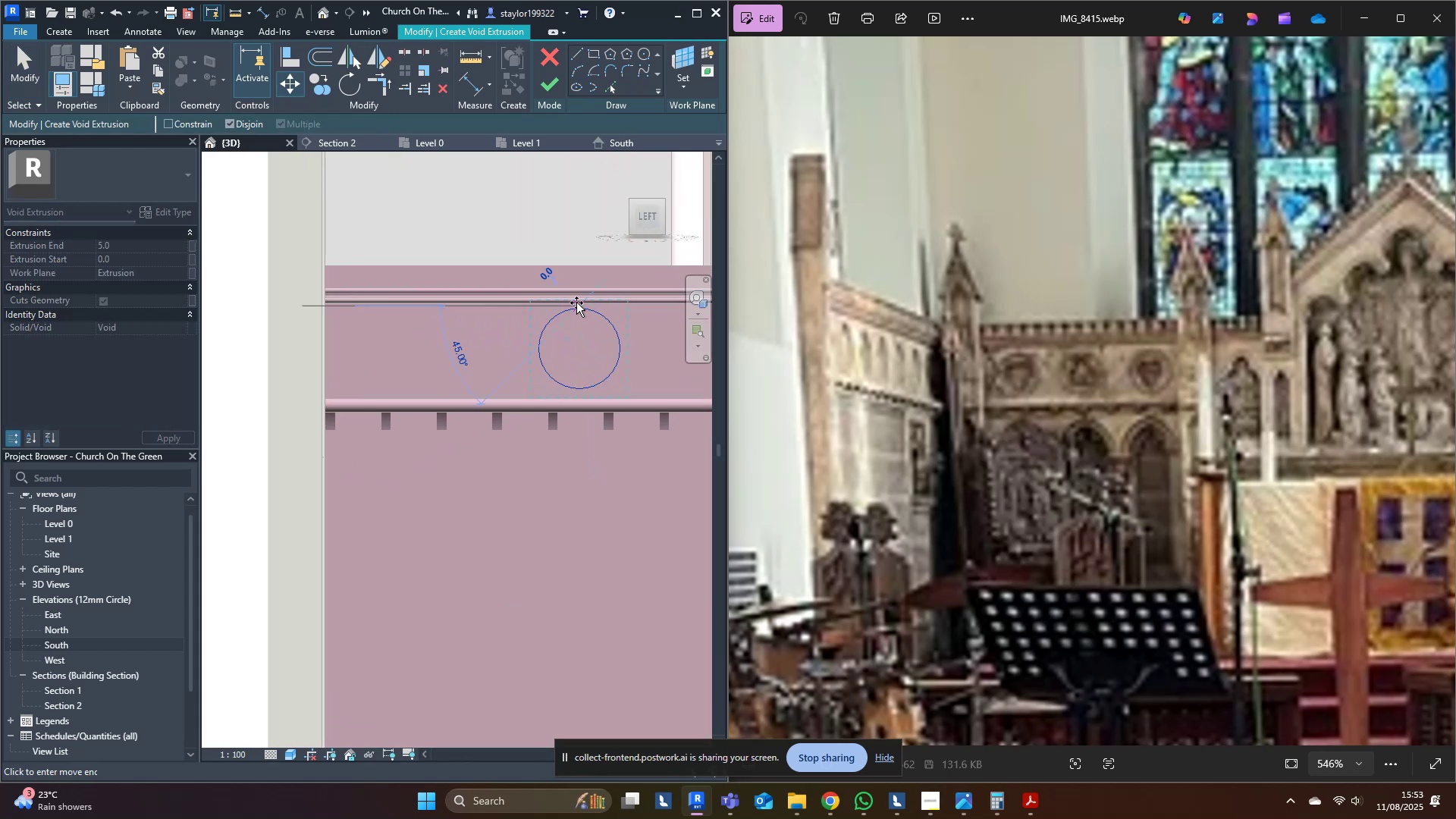 
hold_key(key=ControlLeft, duration=1.5)
left_click([428, 309])
 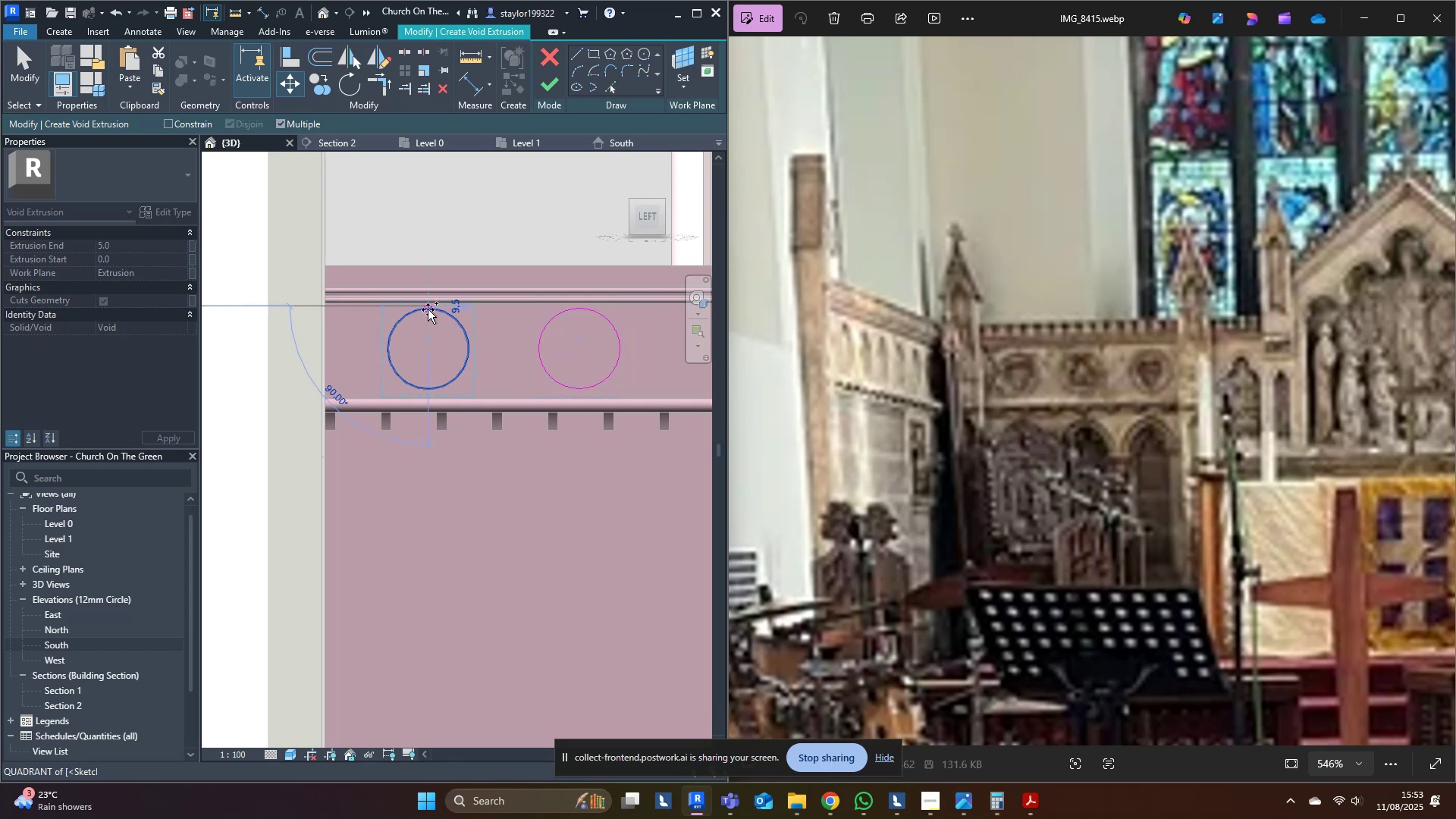 
hold_key(key=ControlLeft, duration=0.37)
 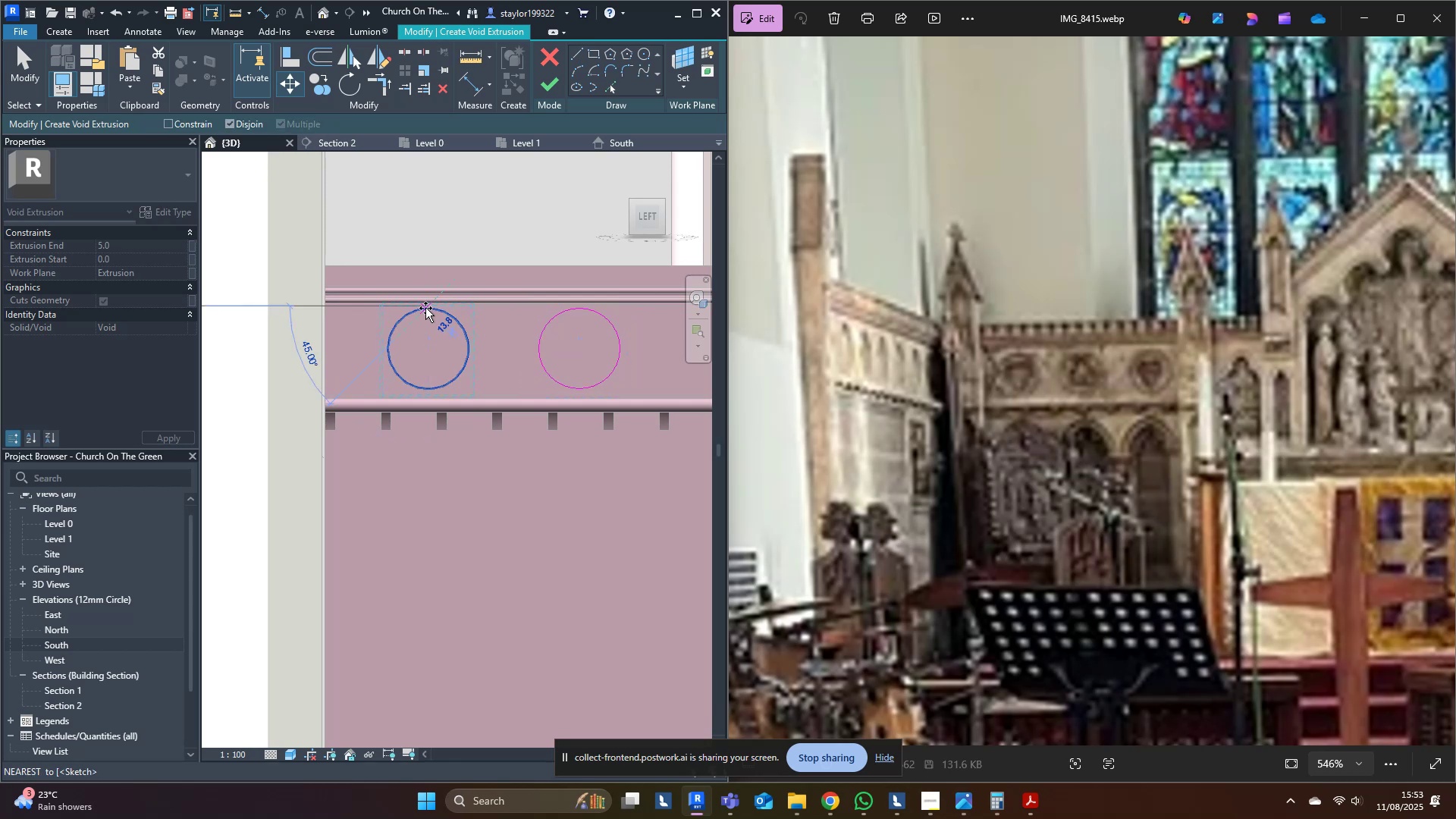 
scroll: coordinate [425, 308], scroll_direction: down, amount: 2.0
 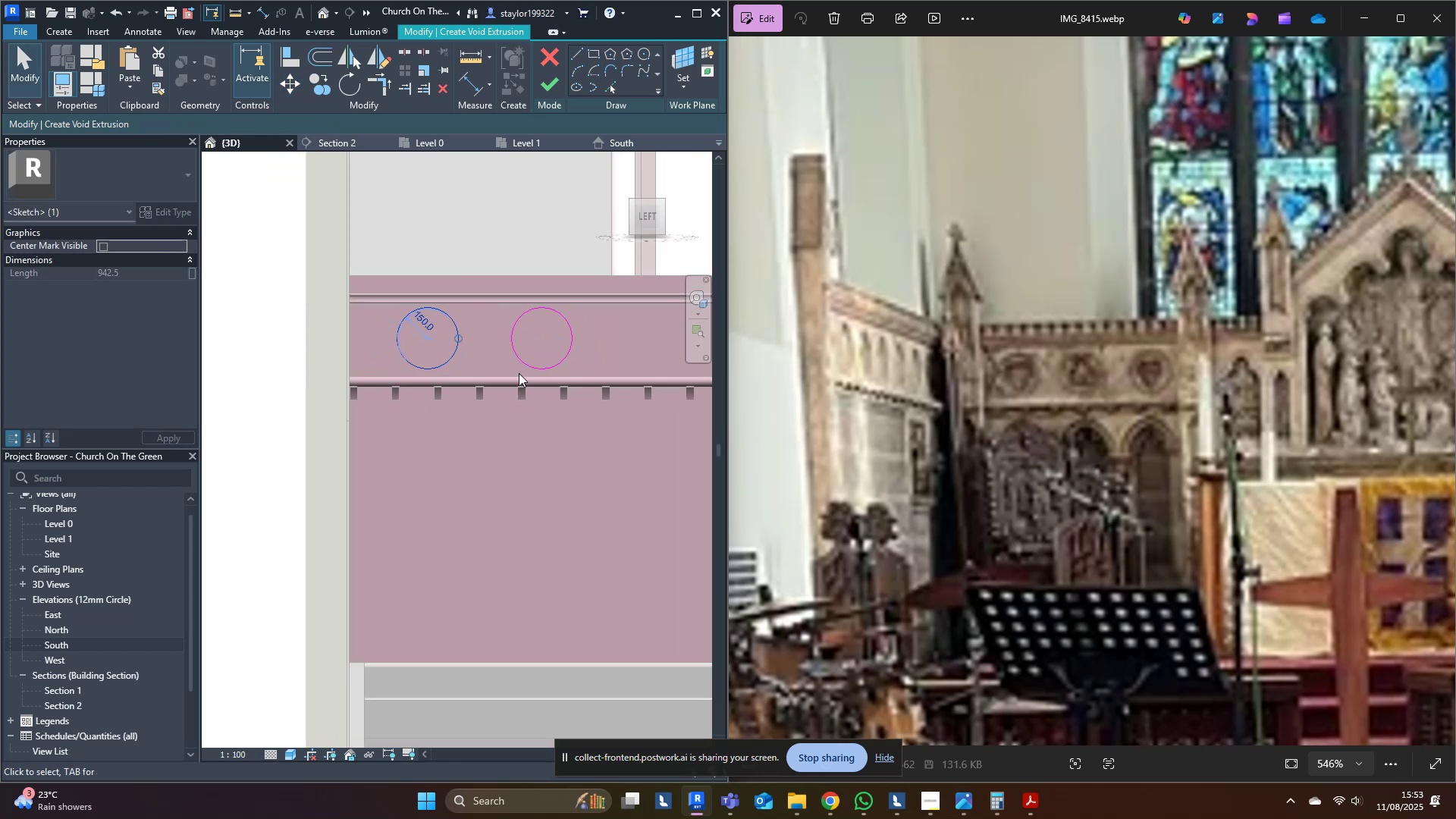 
key(Escape)
 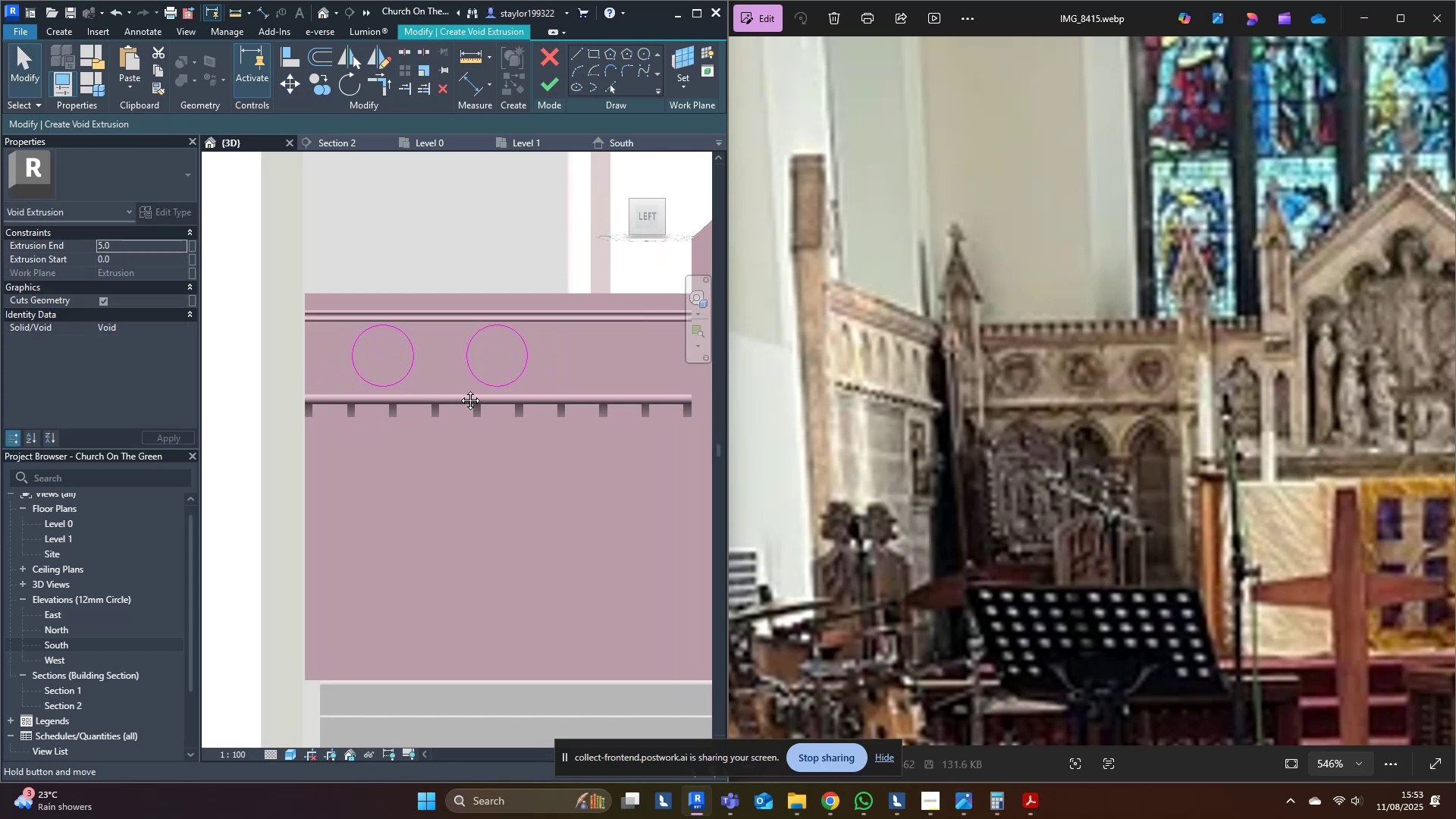 
scroll: coordinate [397, 391], scroll_direction: down, amount: 3.0
 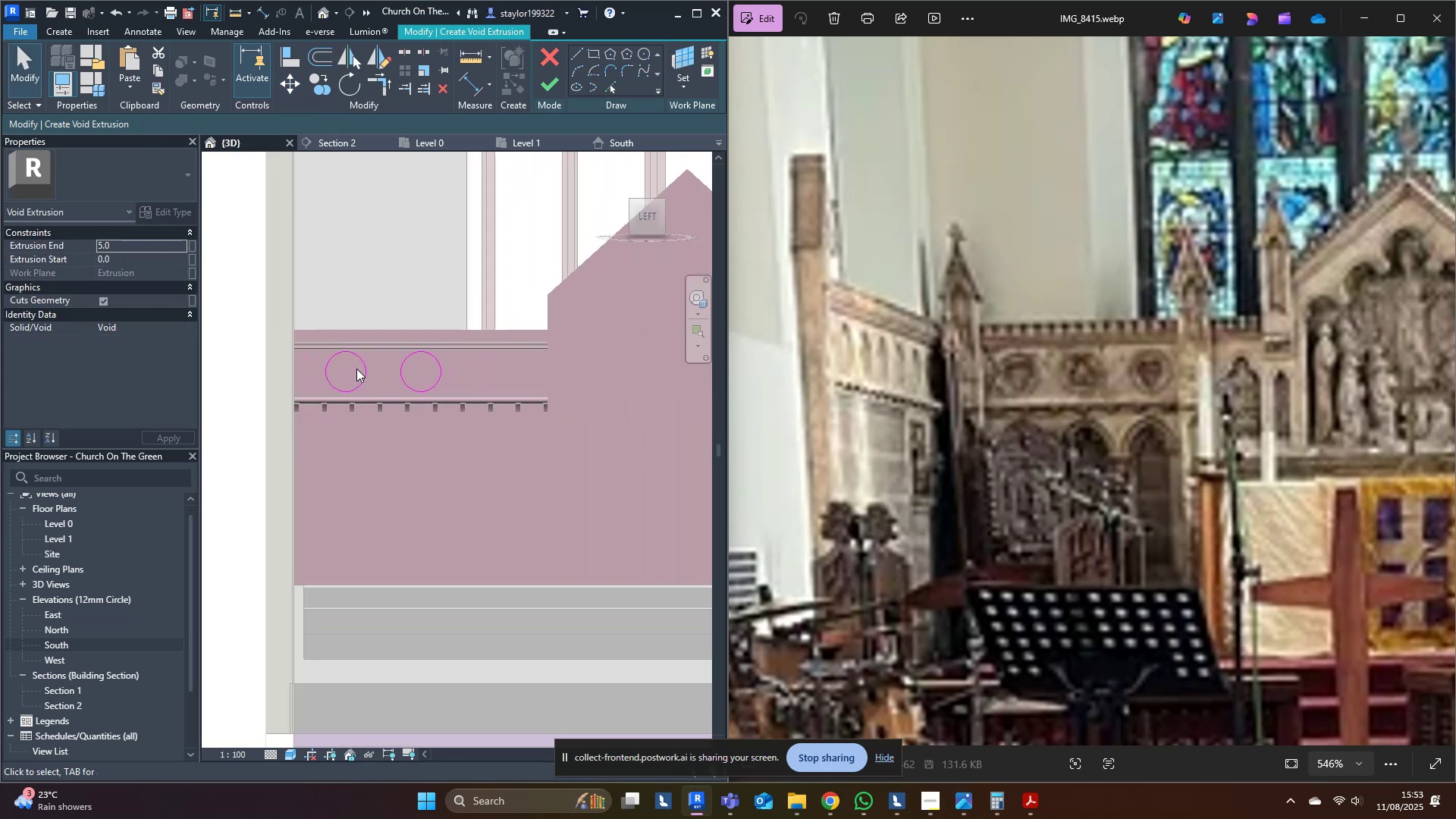 
left_click([366, 363])
 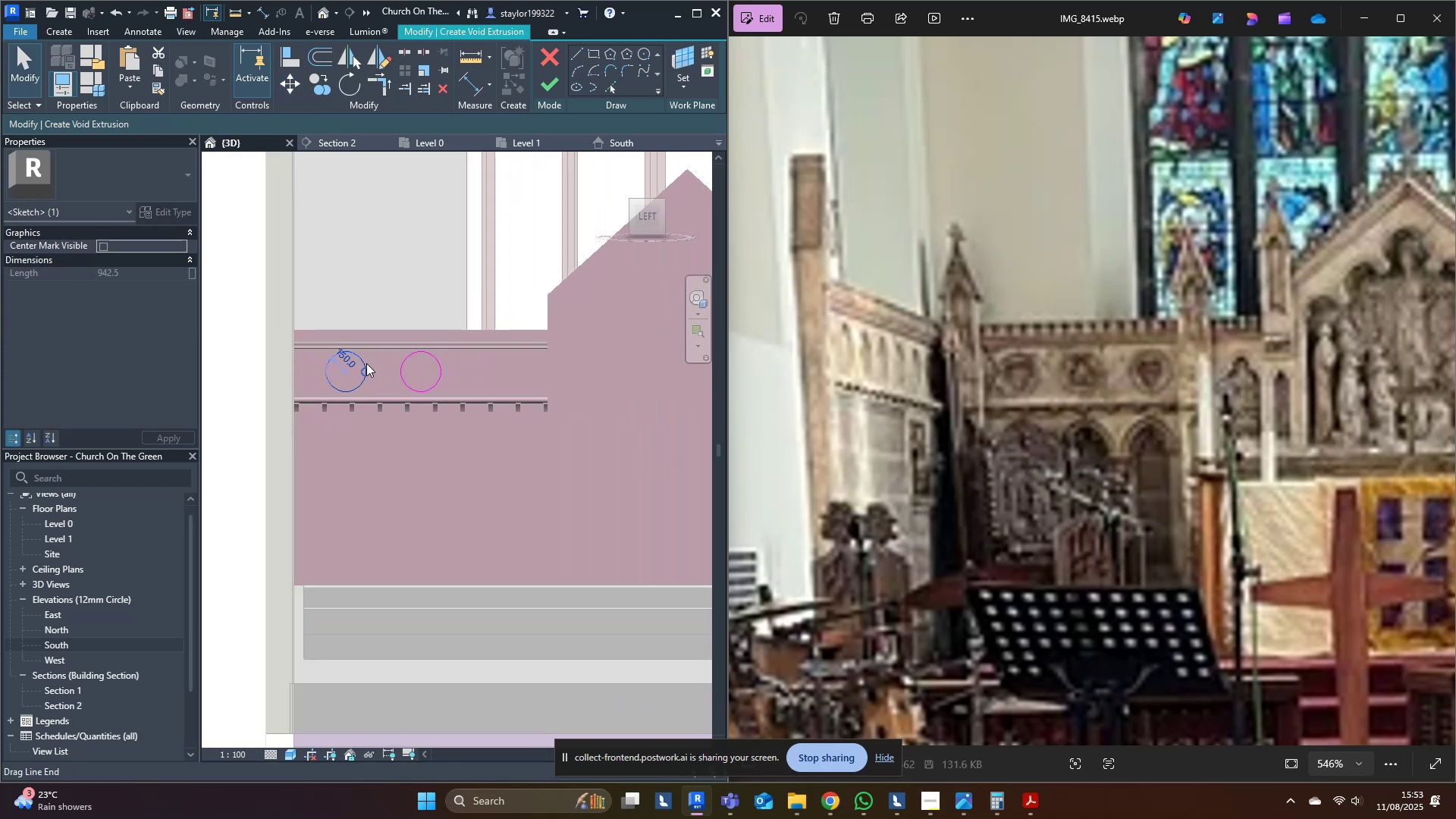 
type(dm)
 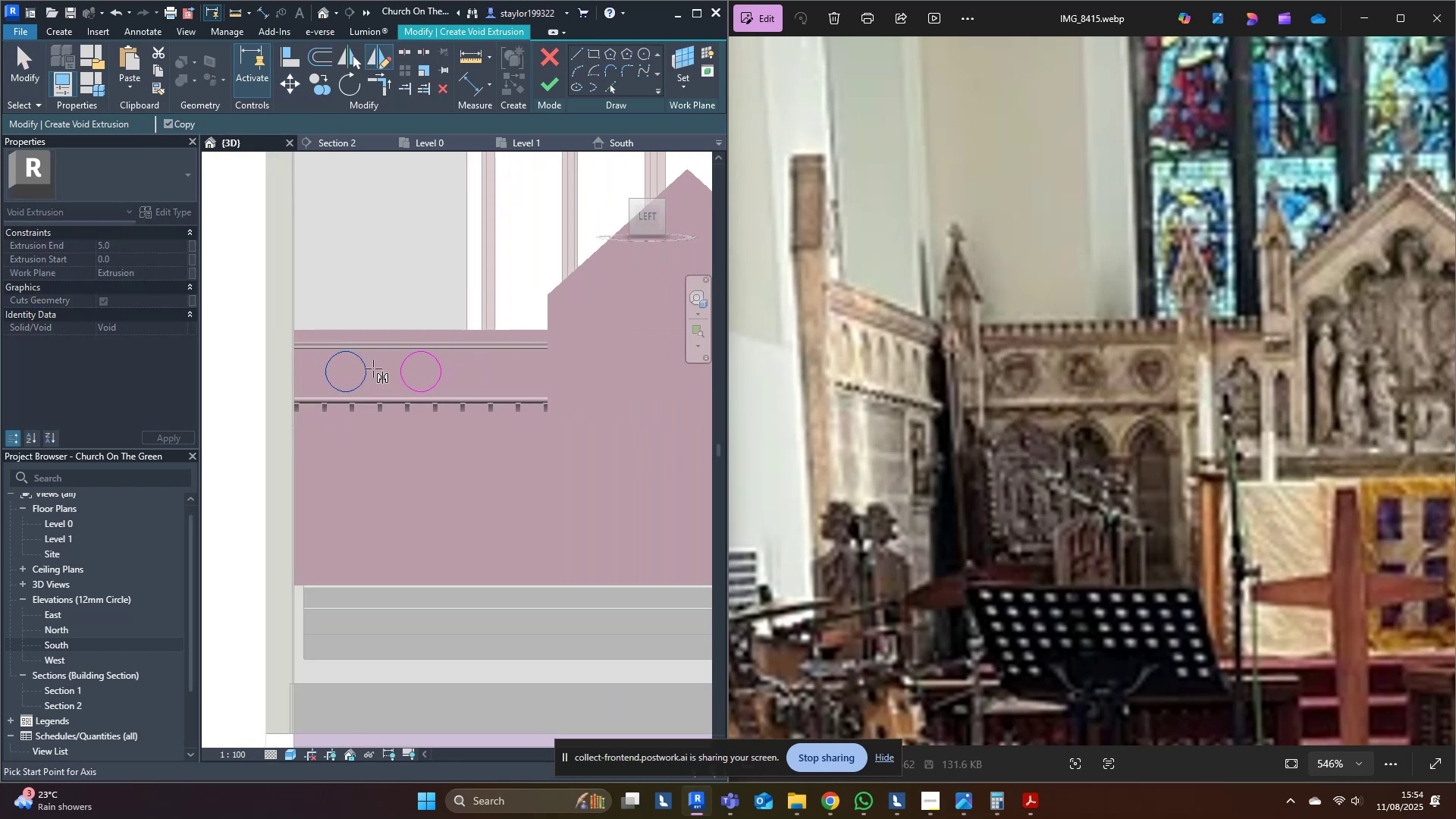 
scroll: coordinate [391, 376], scroll_direction: up, amount: 3.0
 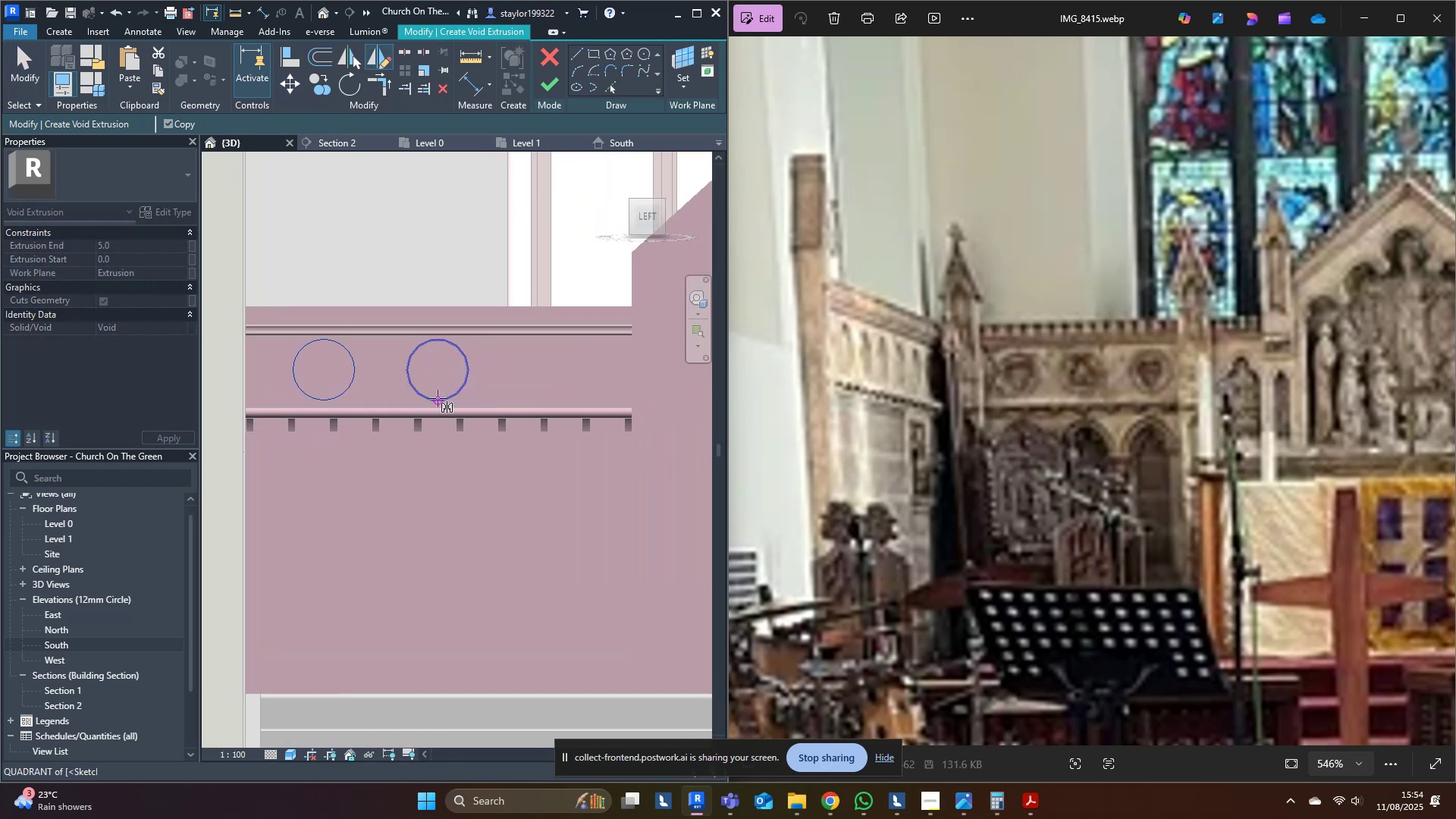 
left_click([438, 397])
 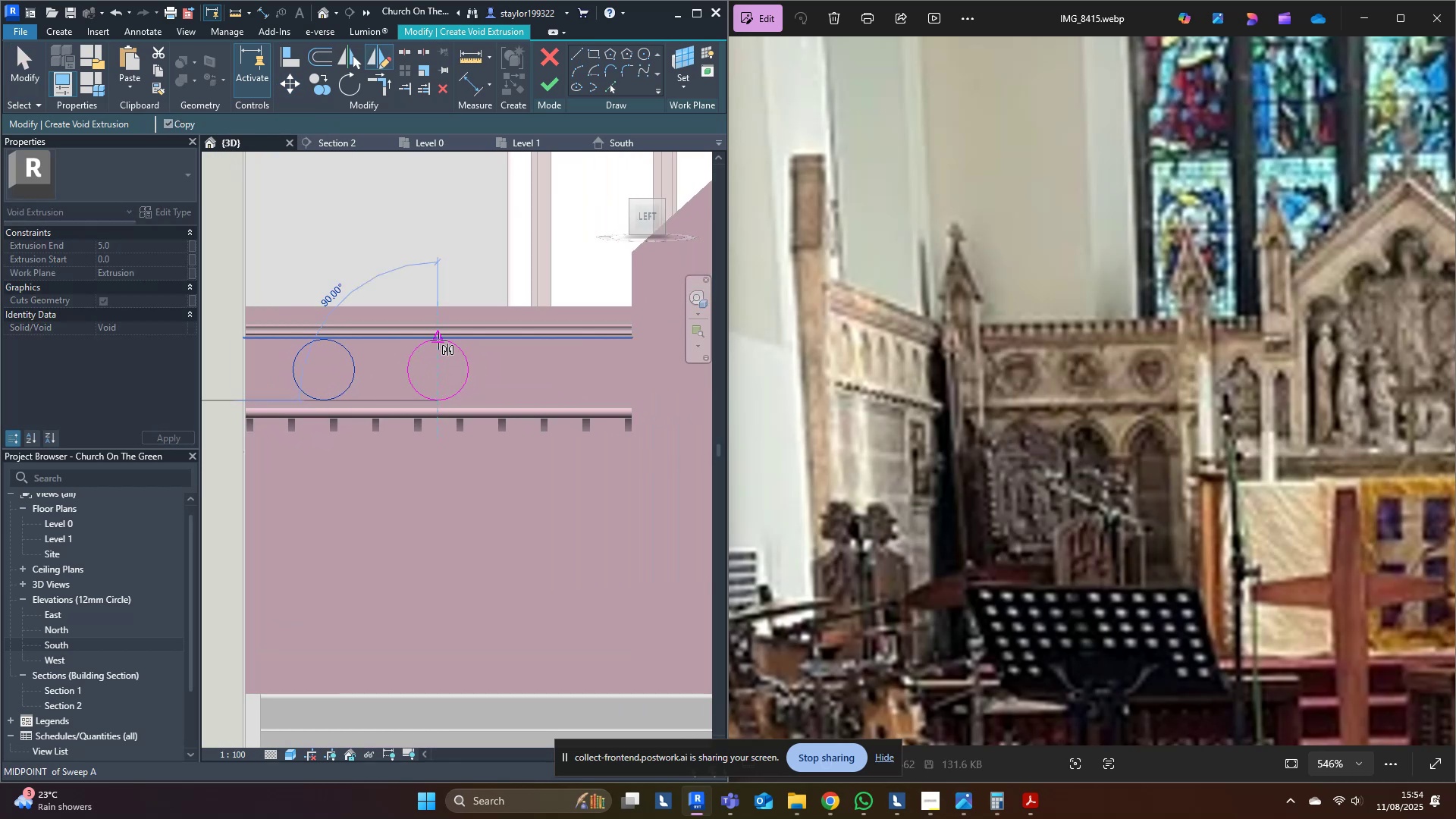 
left_click([438, 340])
 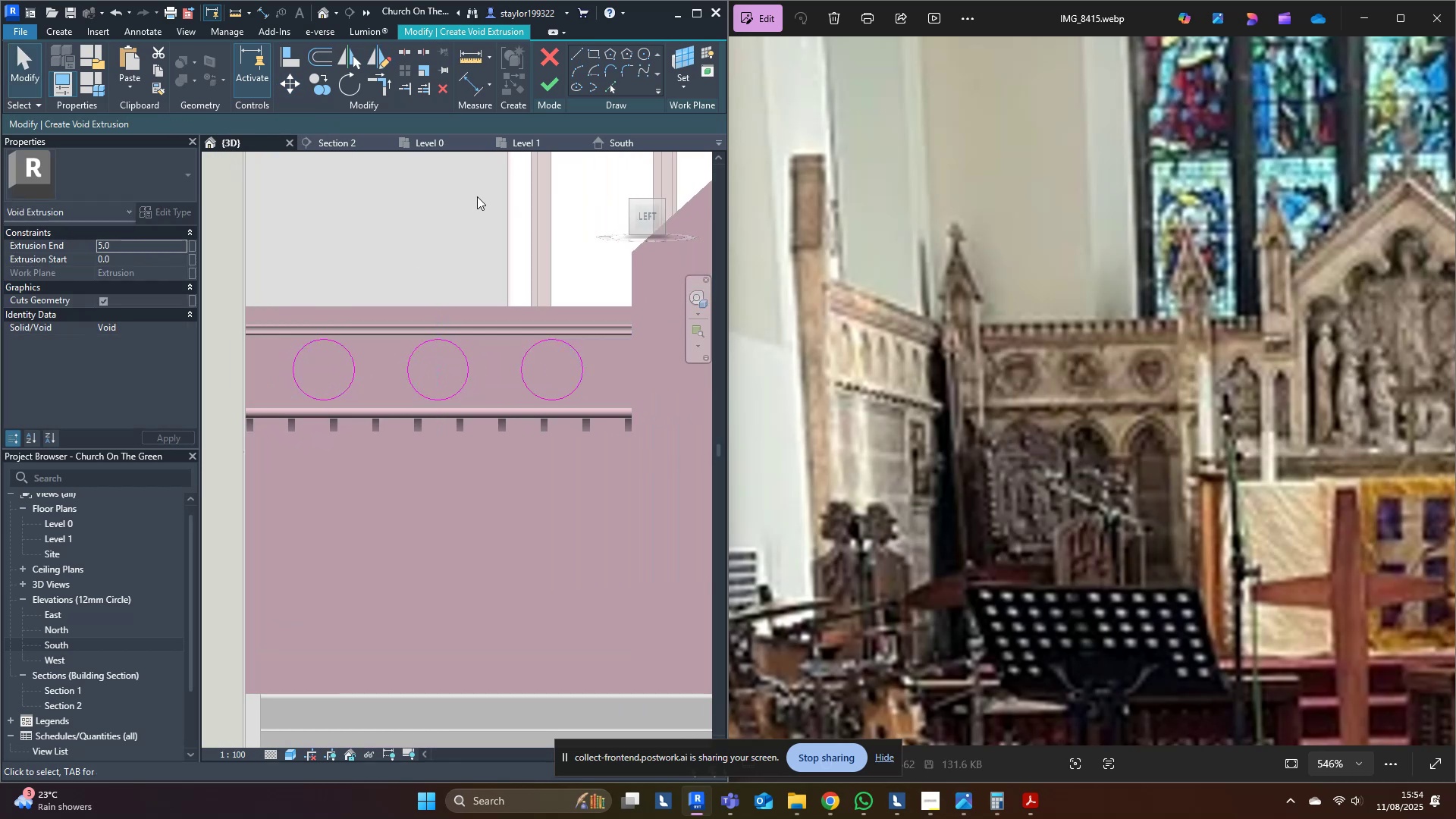 
scroll: coordinate [391, 347], scroll_direction: down, amount: 4.0
 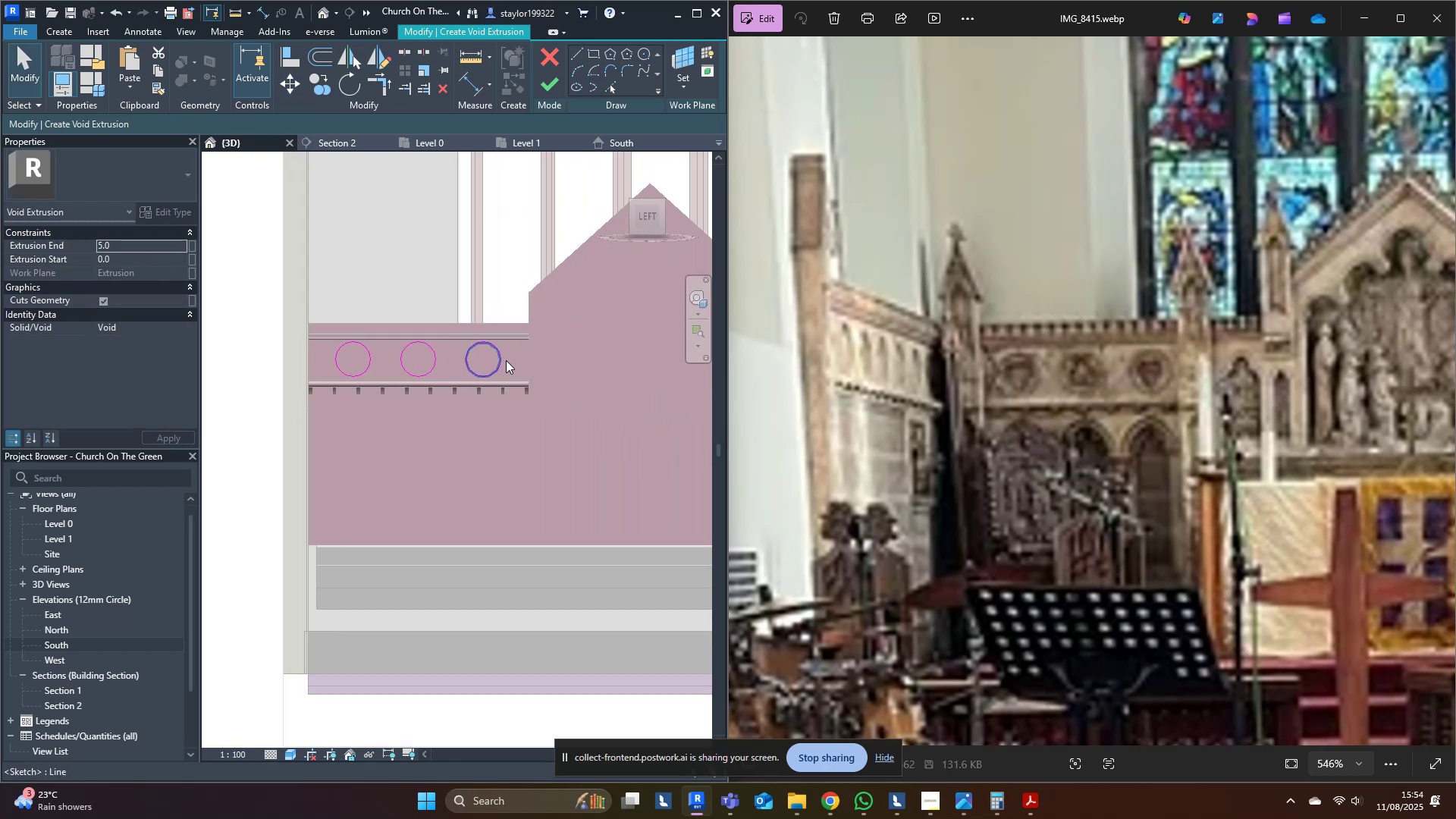 
mouse_move([512, 372])
 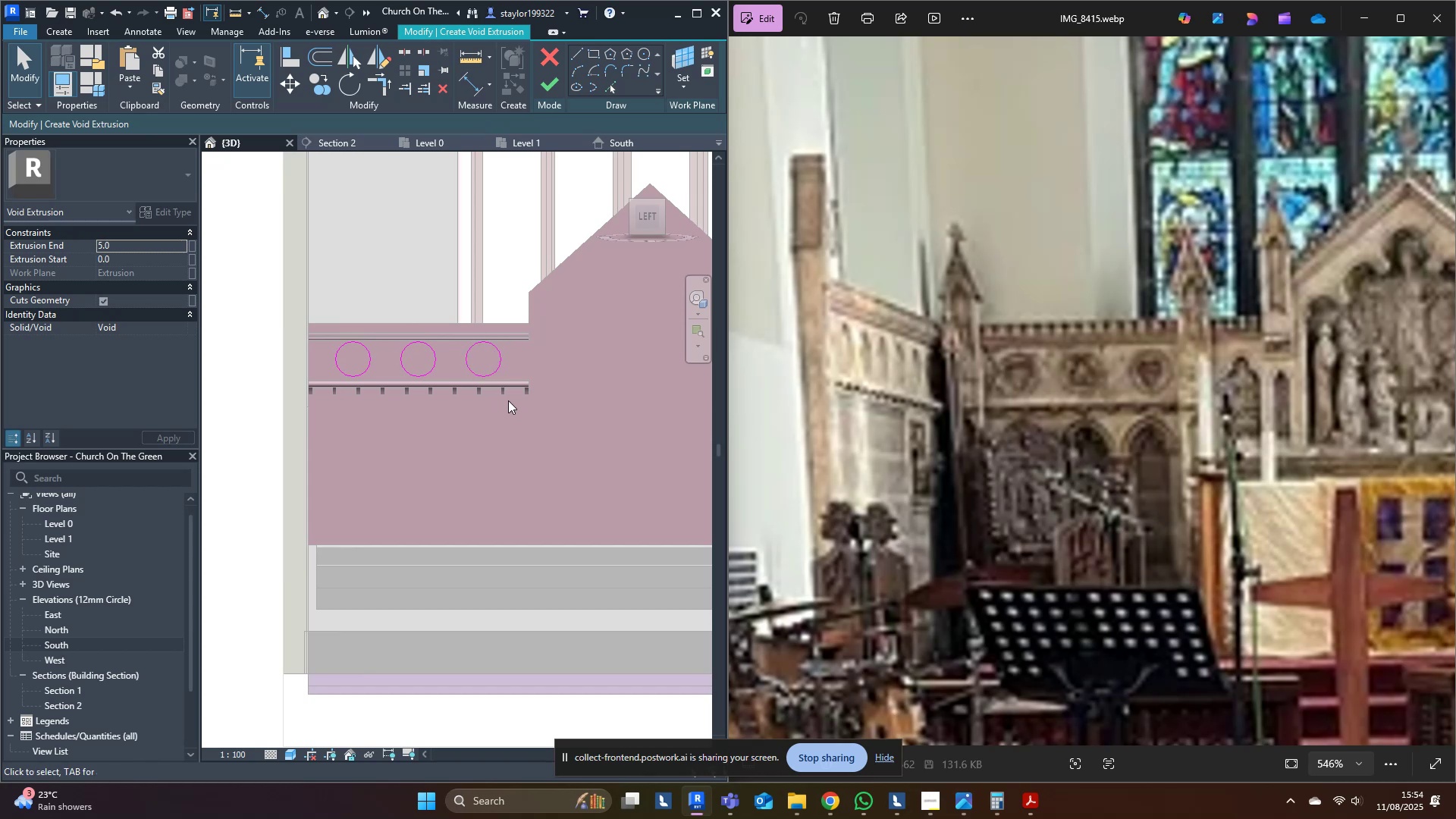 
wait(6.01)
 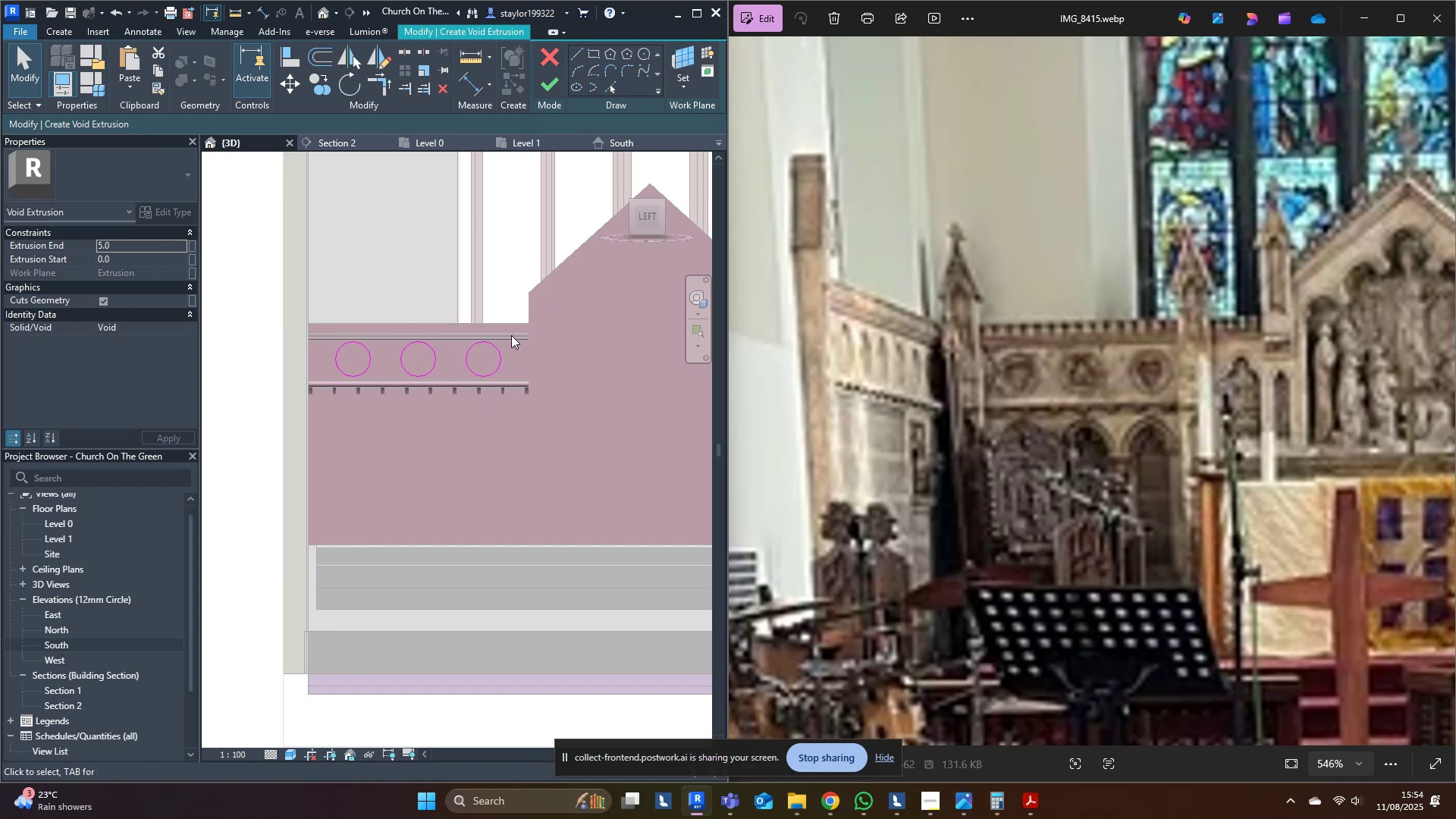 
scroll: coordinate [462, 400], scroll_direction: down, amount: 1.0
 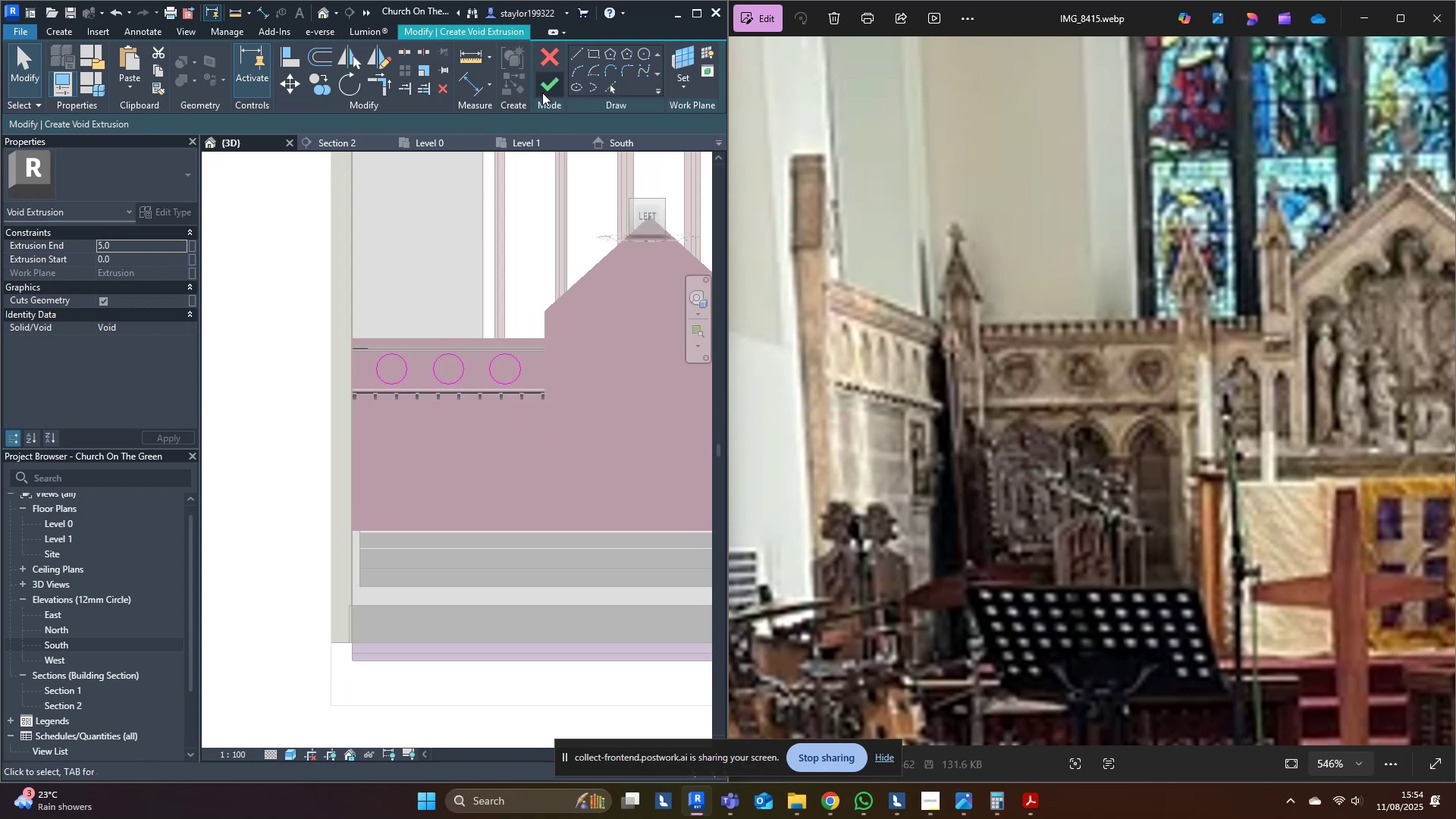 
left_click([542, 93])
 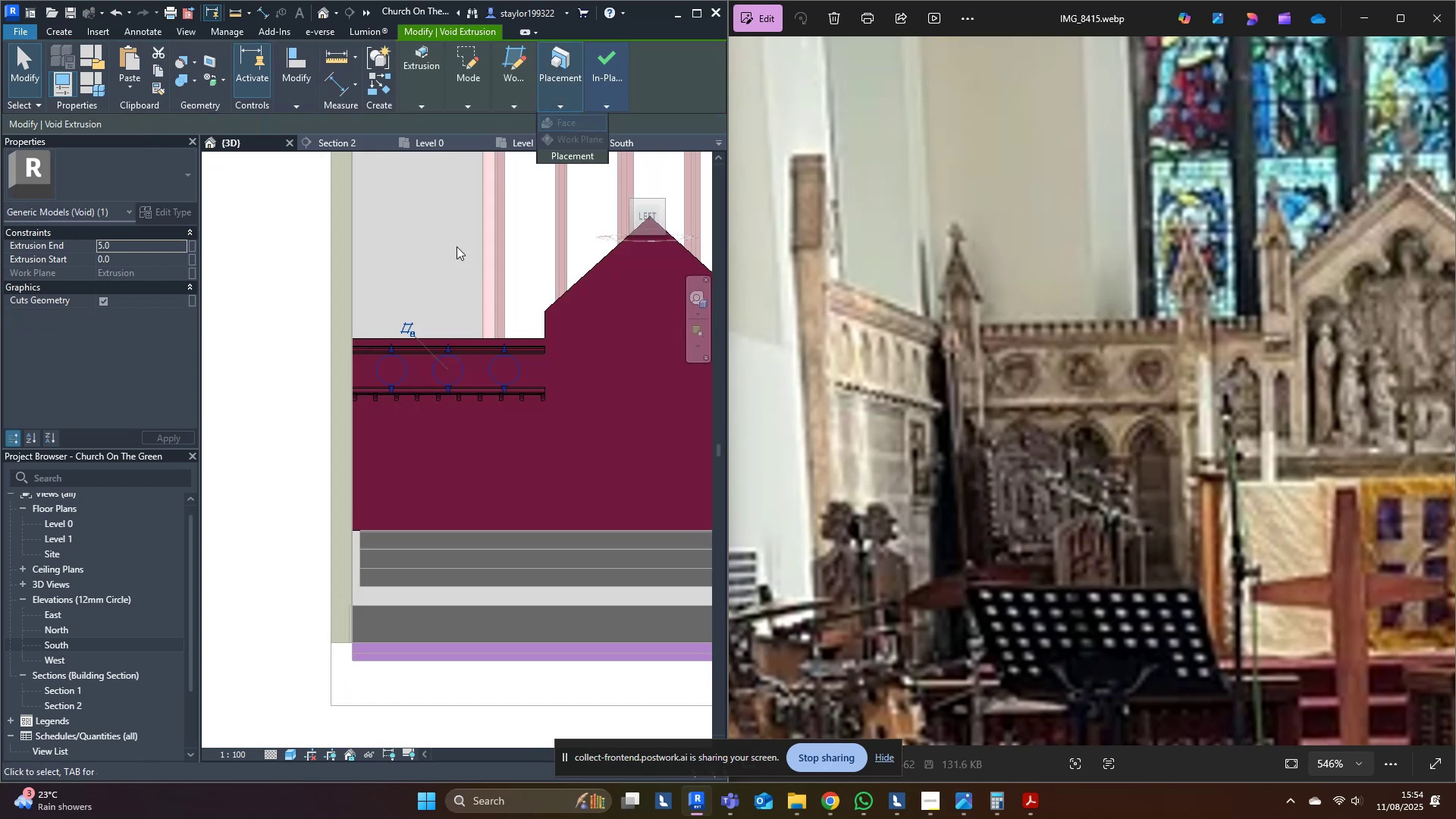 
left_click([413, 273])
 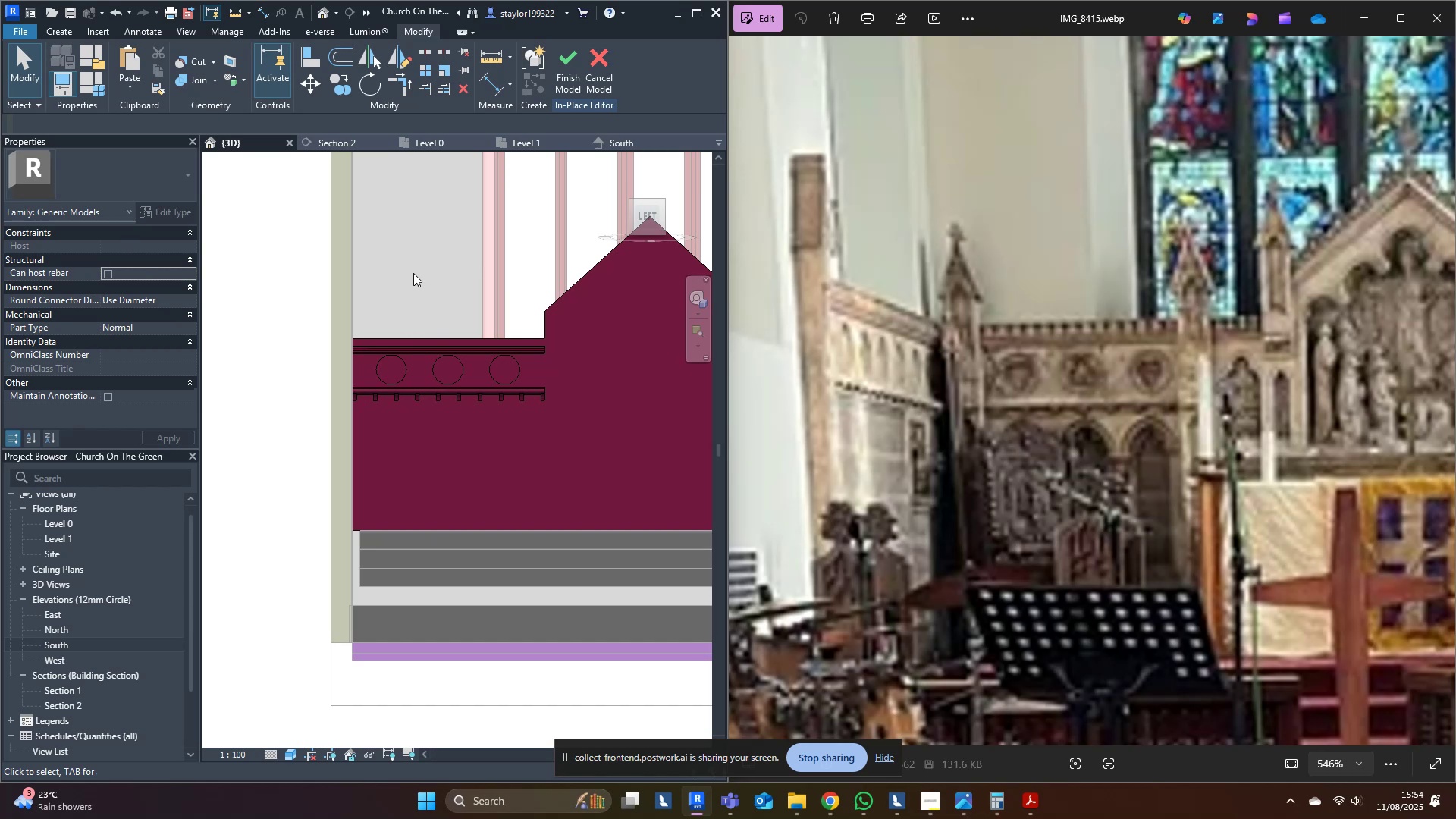 
scroll: coordinate [428, 383], scroll_direction: up, amount: 4.0
 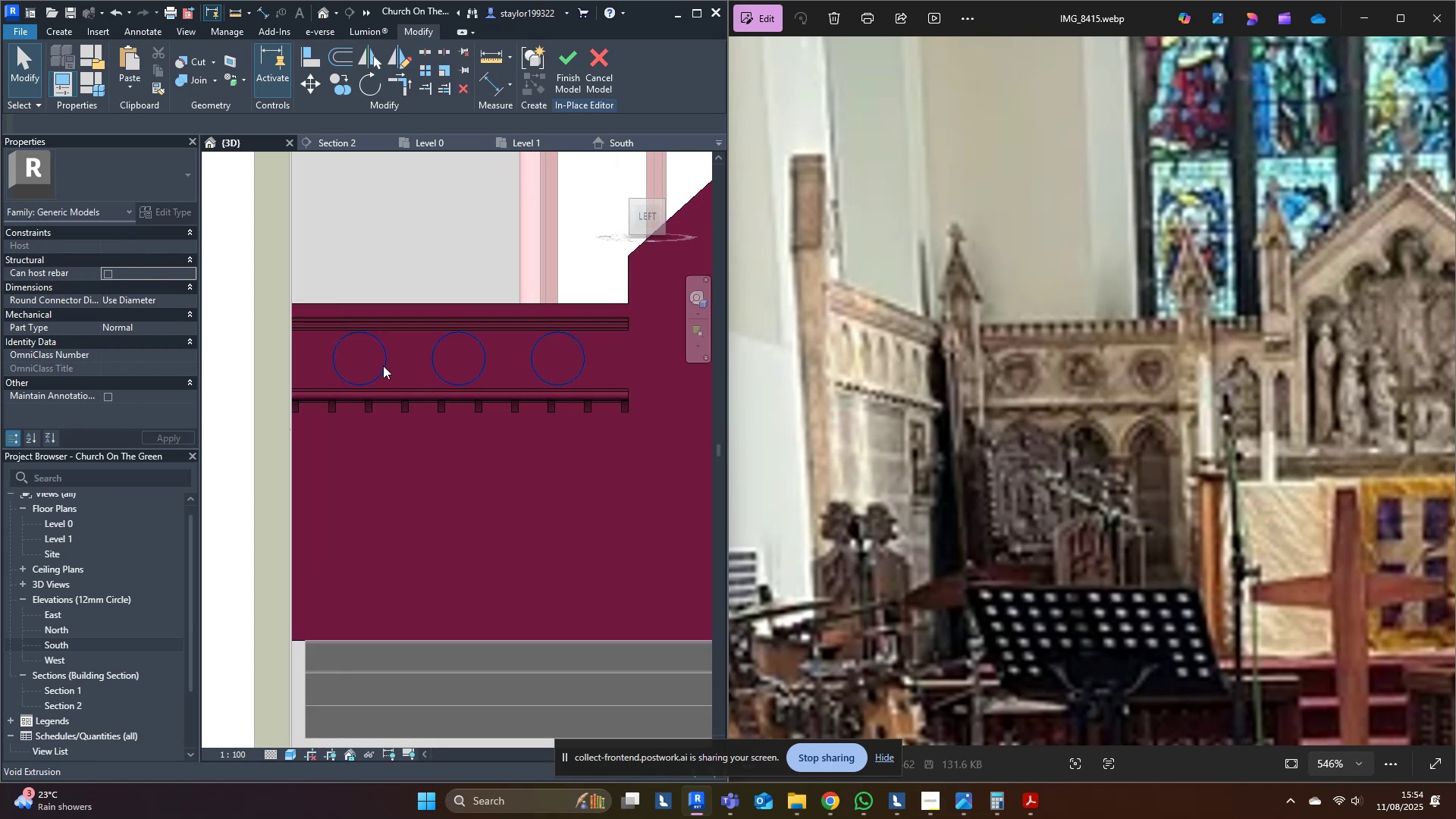 
left_click([383, 366])
 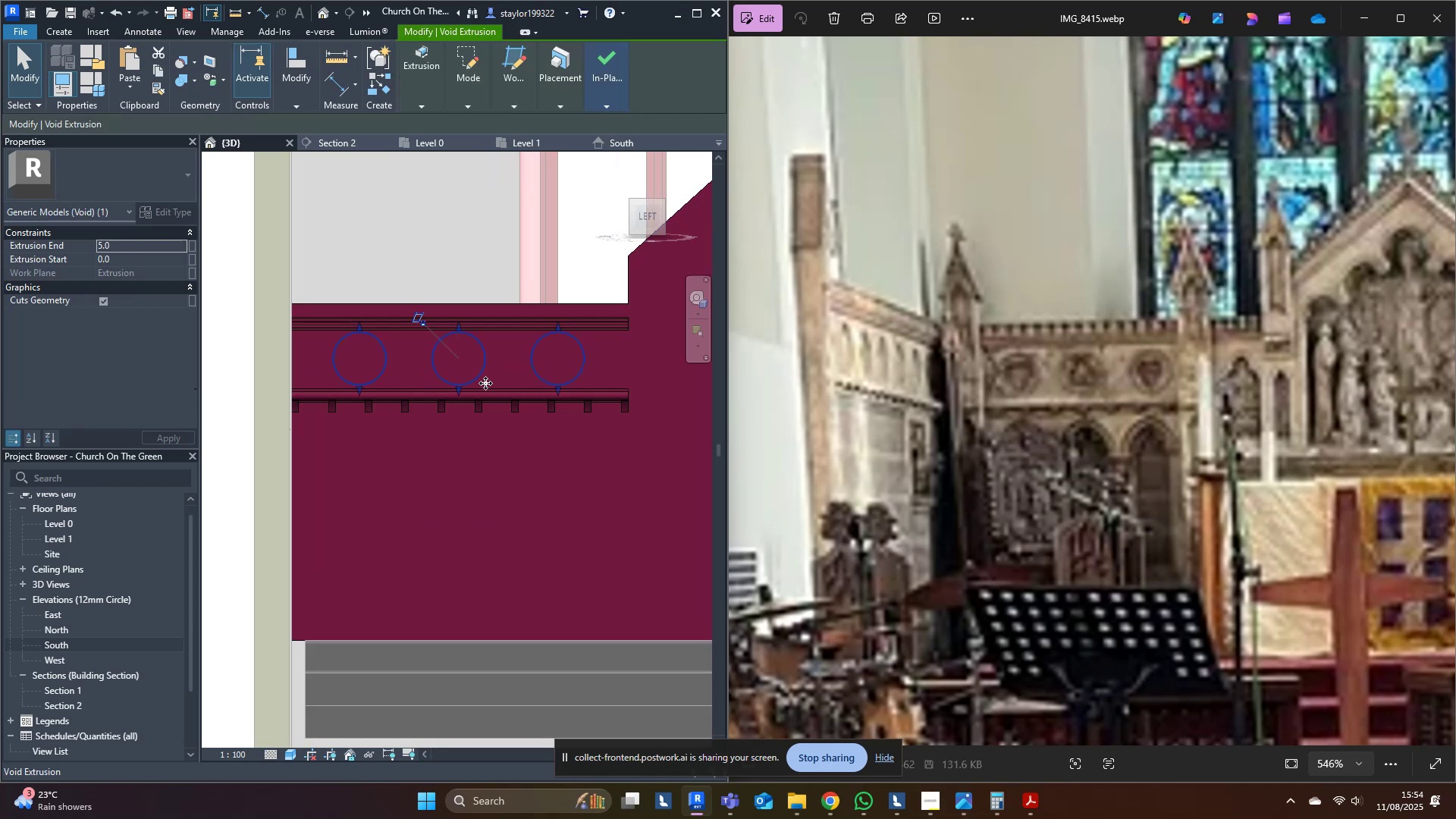 
hold_key(key=ShiftLeft, duration=0.55)
 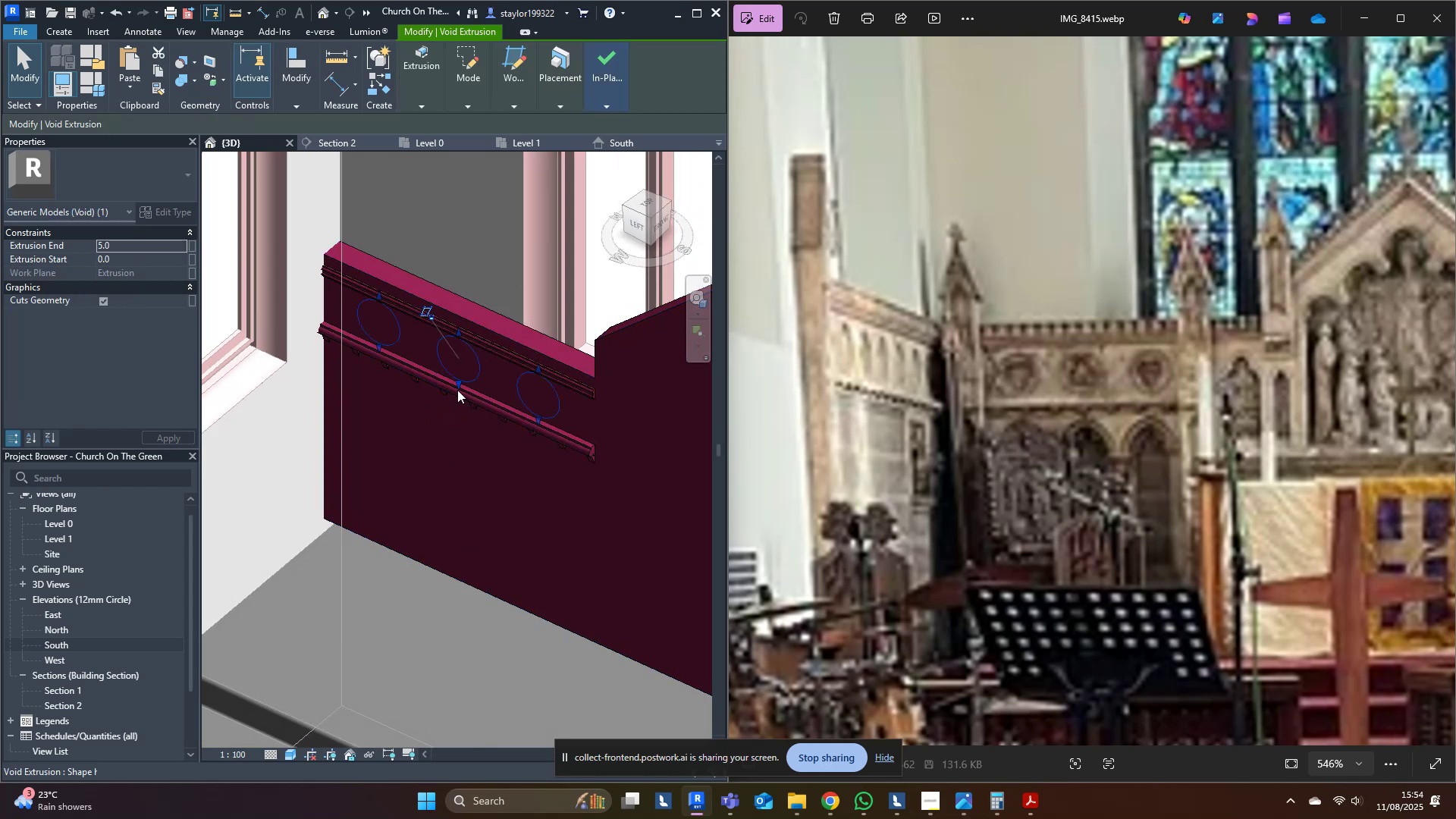 
key(Escape)
 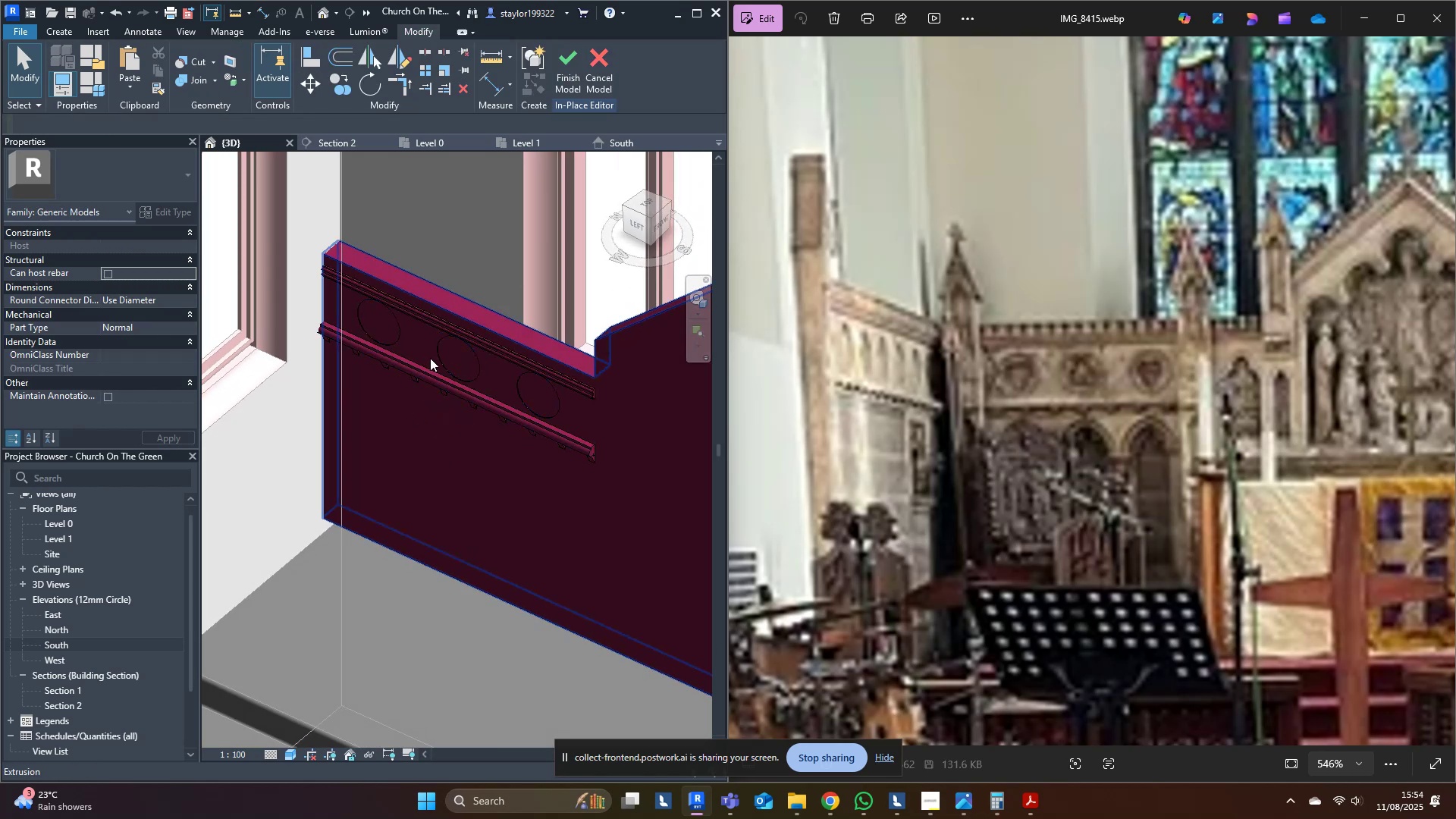 
left_click([439, 356])
 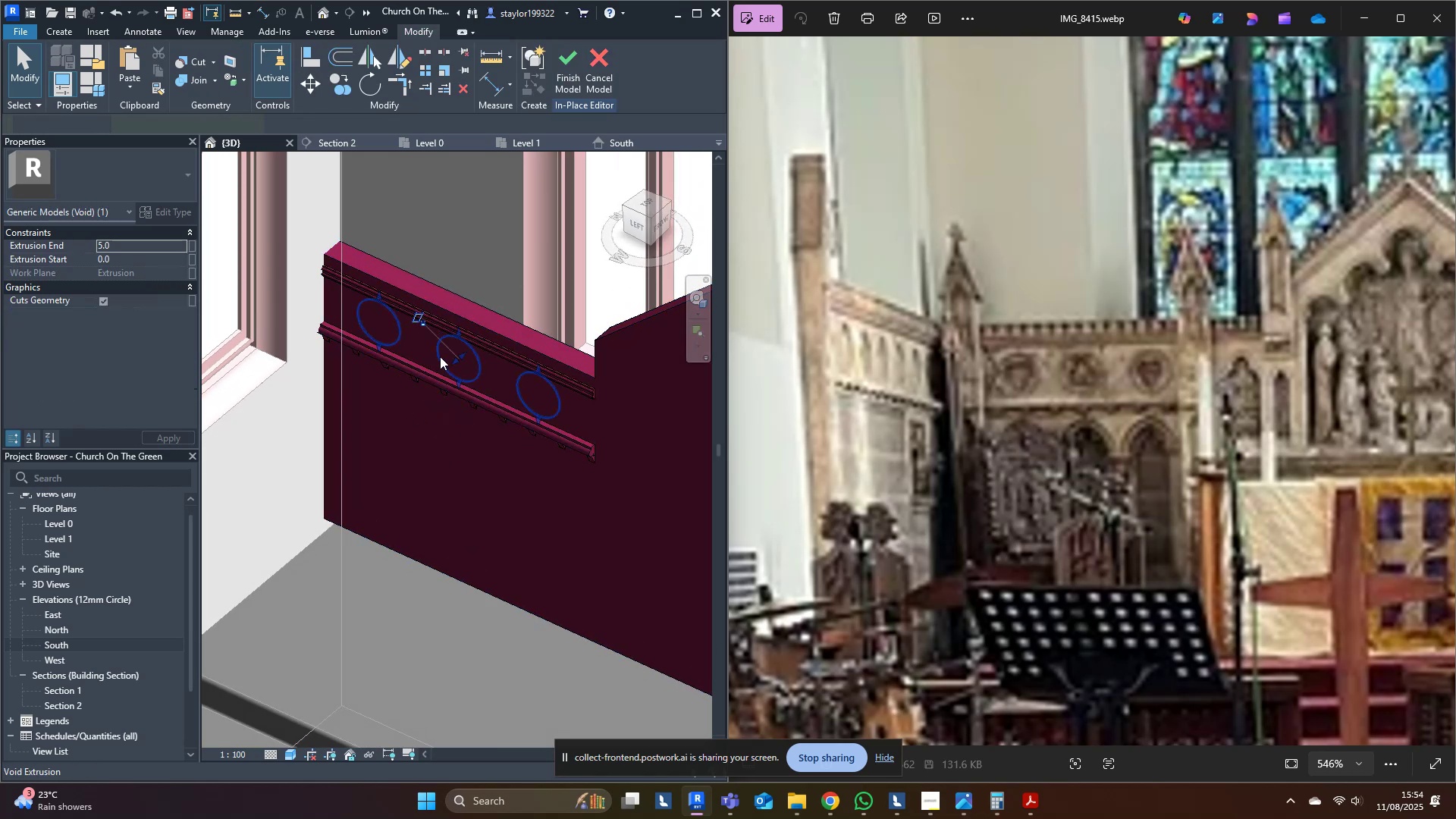 
key(Shift+ShiftLeft)
 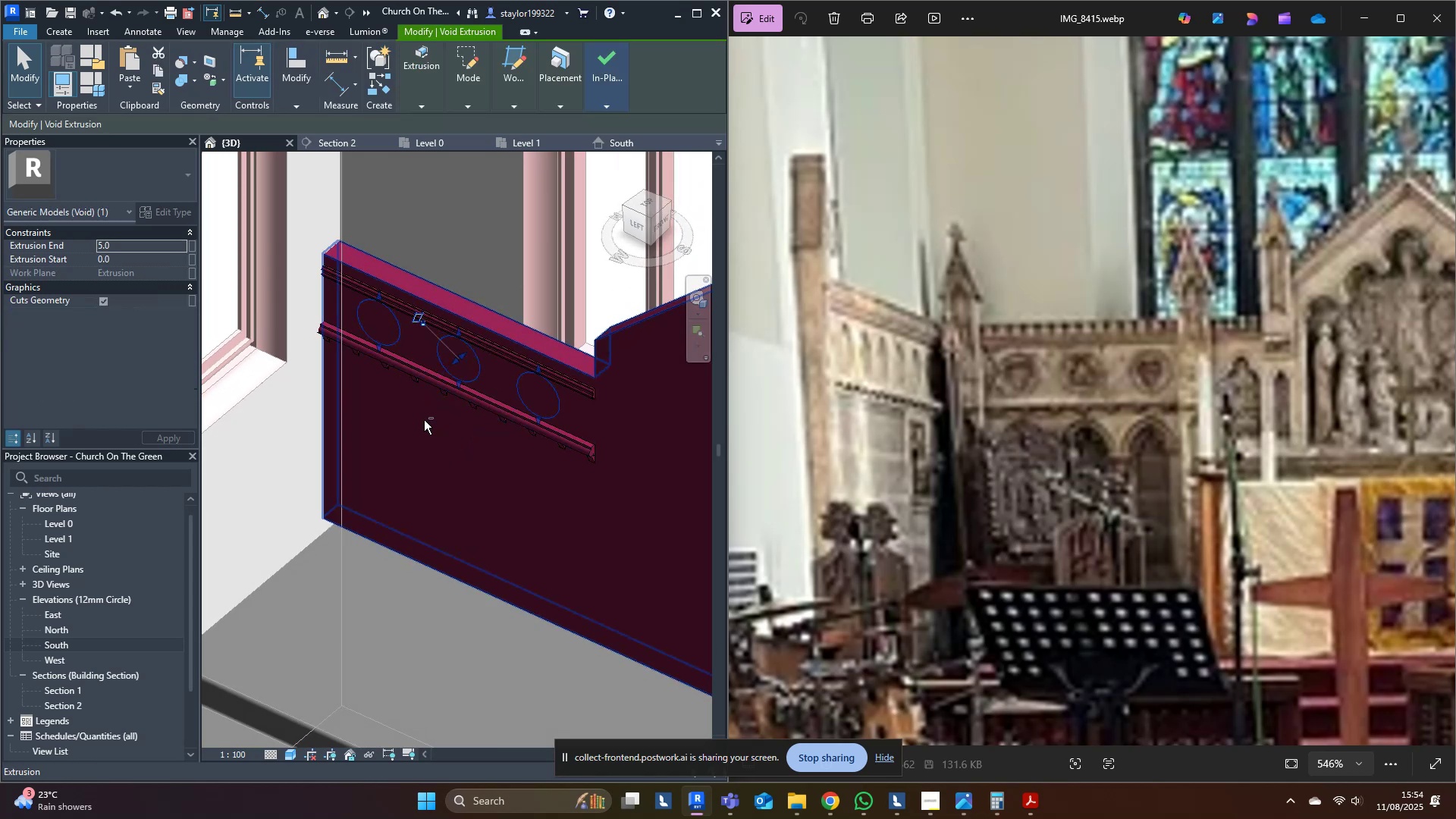 
scroll: coordinate [447, 360], scroll_direction: up, amount: 3.0
 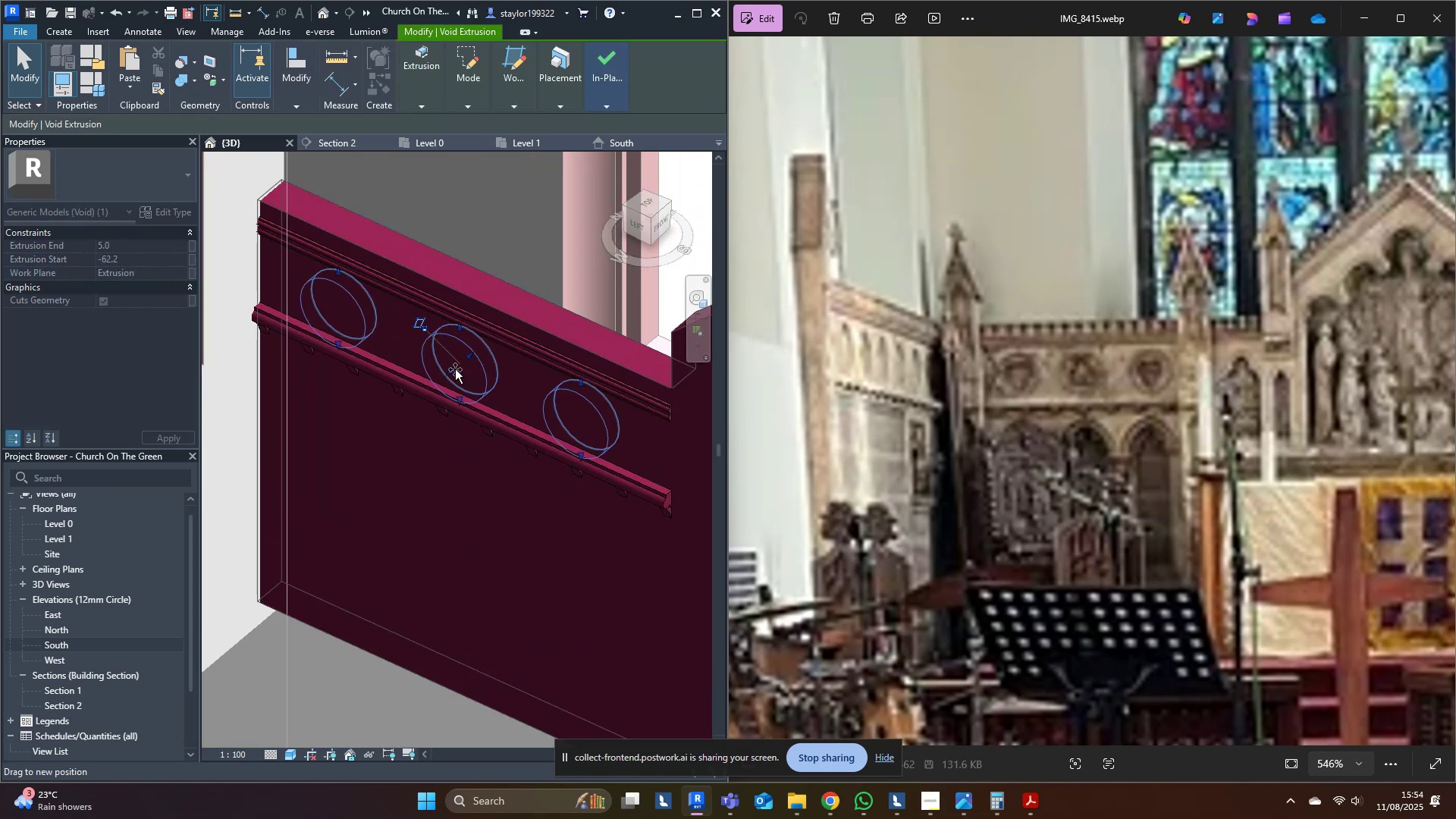 
key(Shift+ShiftLeft)
 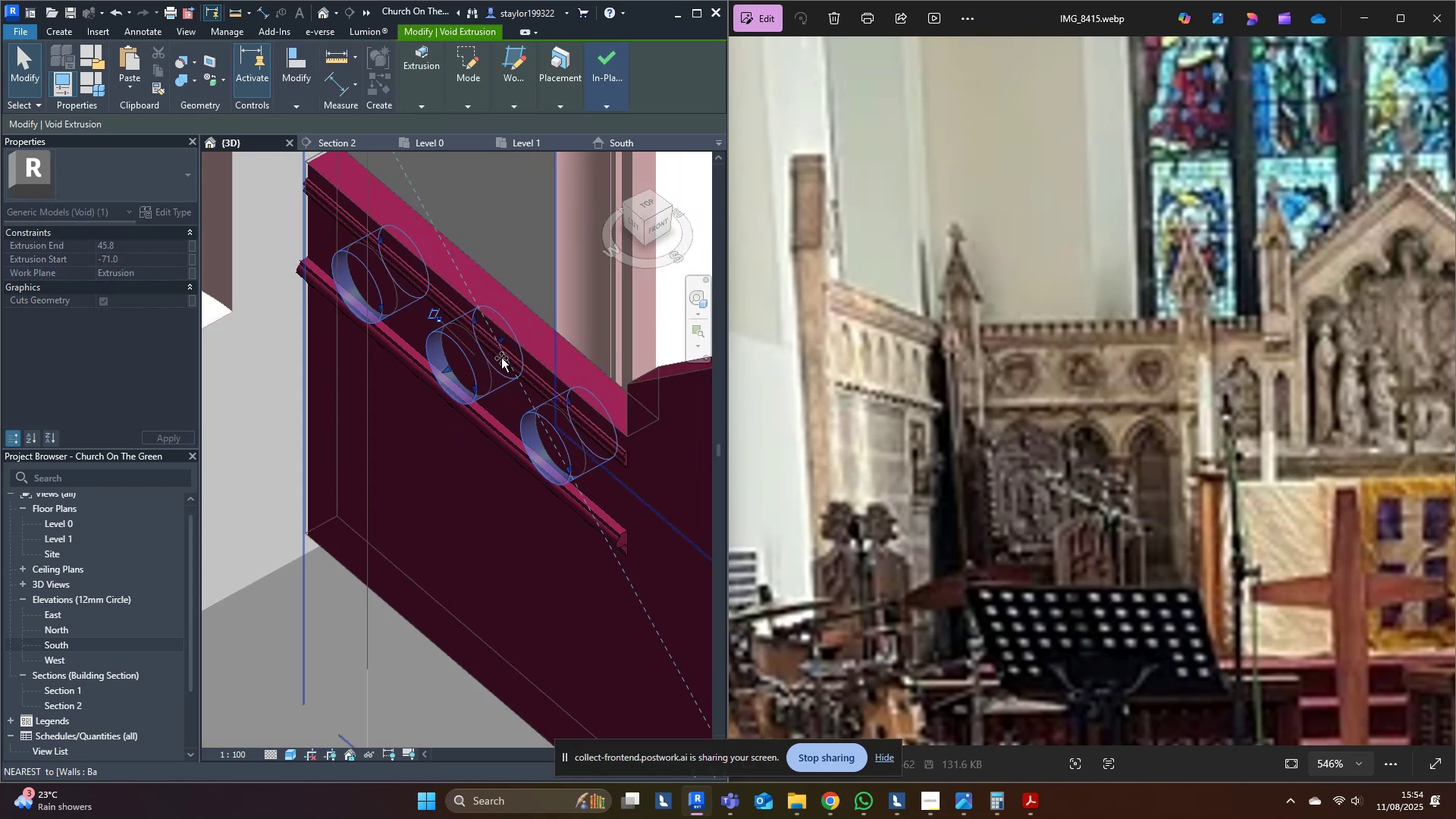 
key(Escape)
 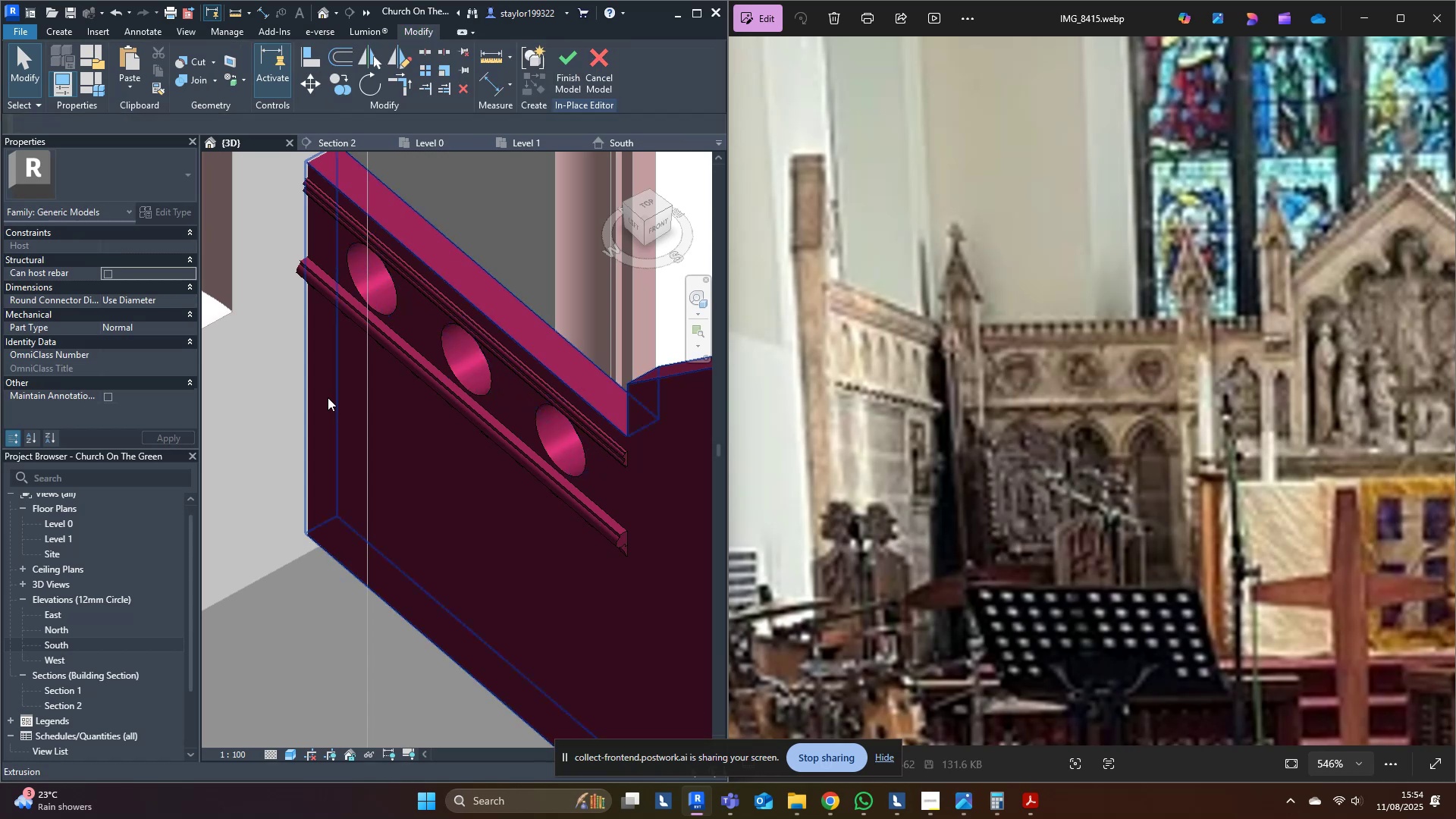 
scroll: coordinate [282, 477], scroll_direction: down, amount: 2.0
 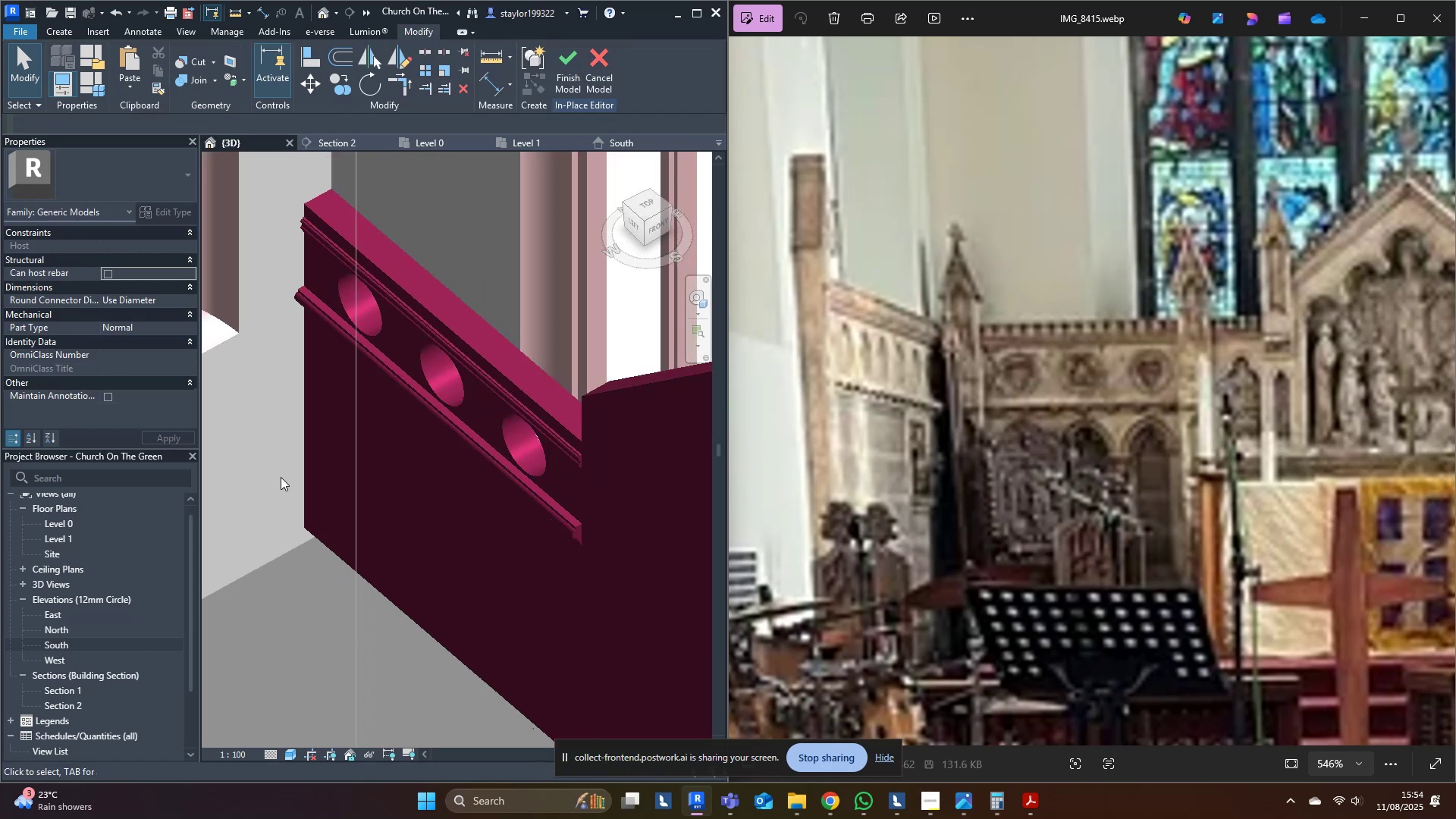 
hold_key(key=ShiftLeft, duration=1.02)
 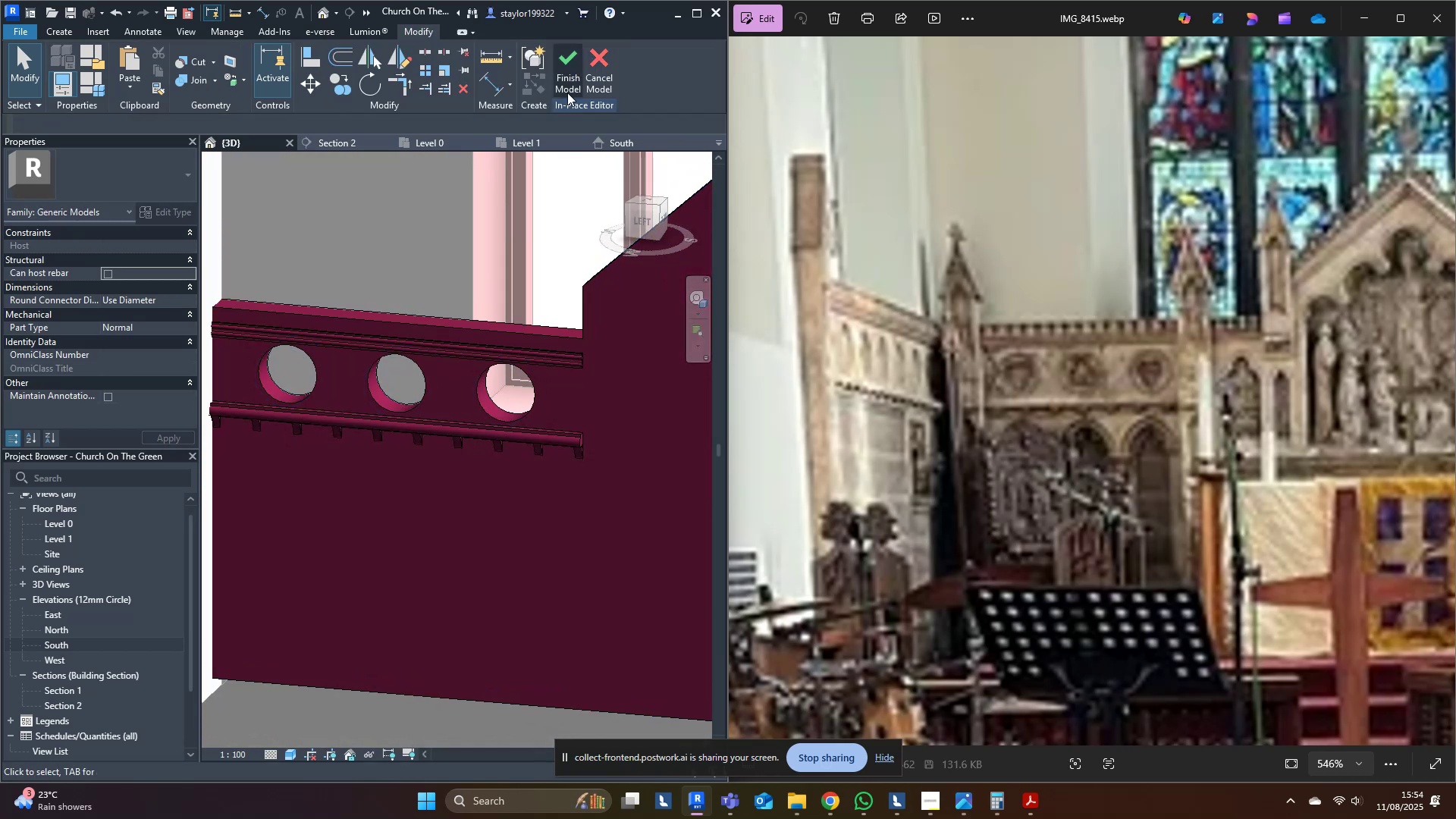 
left_click([573, 71])
 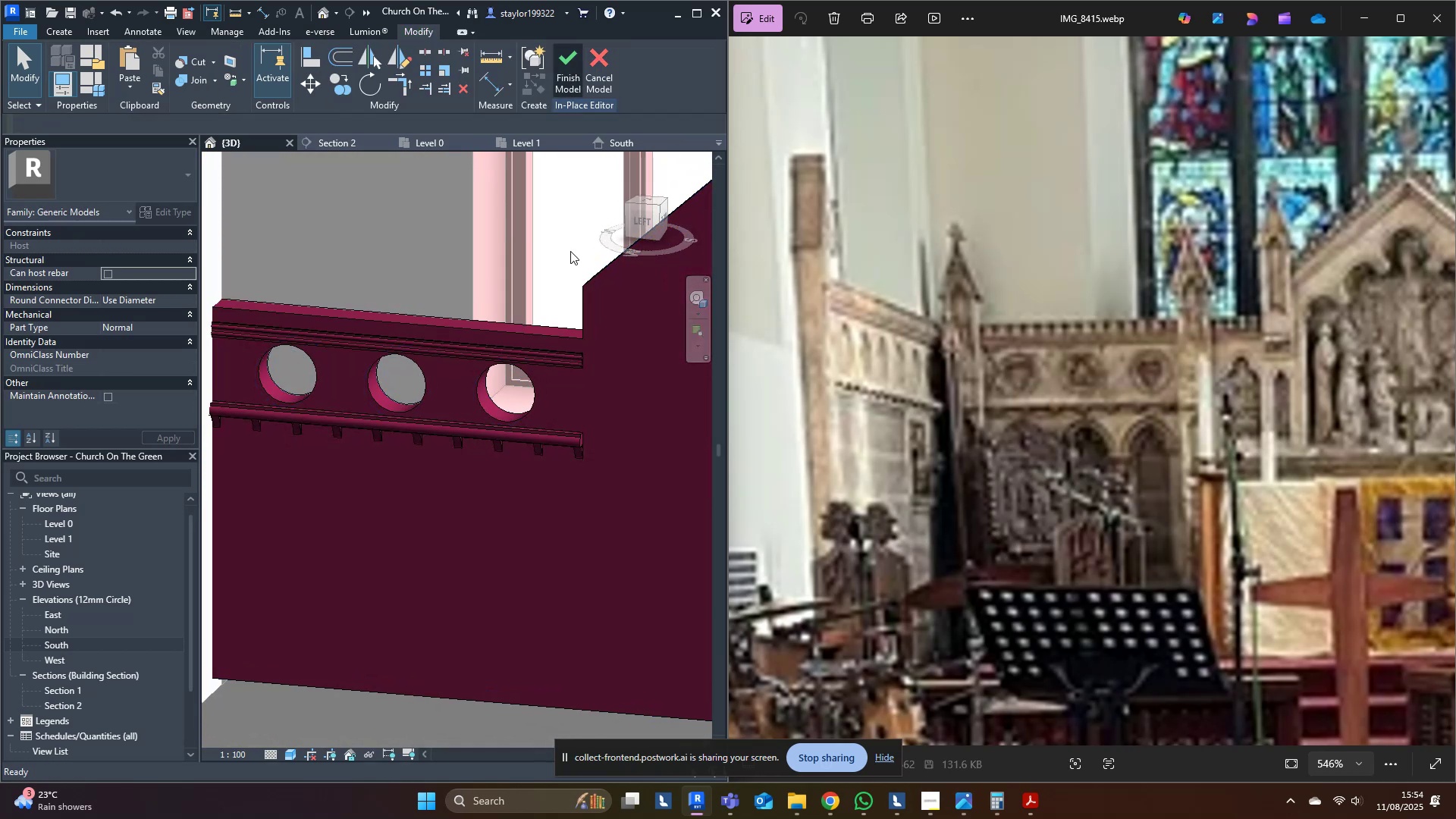 
key(Control+S)
 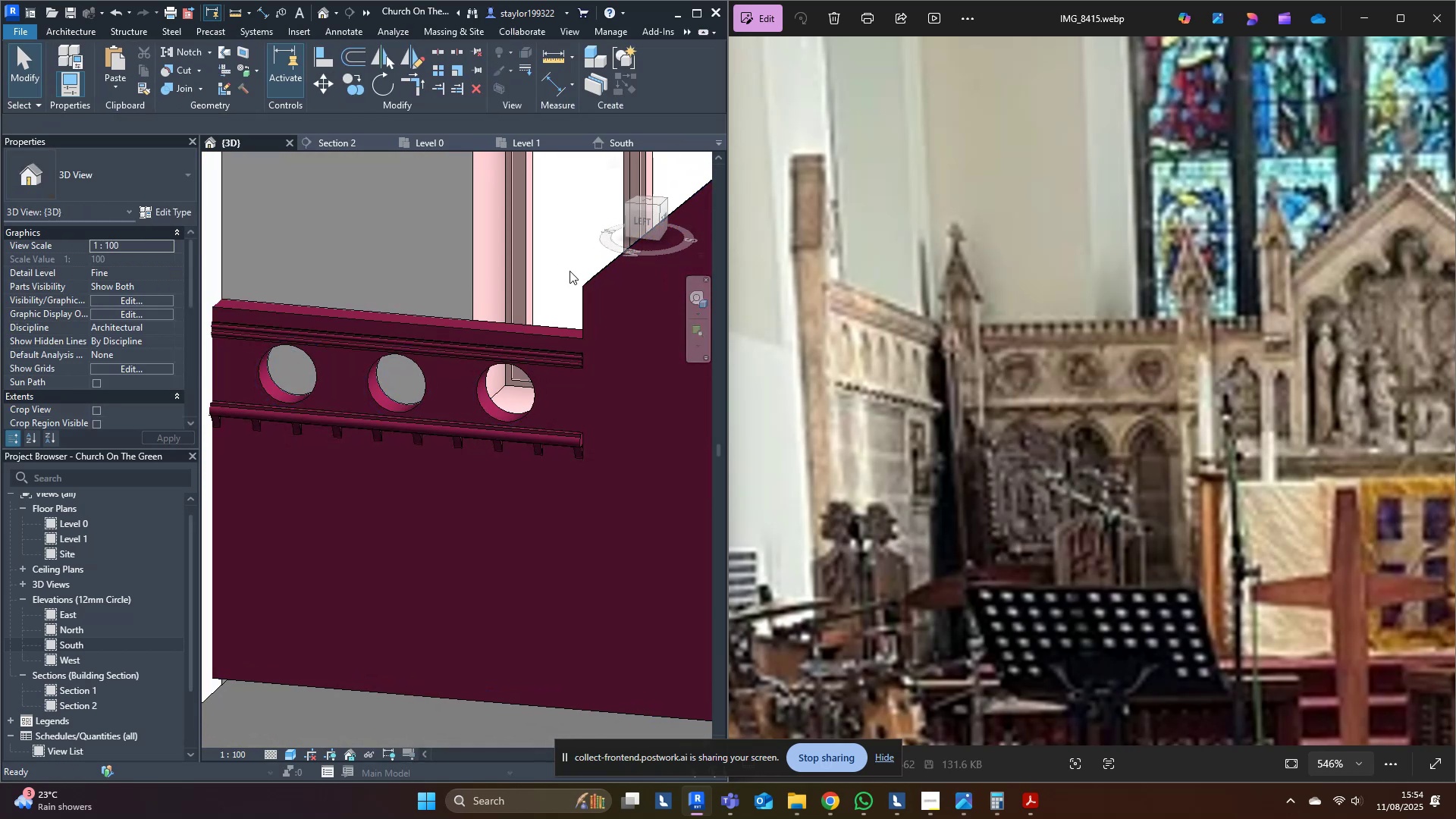 
left_click([569, 361])
 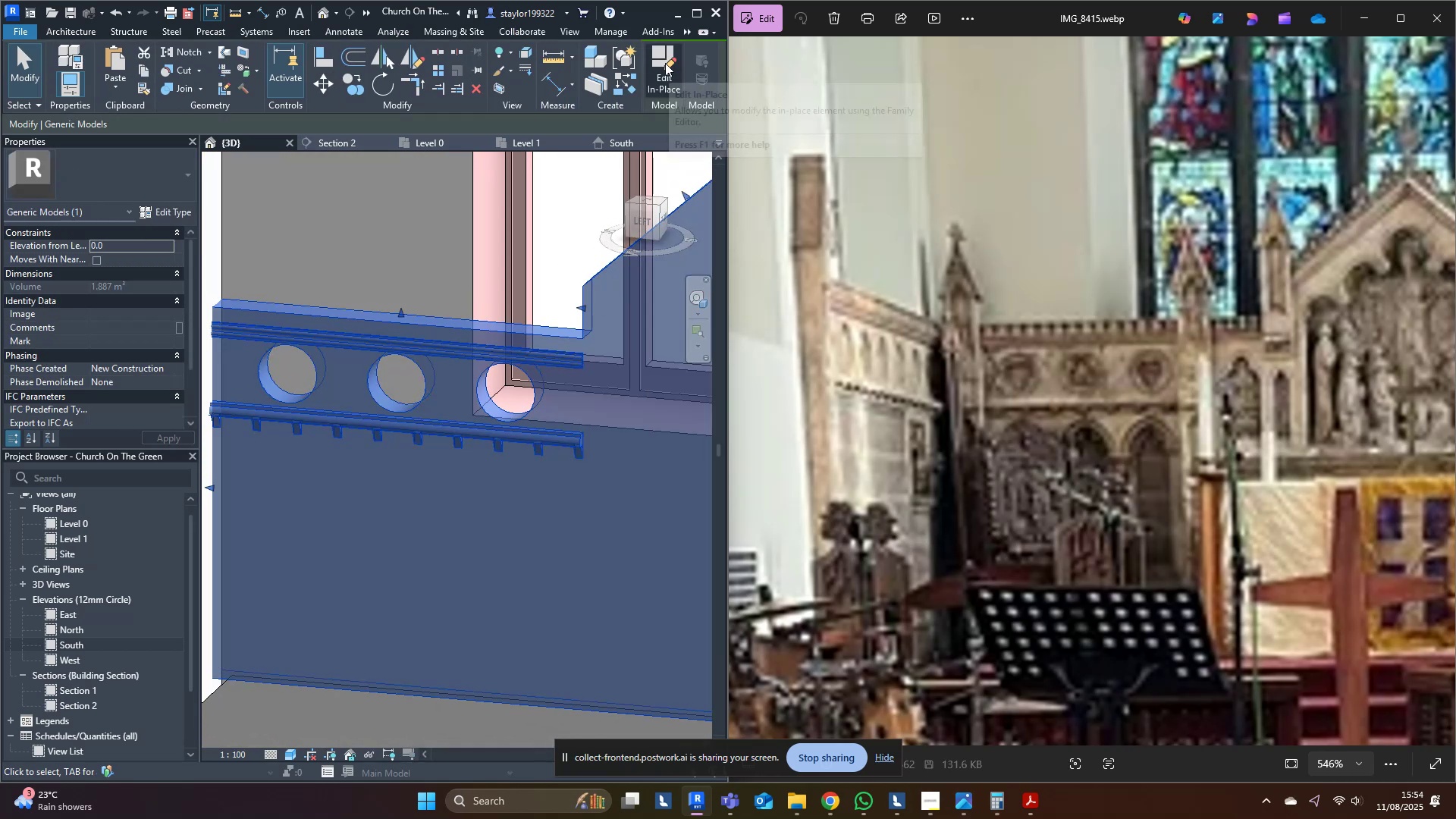 
left_click([665, 63])
 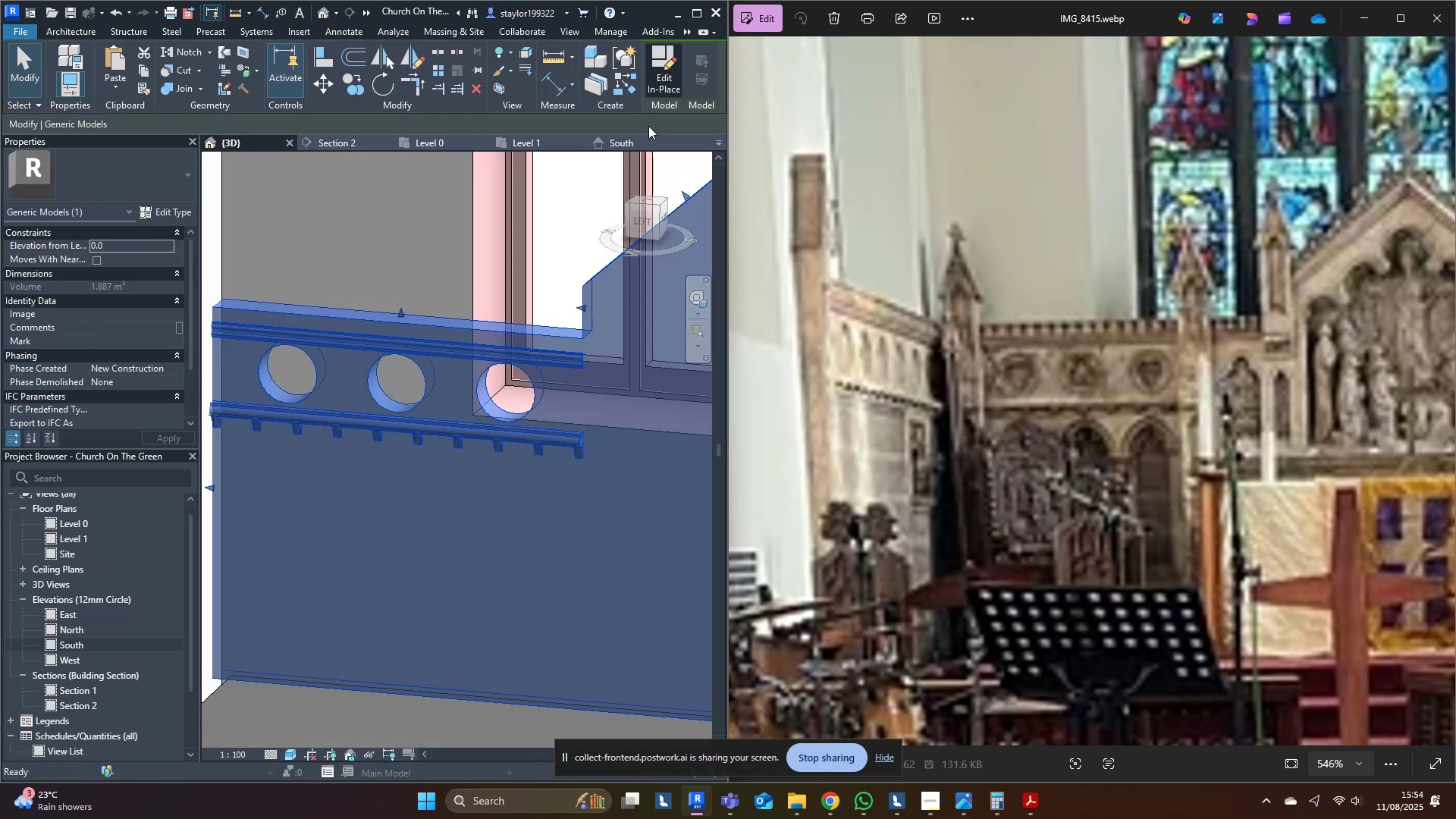 
scroll: coordinate [588, 378], scroll_direction: down, amount: 3.0
 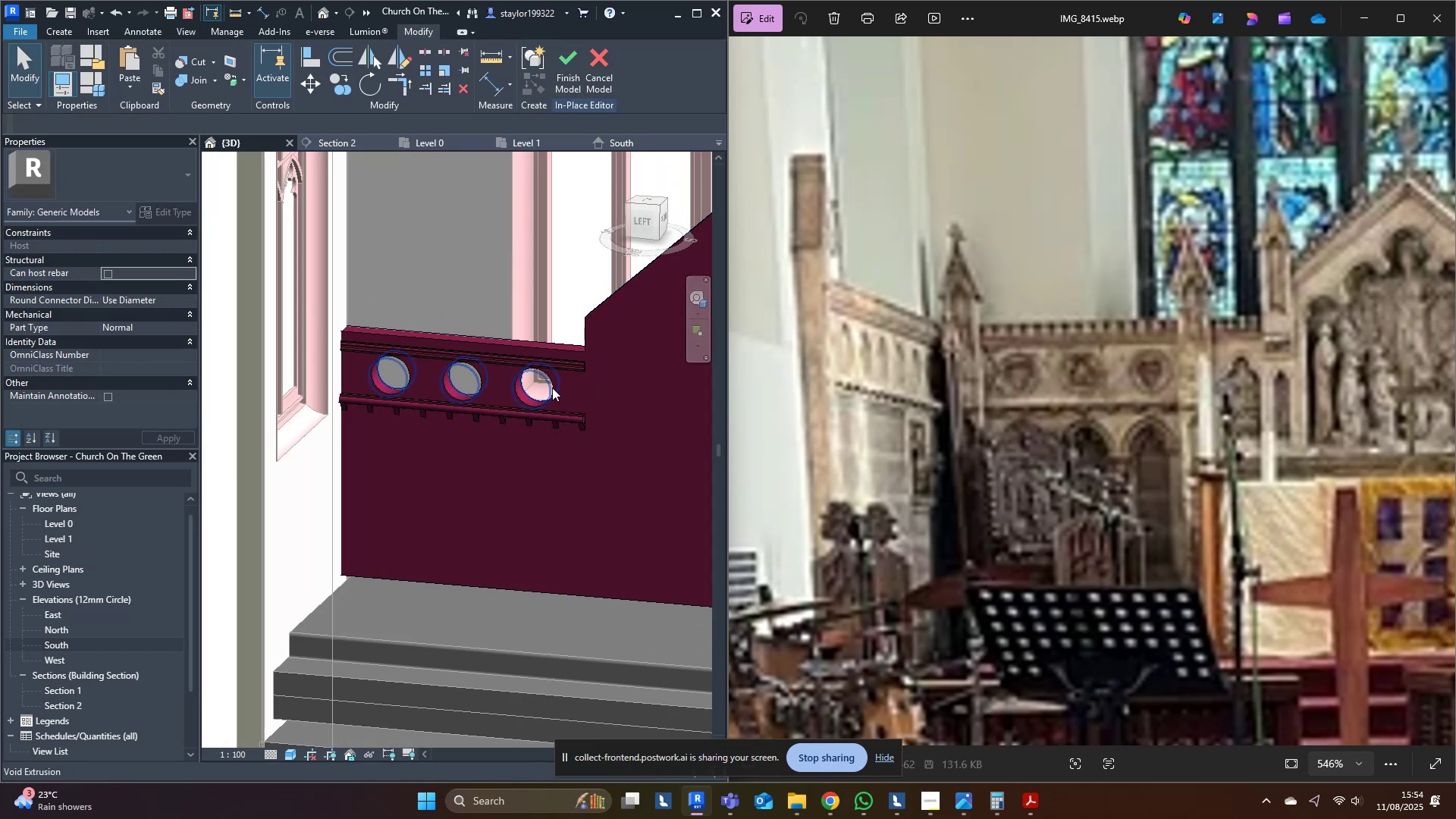 
left_click([551, 388])
 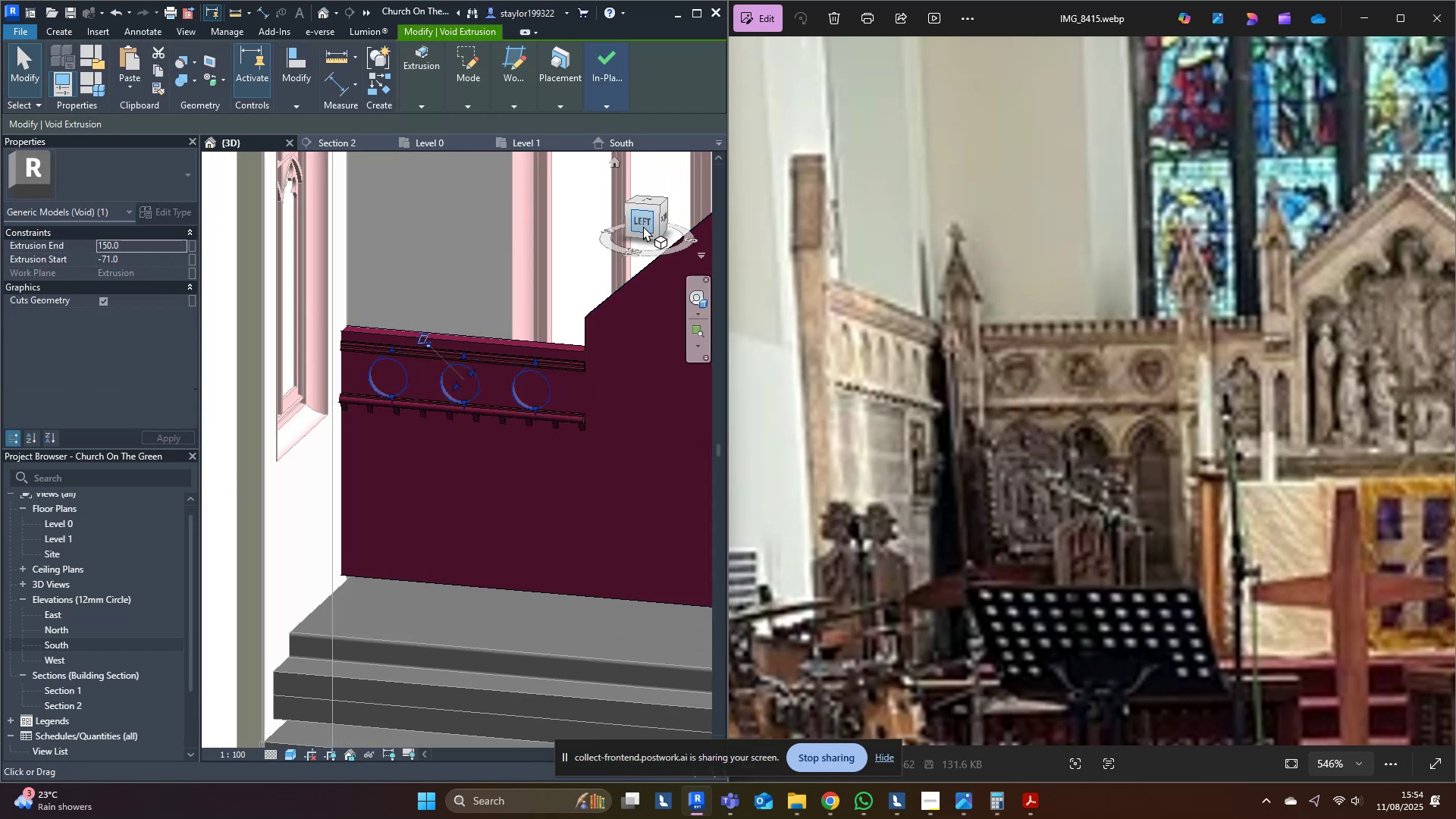 
left_click([643, 226])
 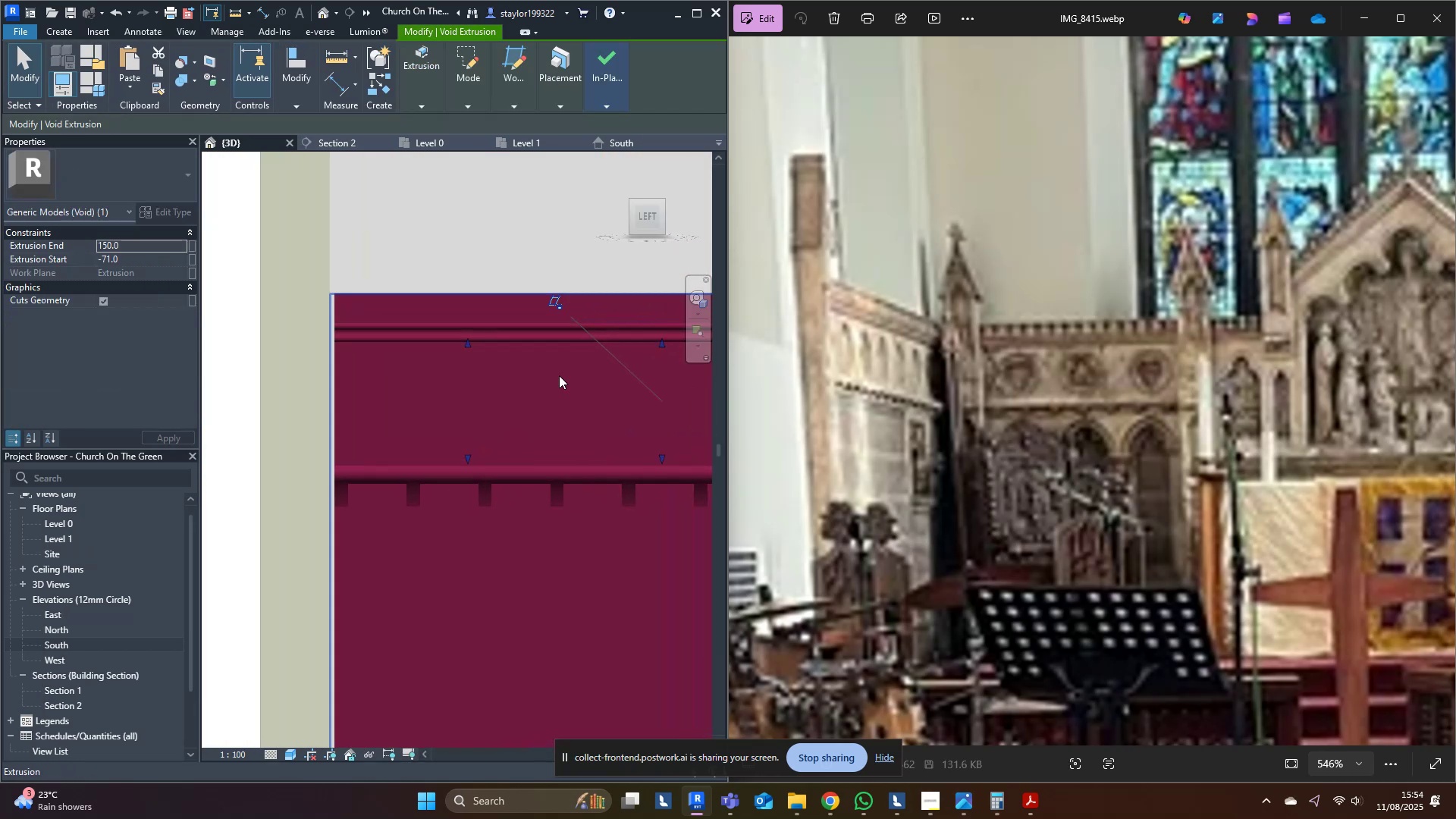 
scroll: coordinate [530, 382], scroll_direction: down, amount: 5.0
 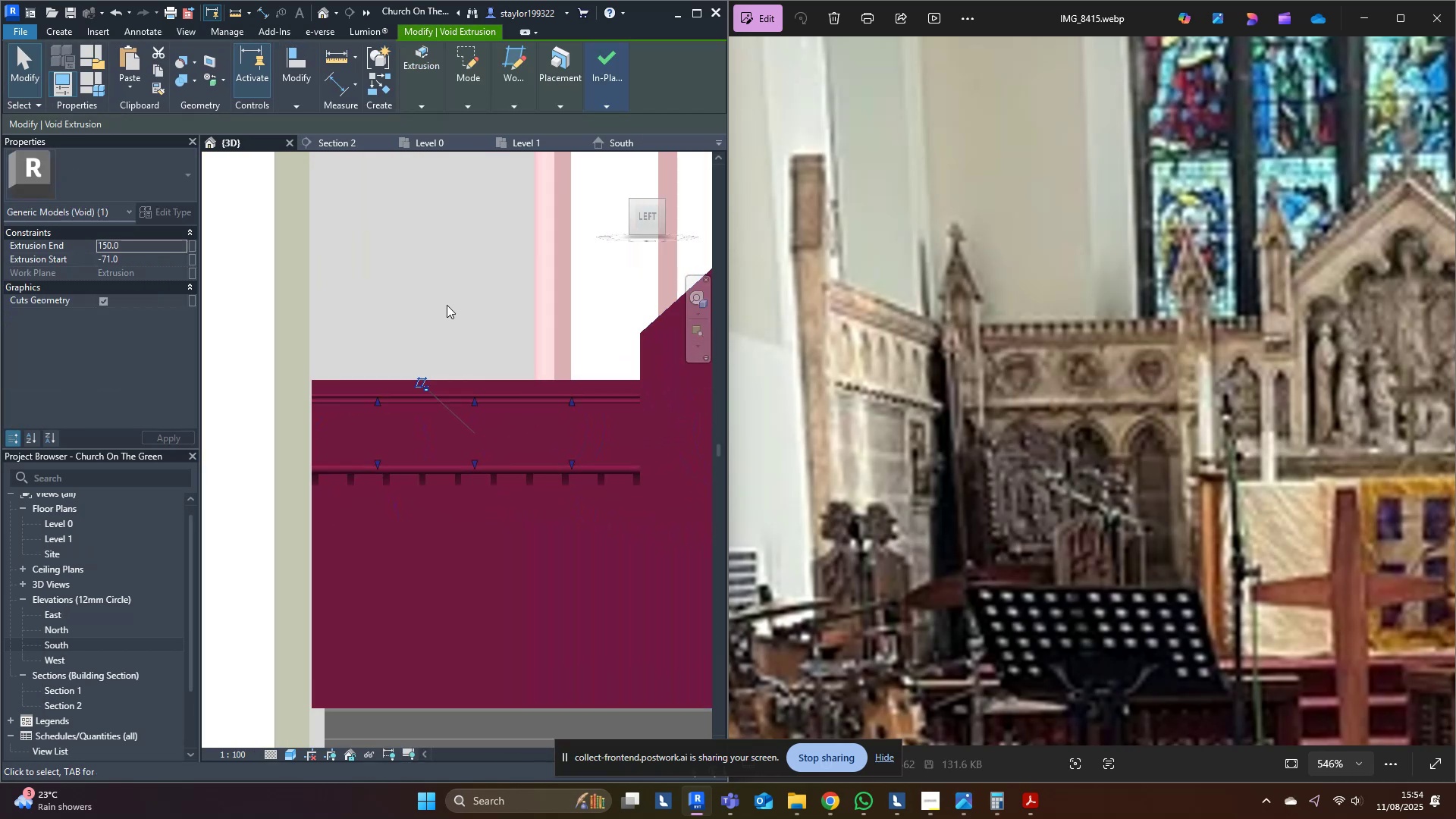 
left_click([435, 273])
 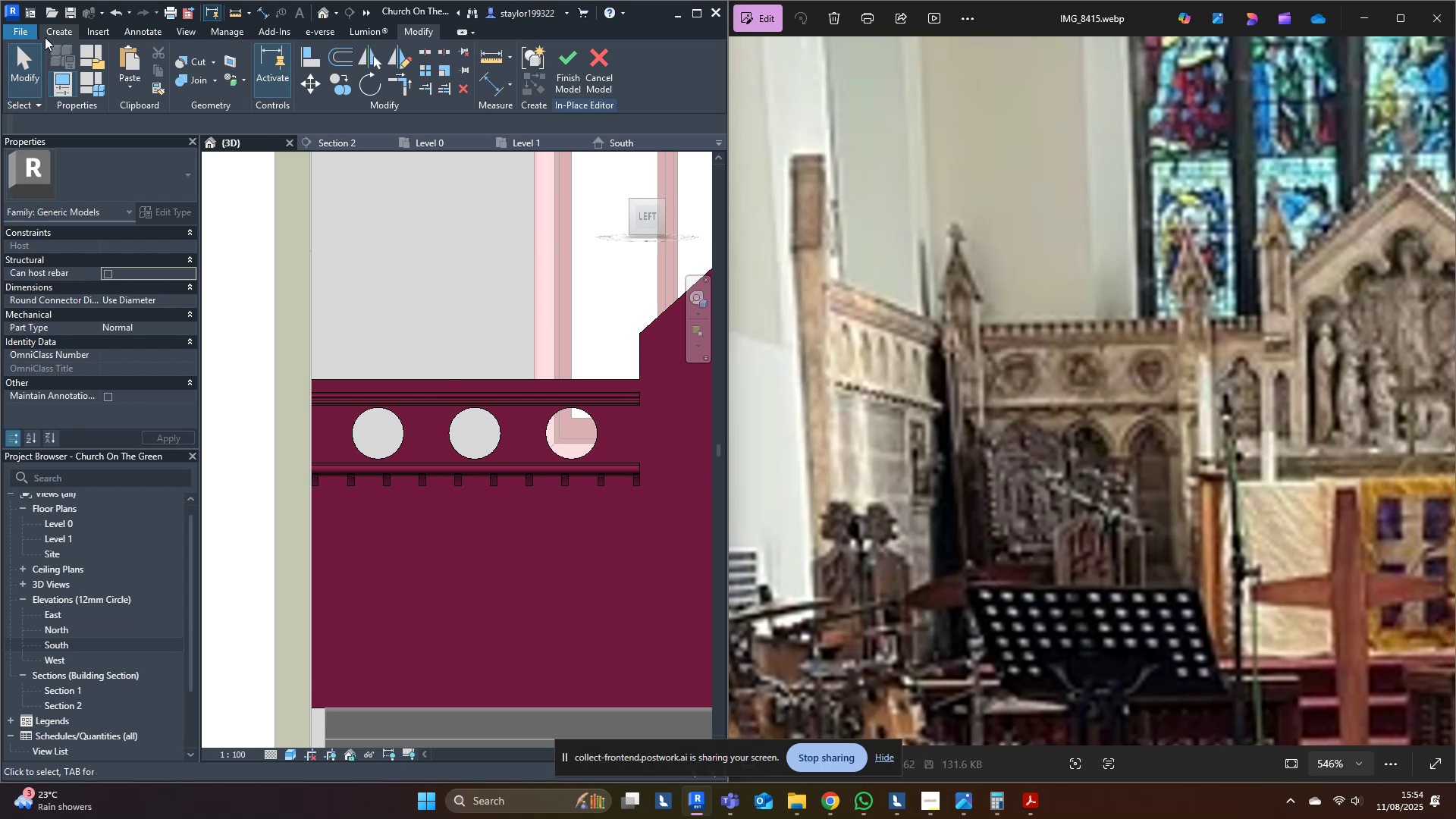 
left_click([54, 34])
 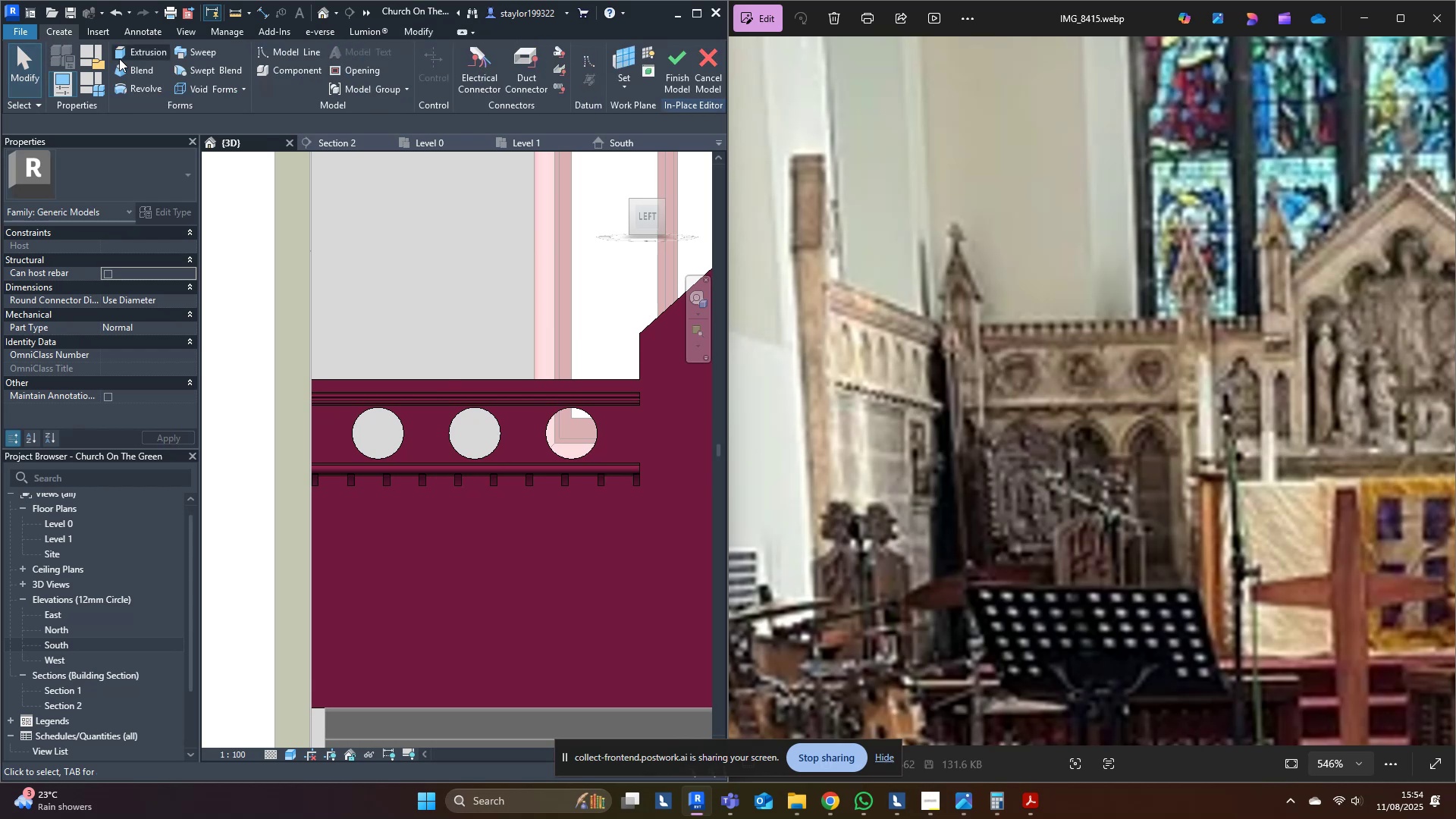 
left_click([136, 56])
 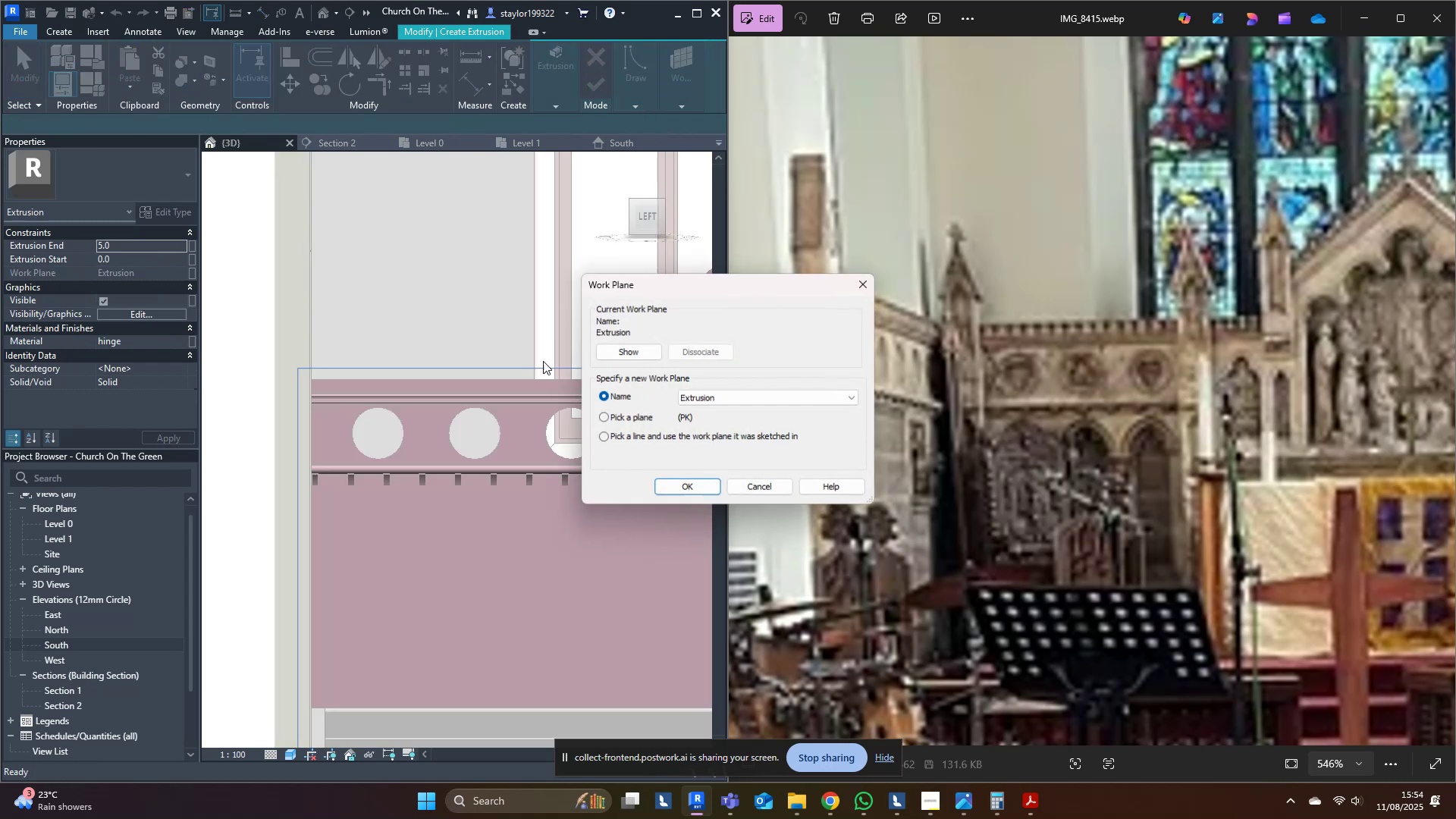 
double_click([620, 415])
 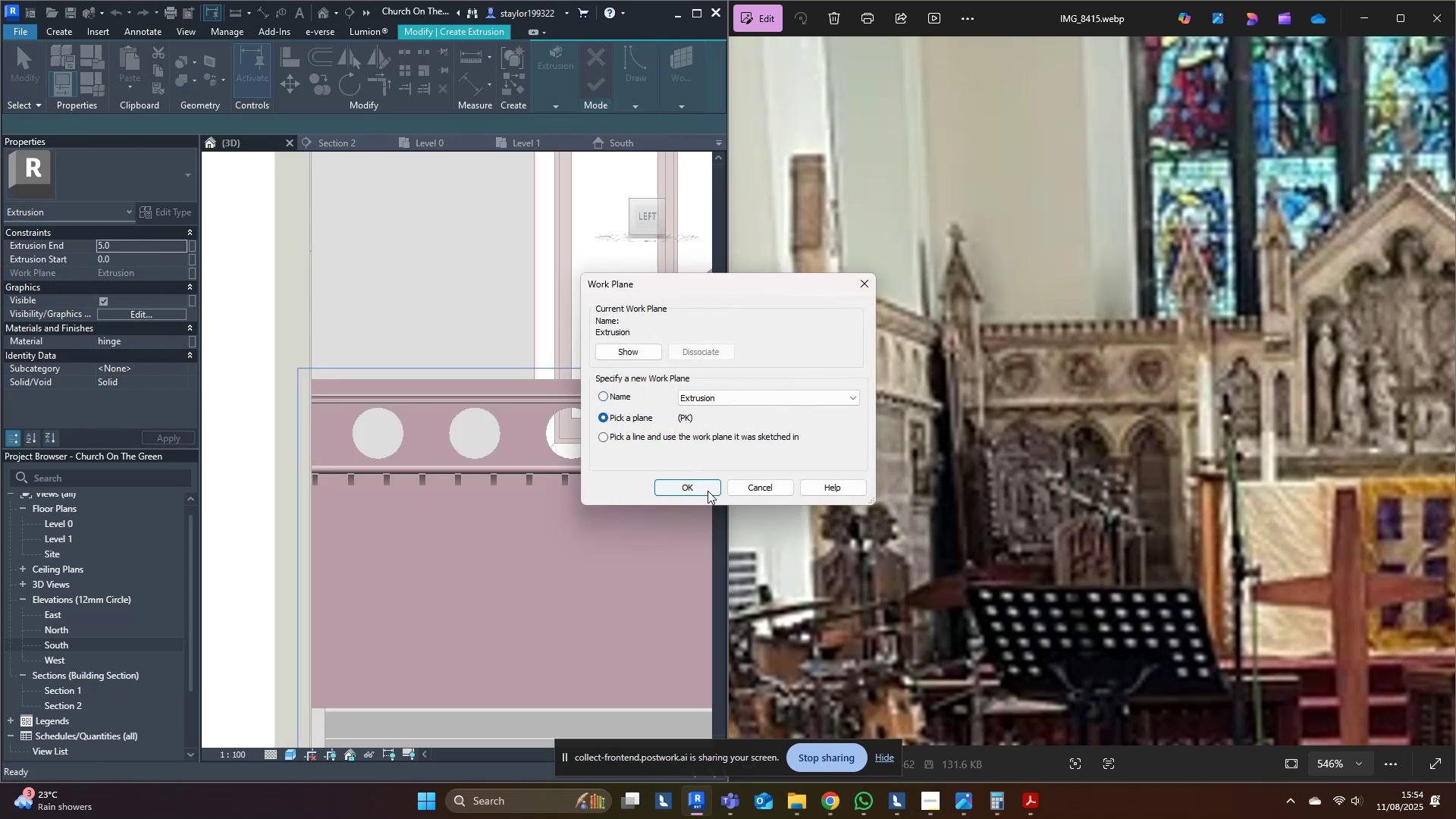 
triple_click([708, 491])
 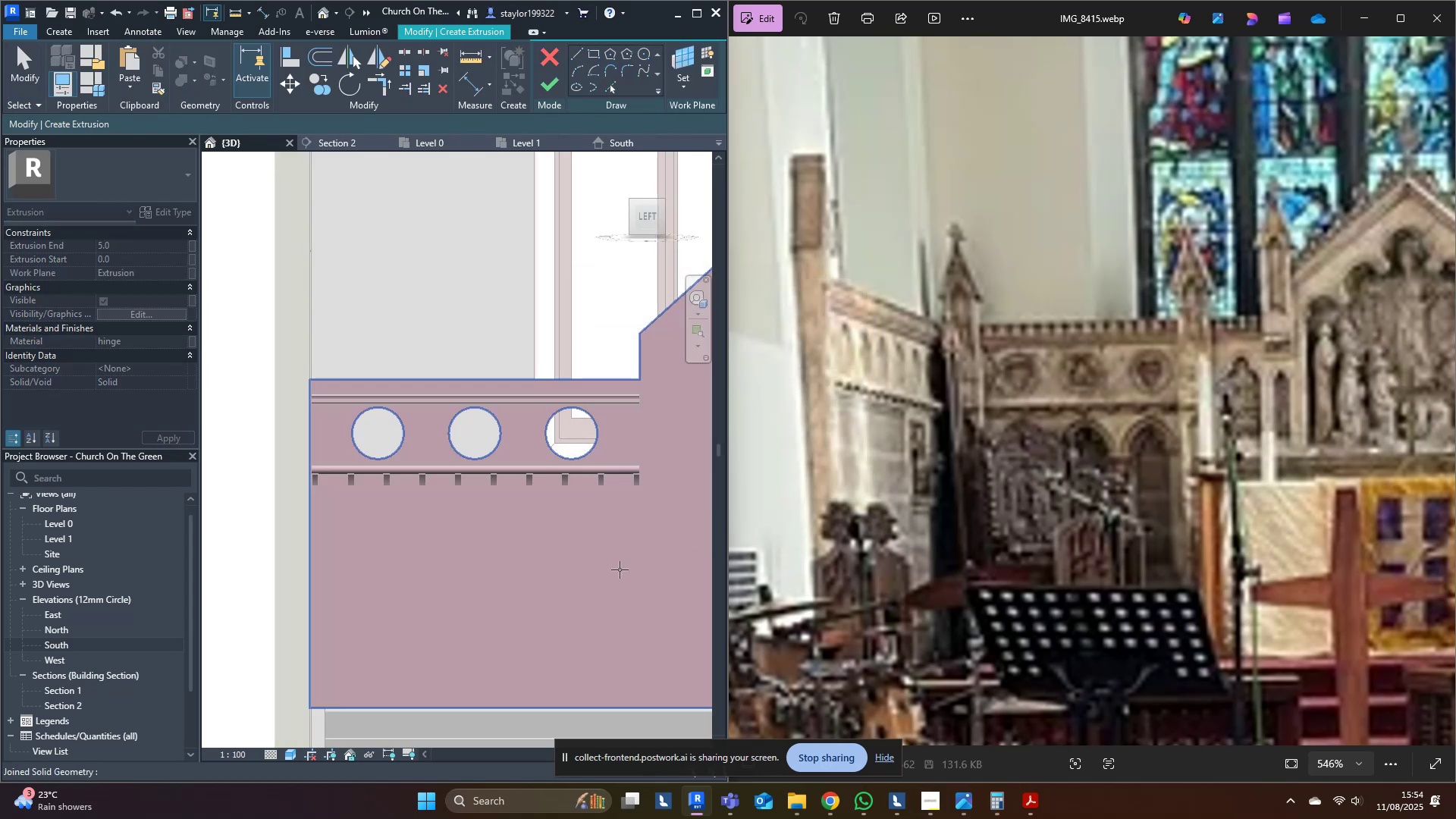 
triple_click([620, 570])
 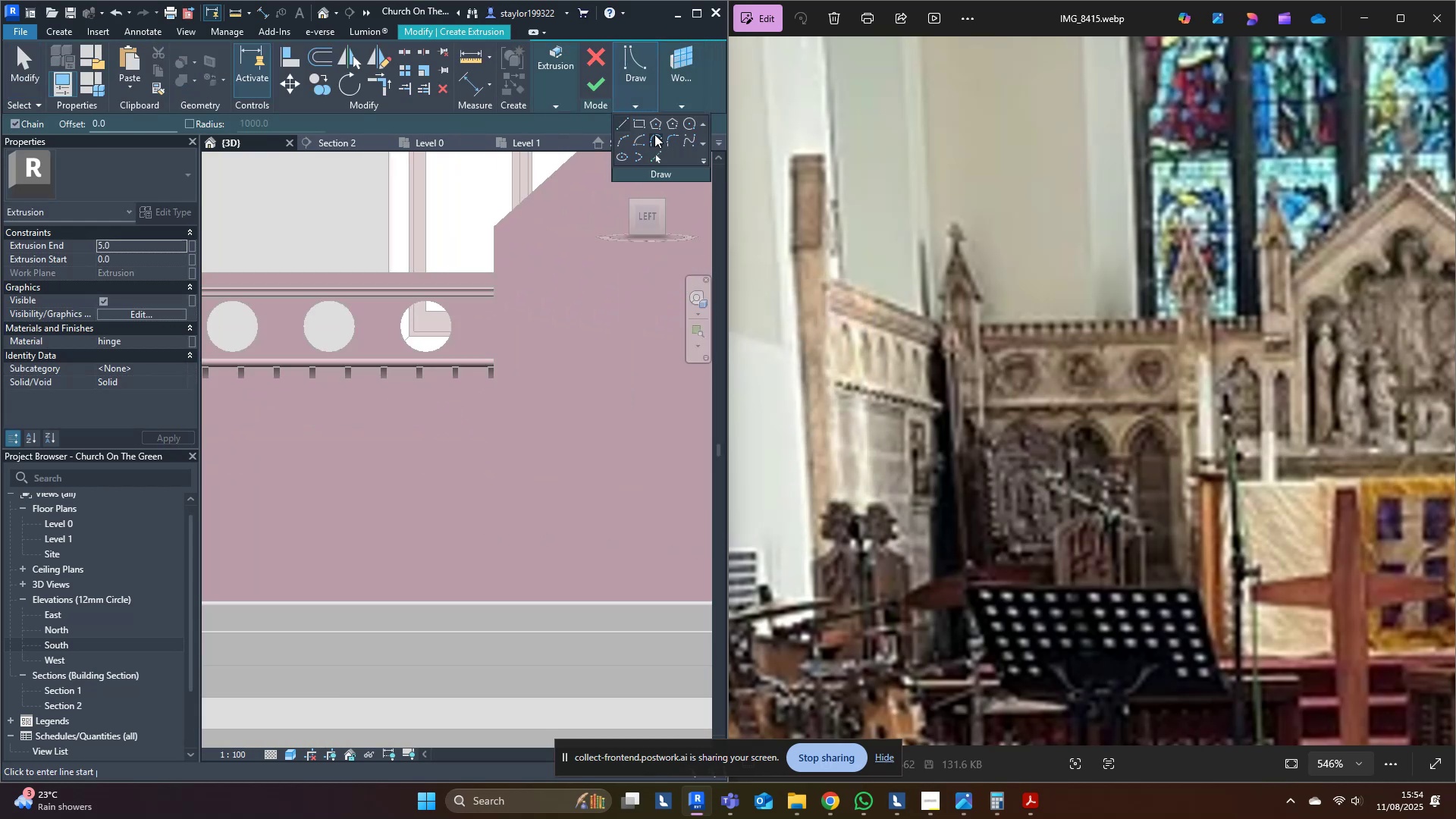 
left_click([642, 120])
 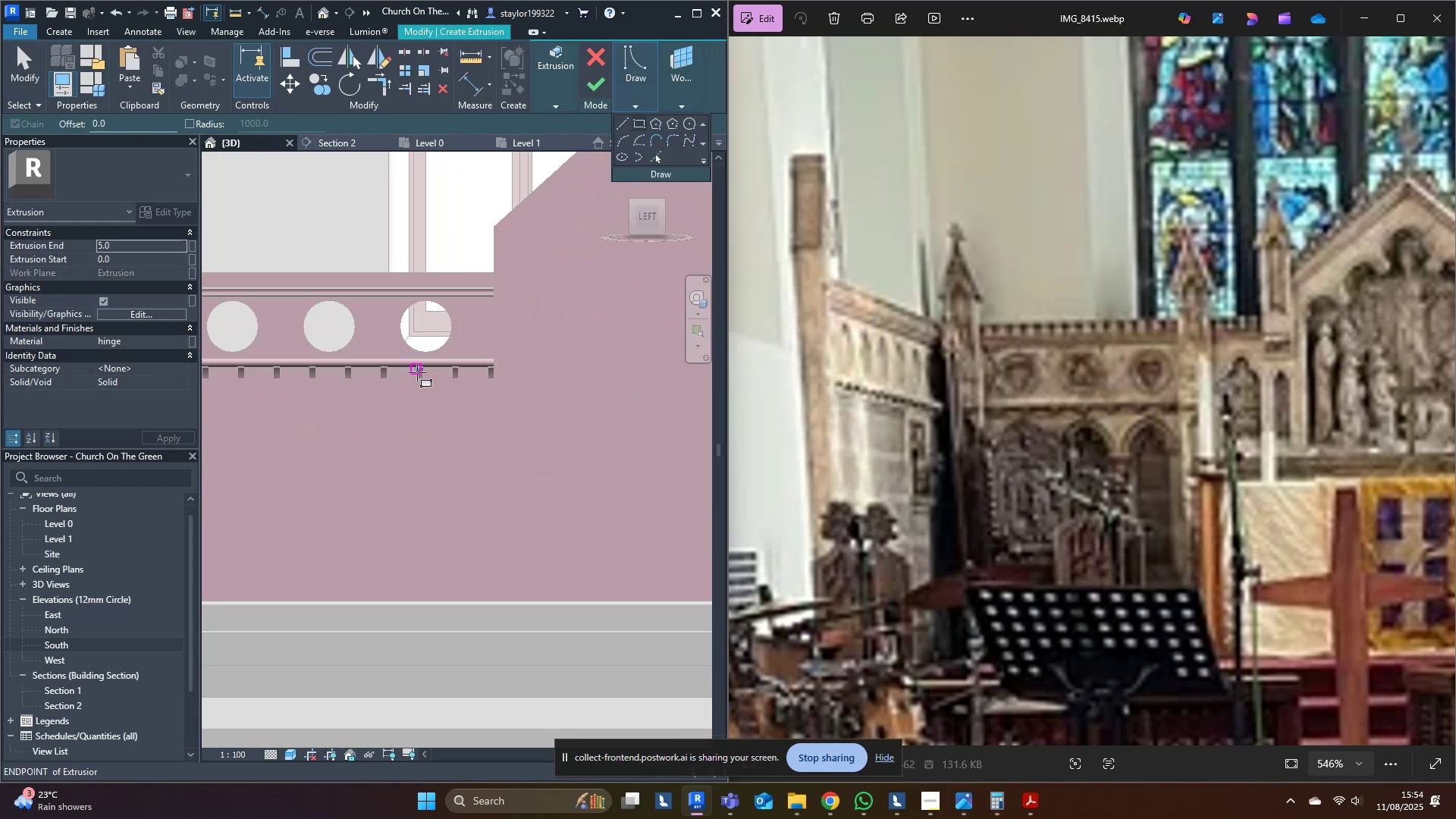 
double_click([504, 356])
 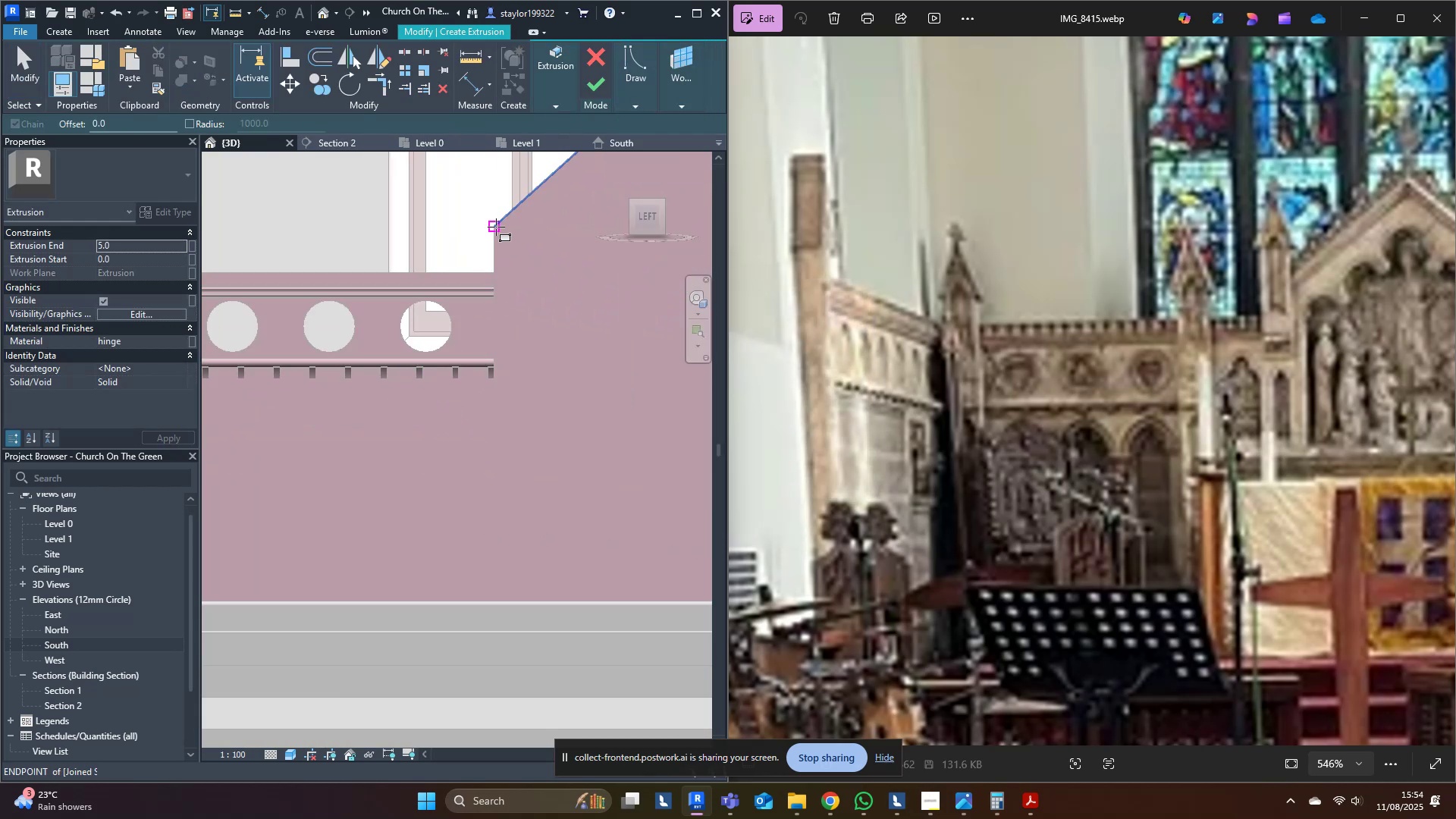 
left_click([497, 226])
 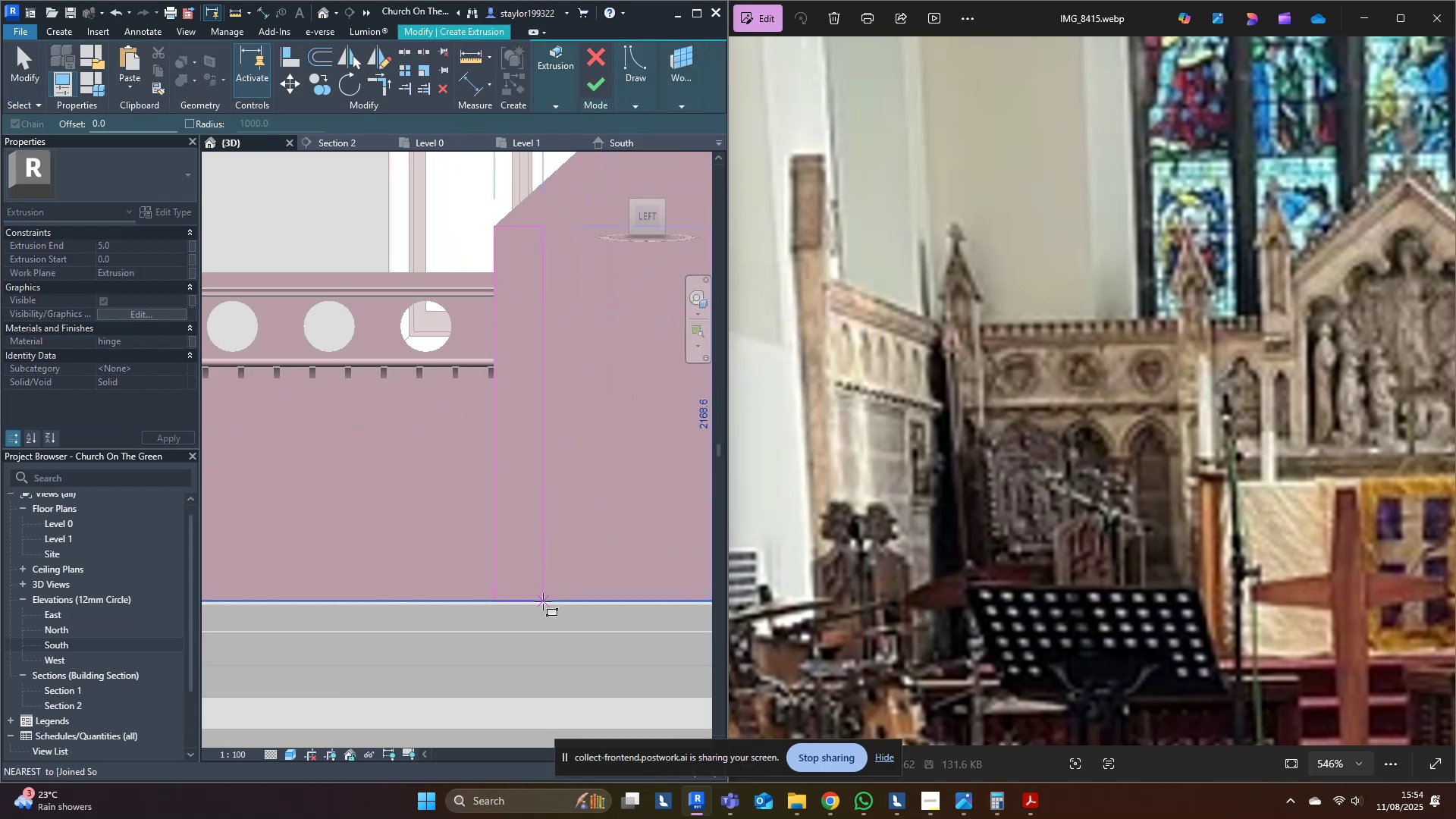 
left_click([543, 601])
 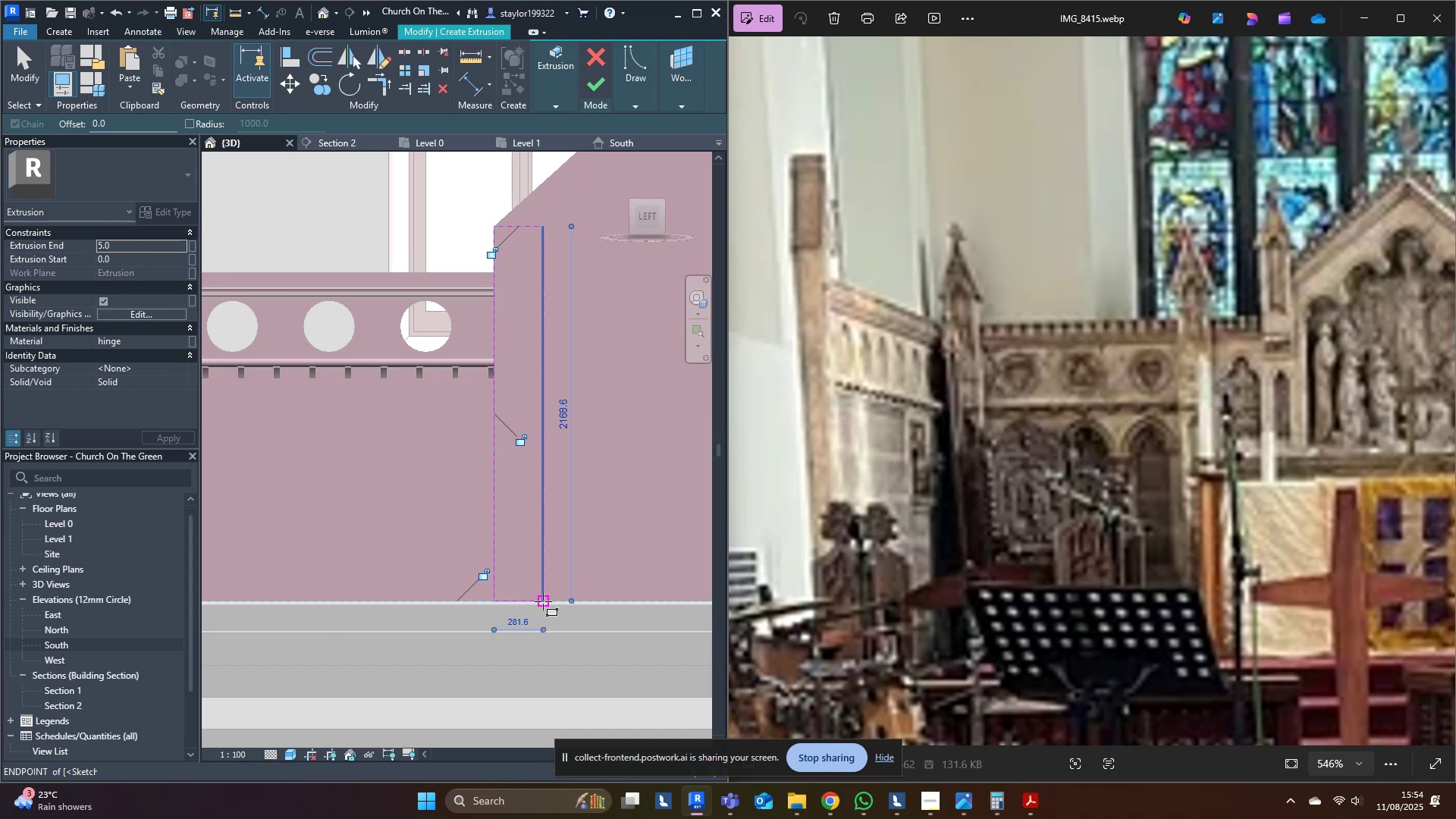 
key(Escape)
 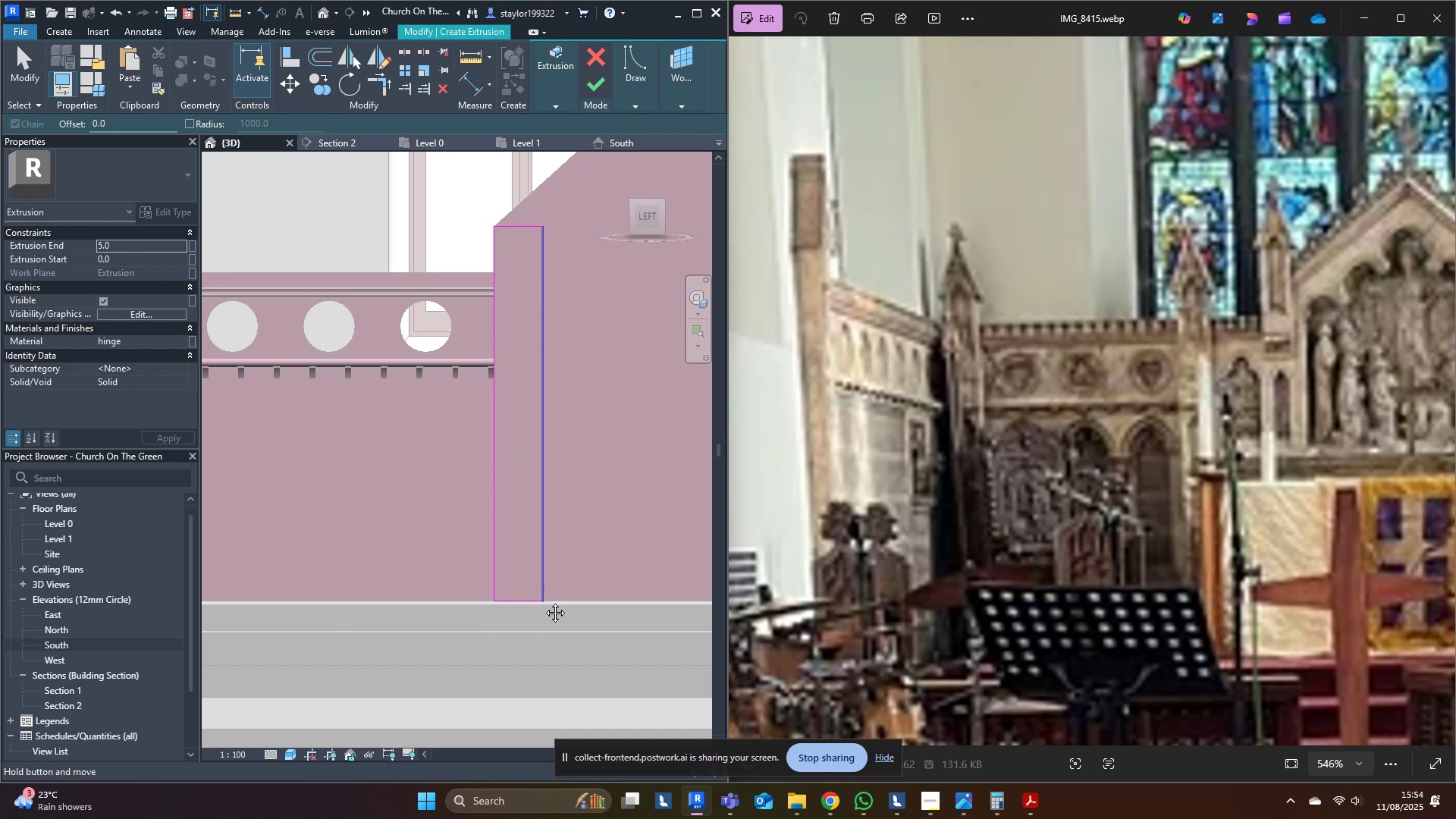 
middle_click([544, 601])
 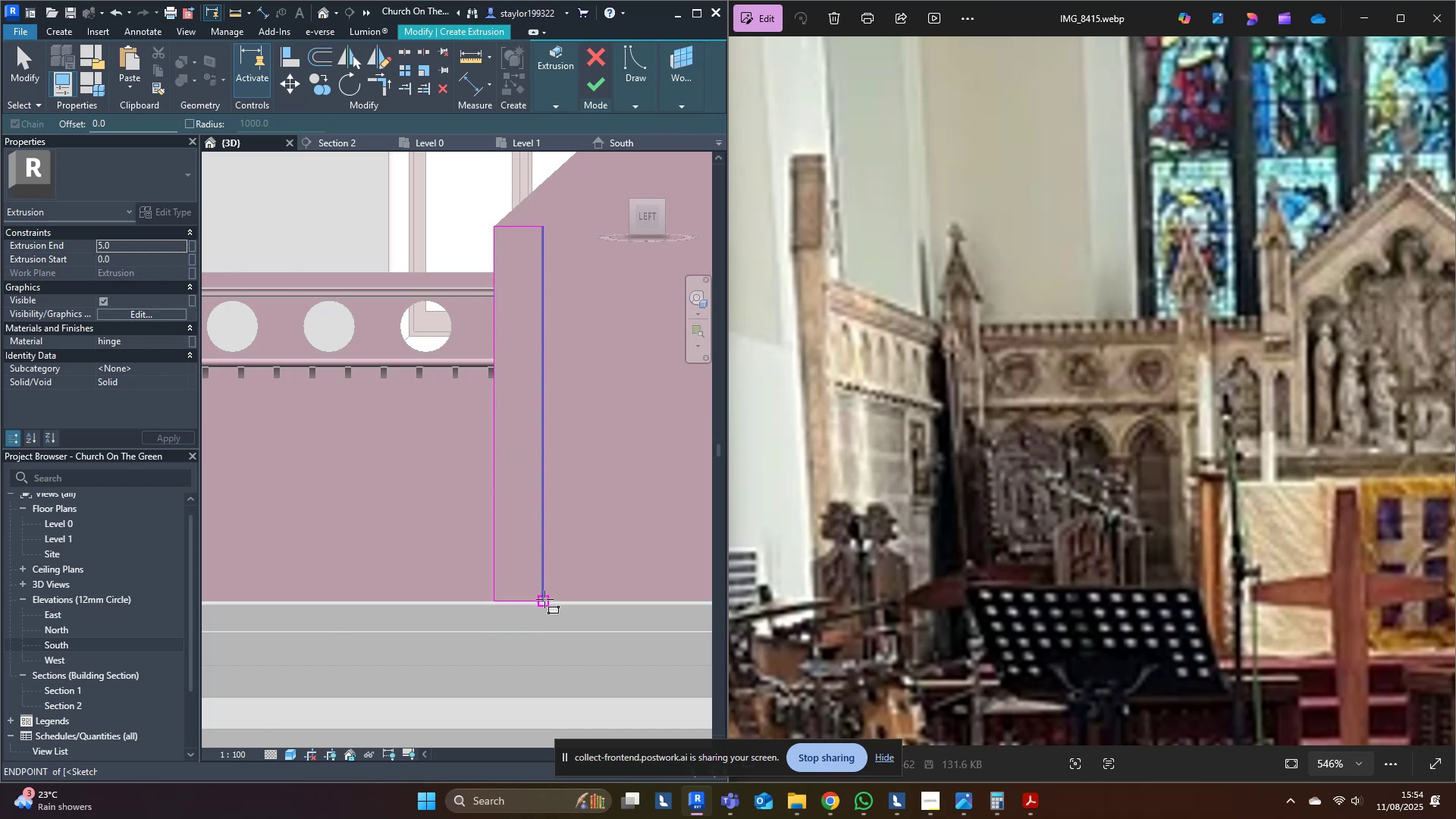 
type(md)
 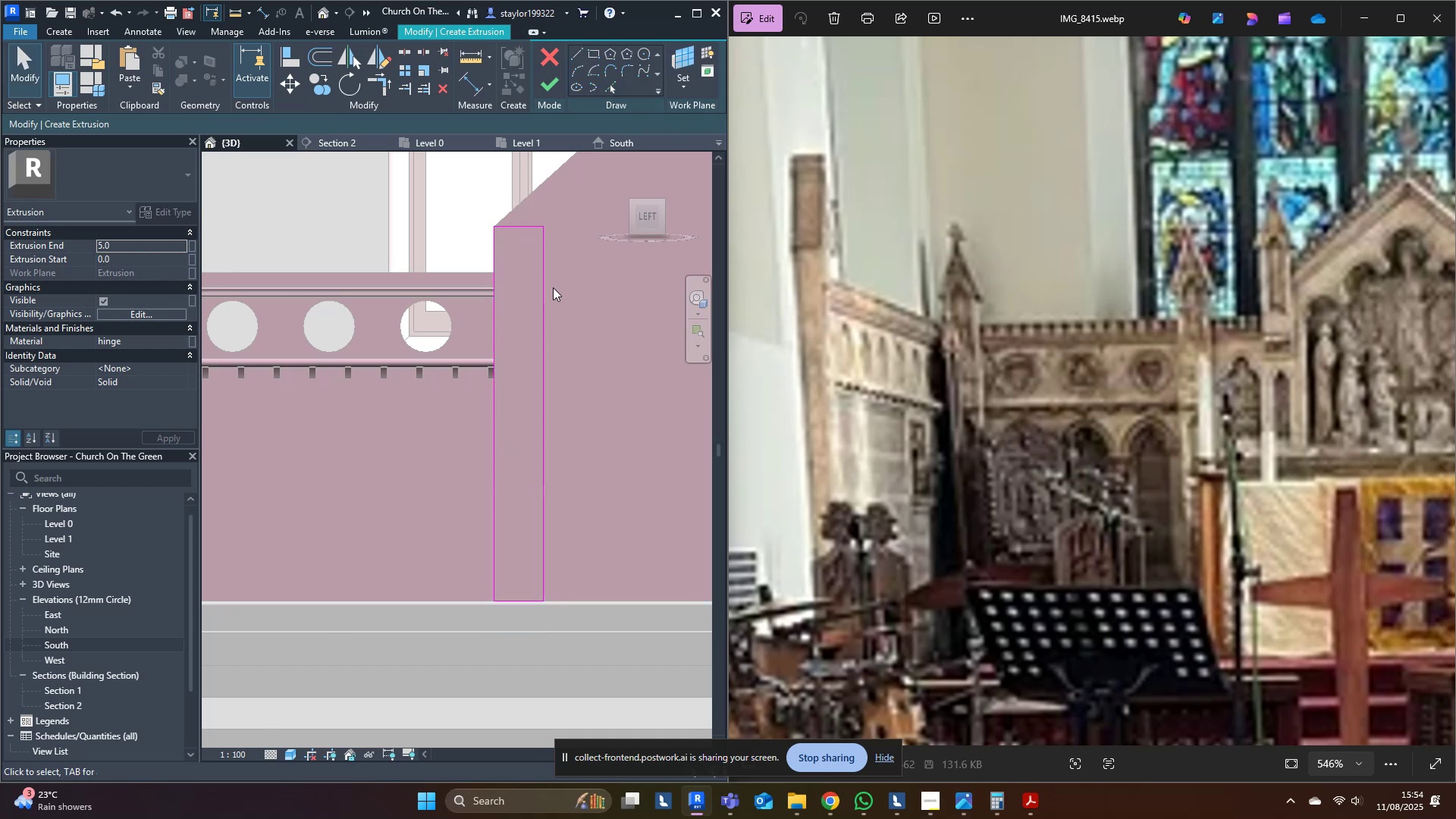 
double_click([549, 287])
 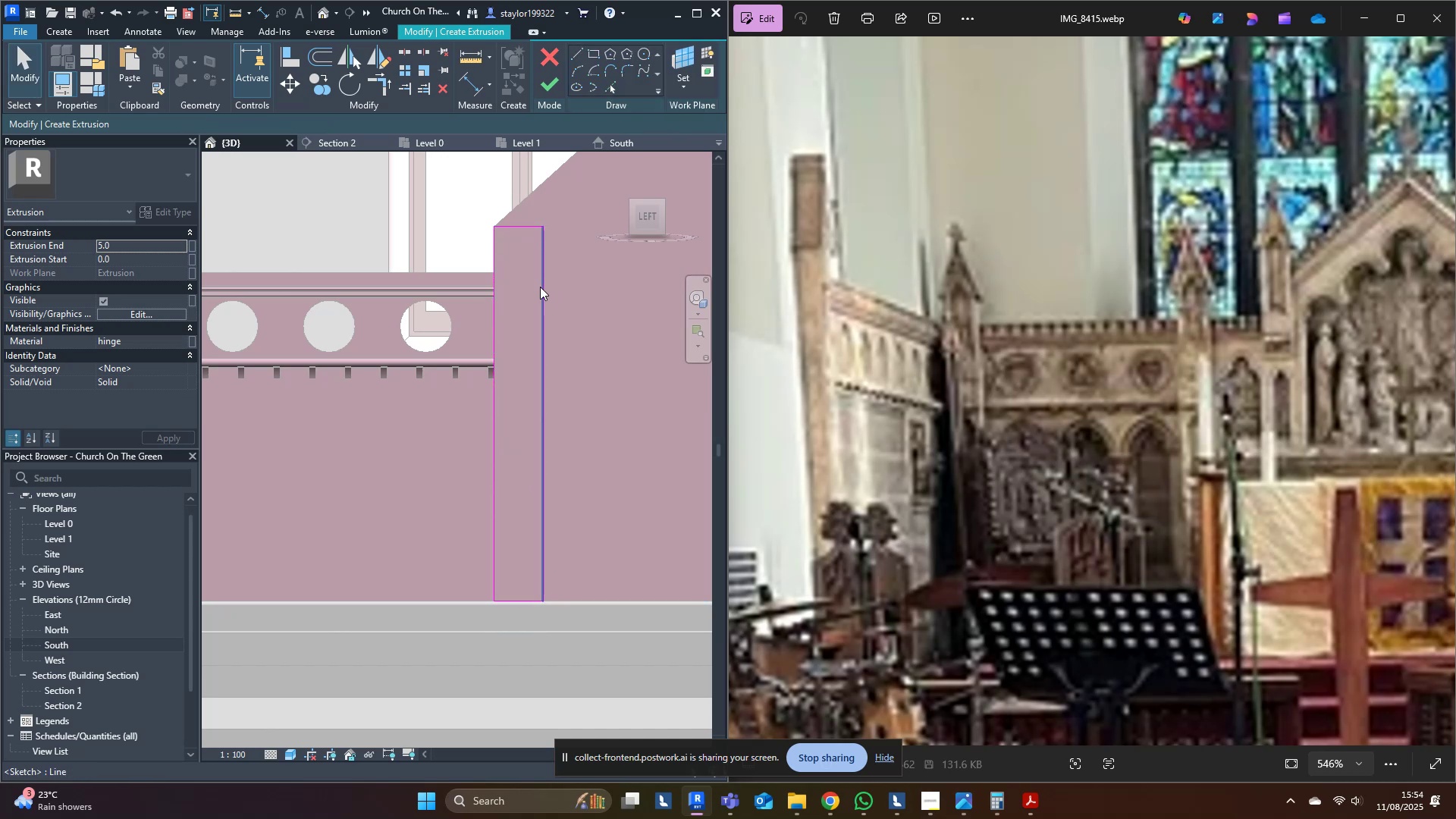 
triple_click([538, 286])
 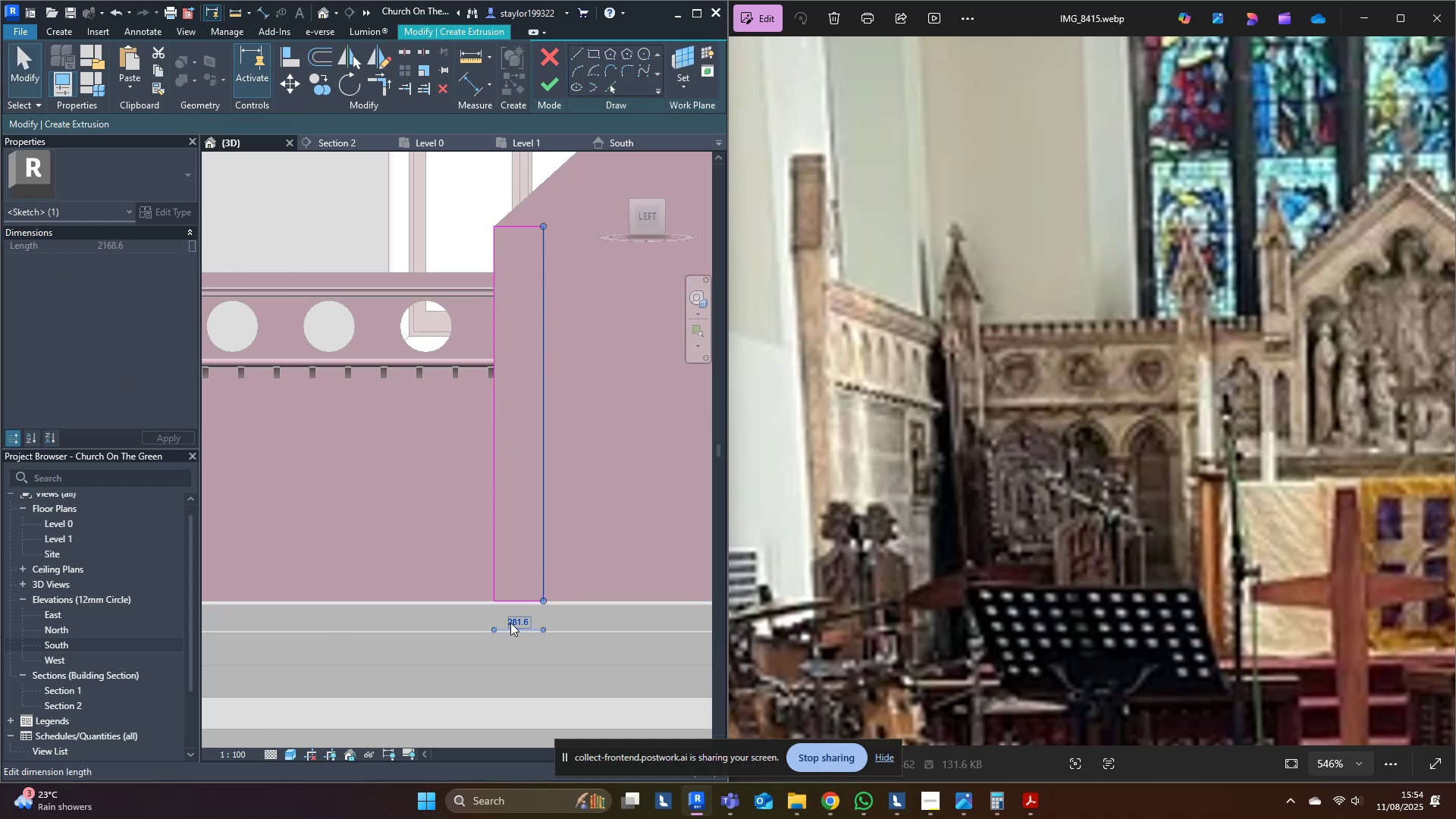 
left_click([516, 623])
 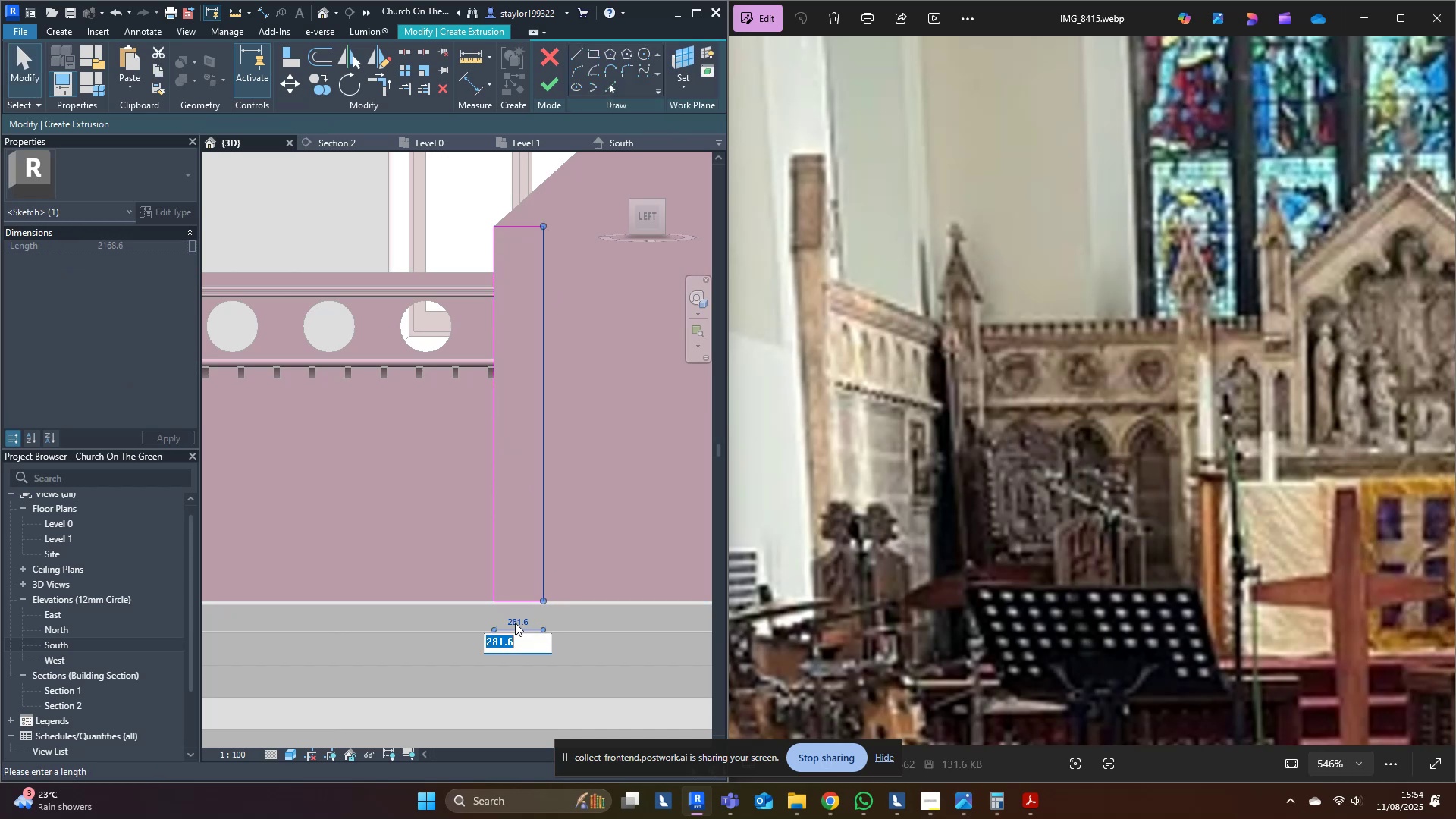 
type(250)
 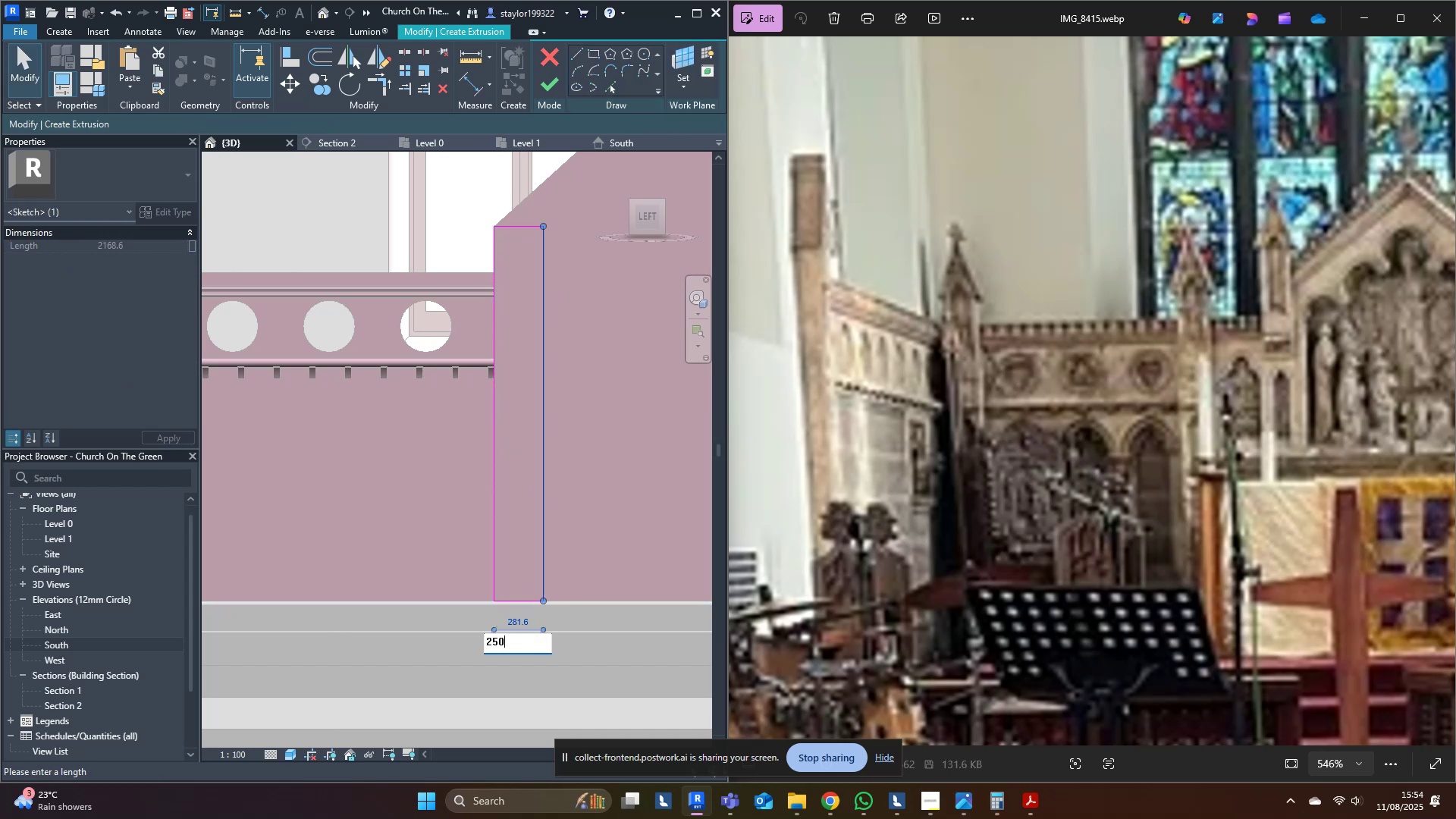 
key(Enter)
 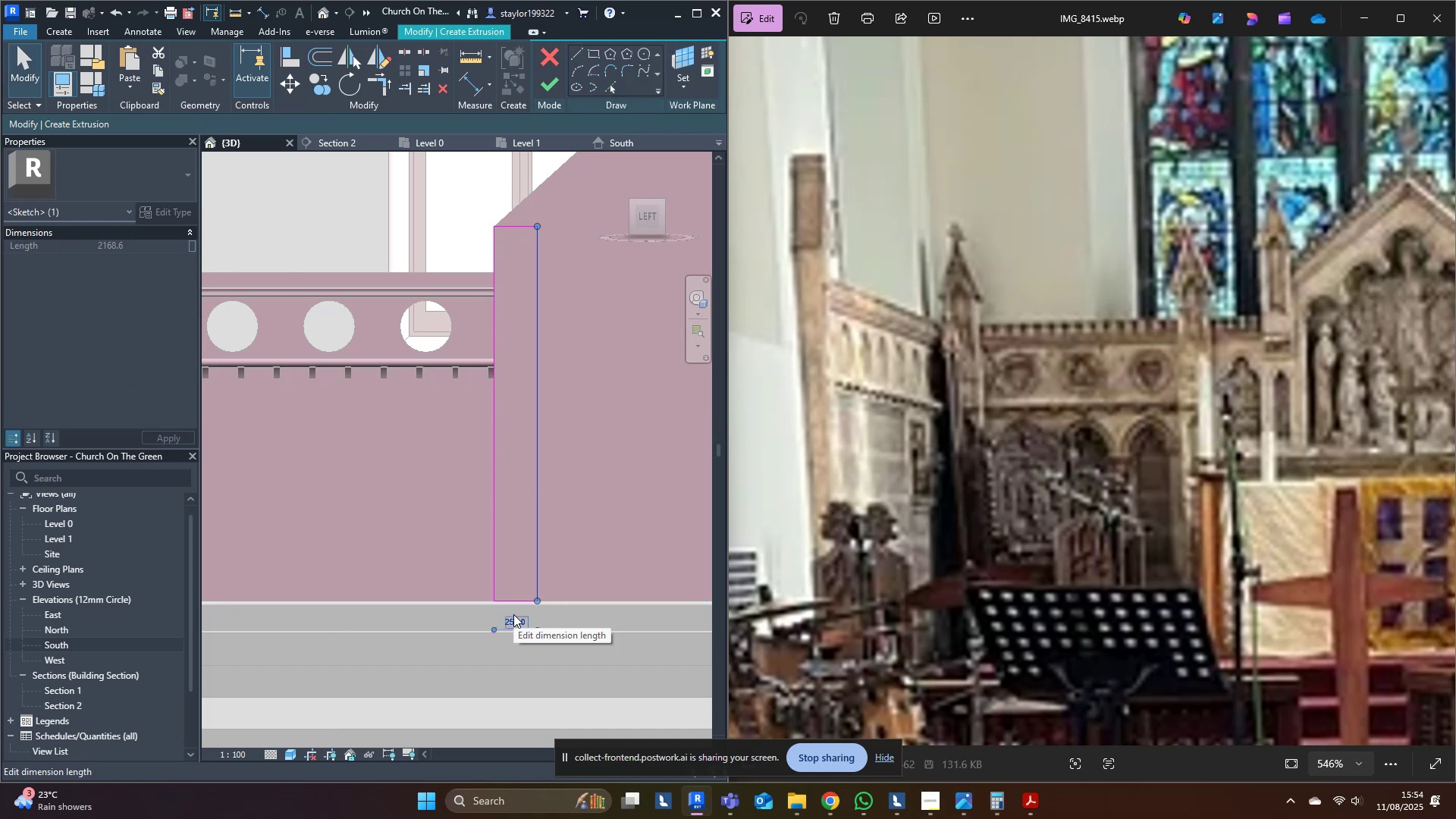 
key(Tab)
 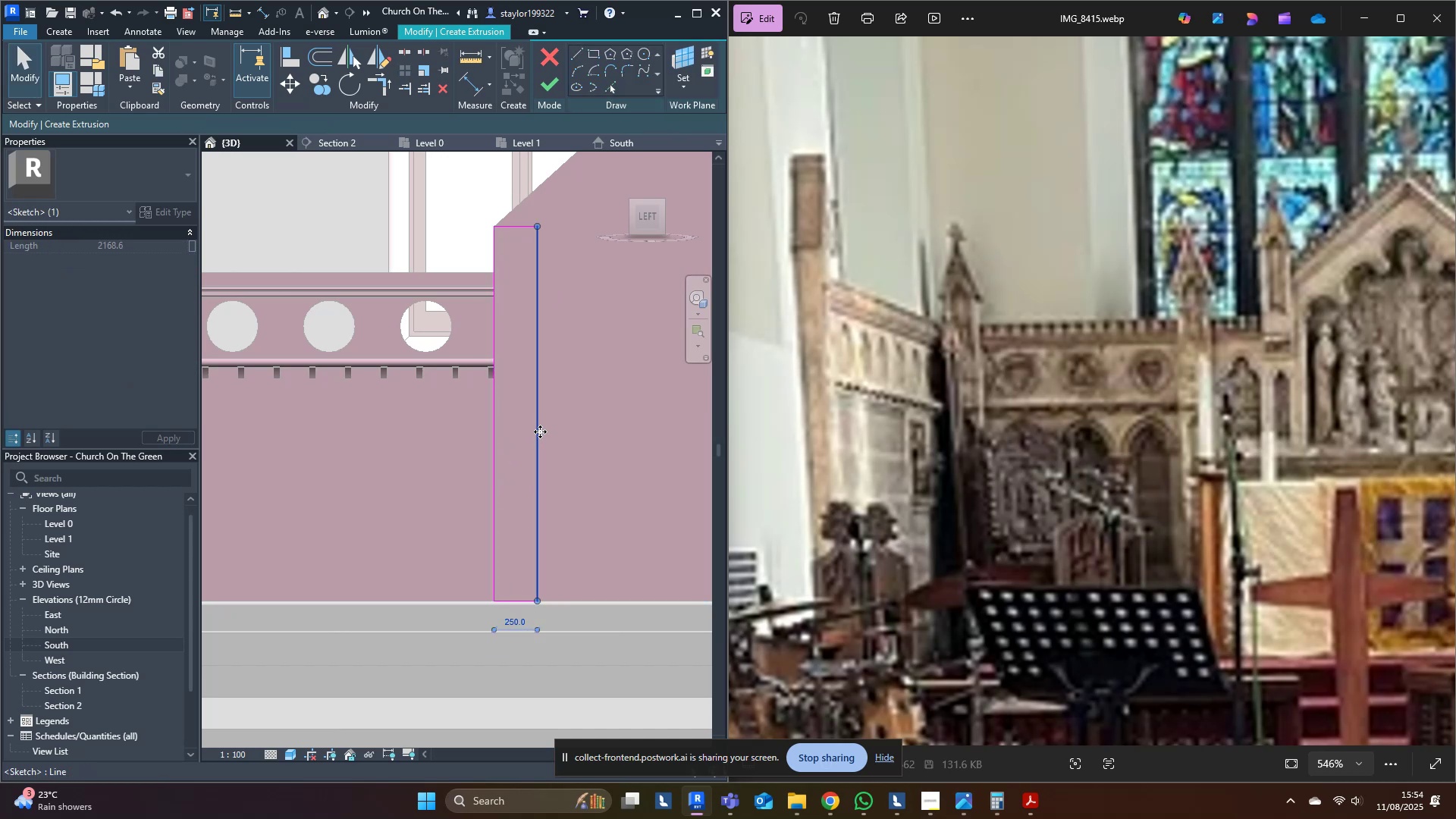 
key(Tab)
 